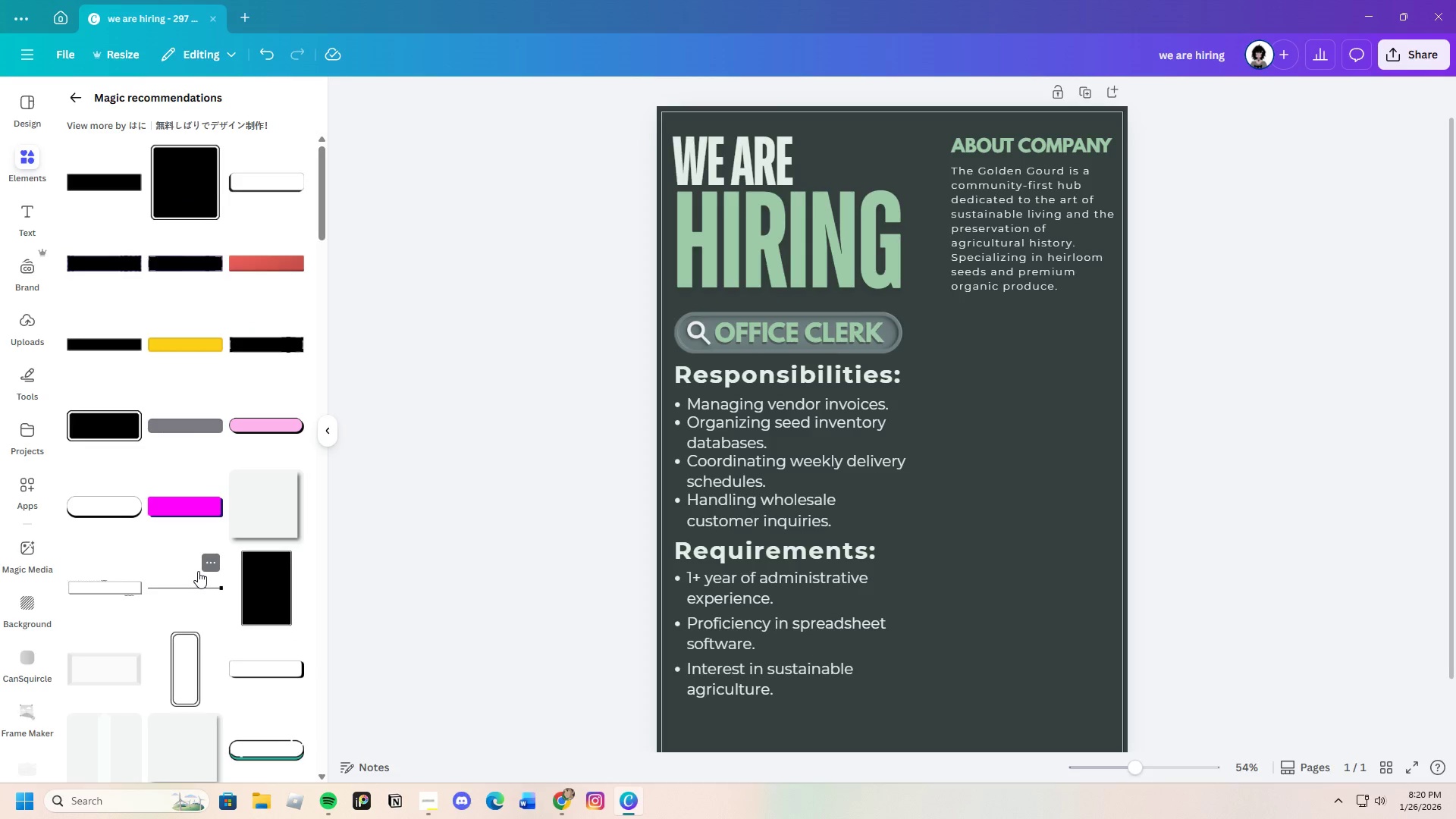 
scroll: coordinate [199, 568], scroll_direction: none, amount: 0.0
 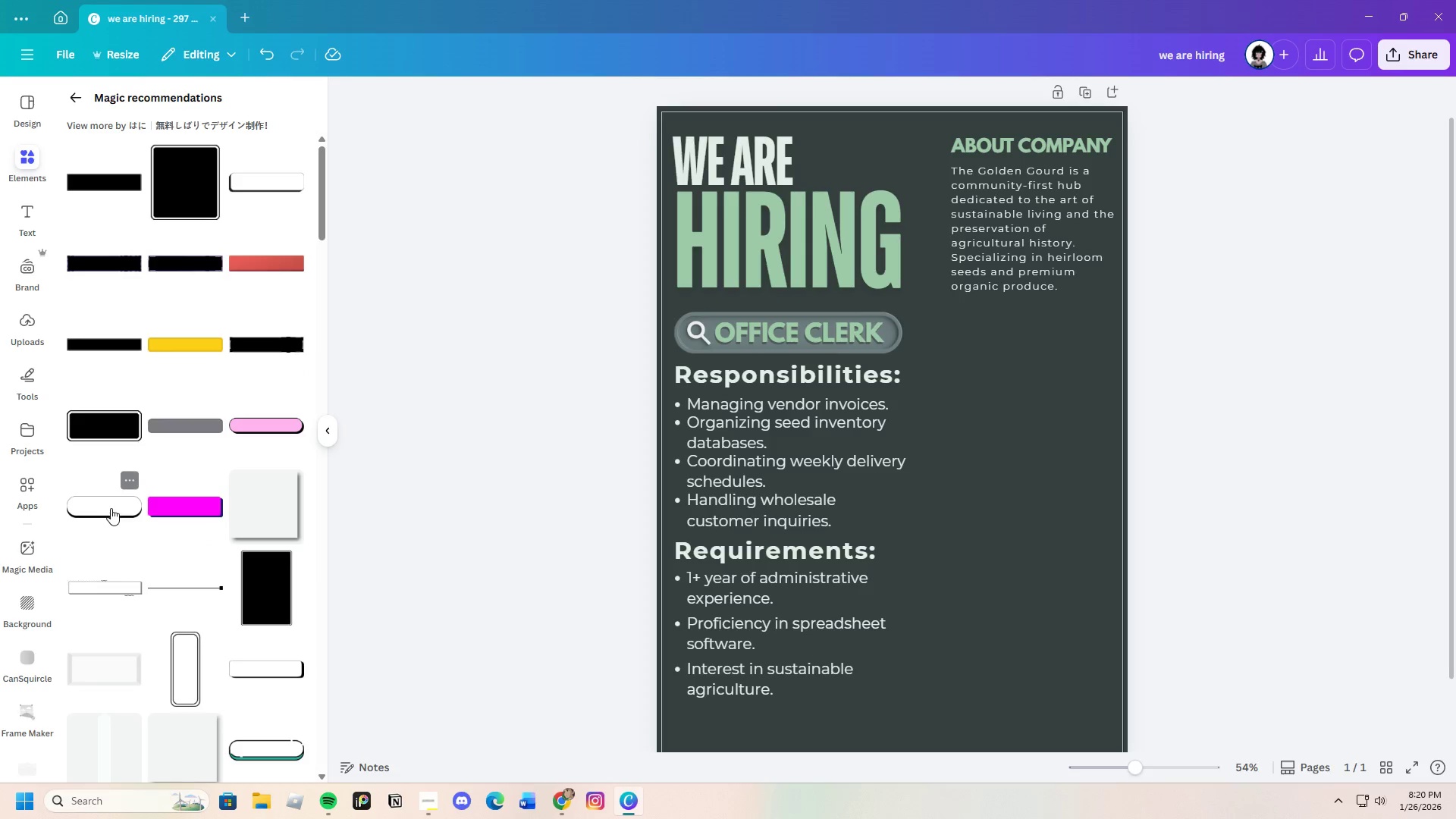 
left_click([111, 508])
 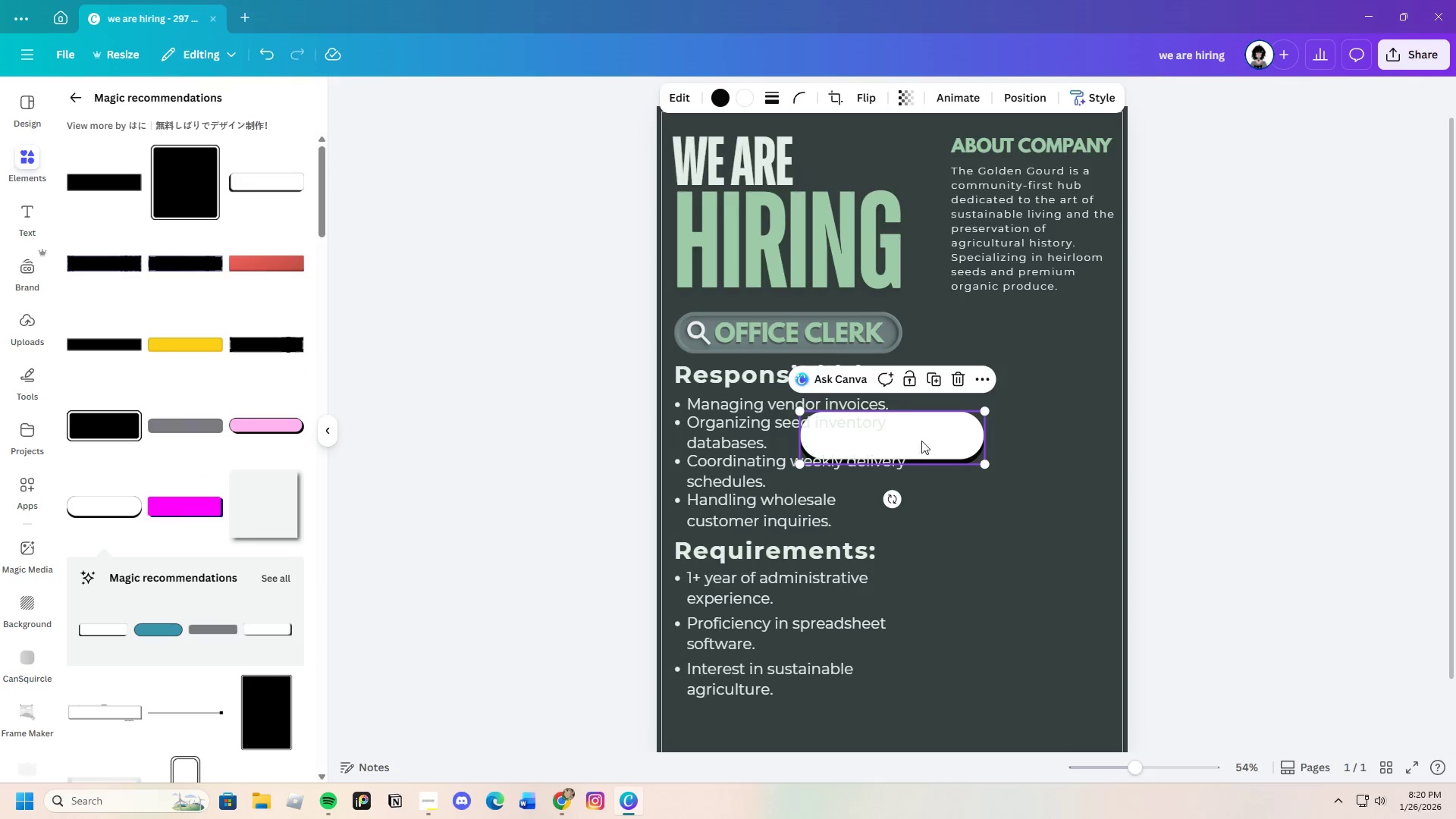 
left_click_drag(start_coordinate=[943, 432], to_coordinate=[1050, 518])
 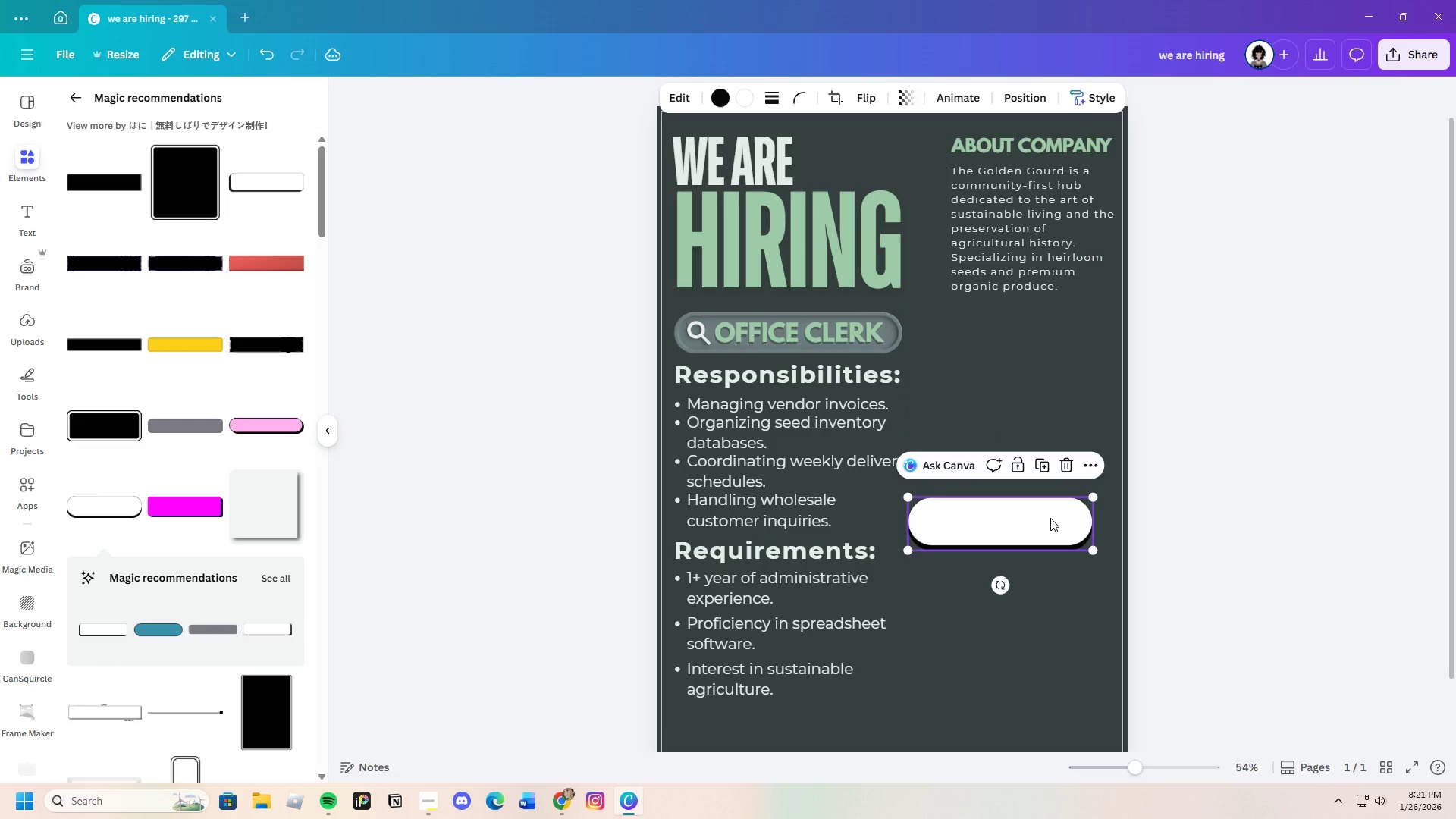 
left_click([1050, 518])
 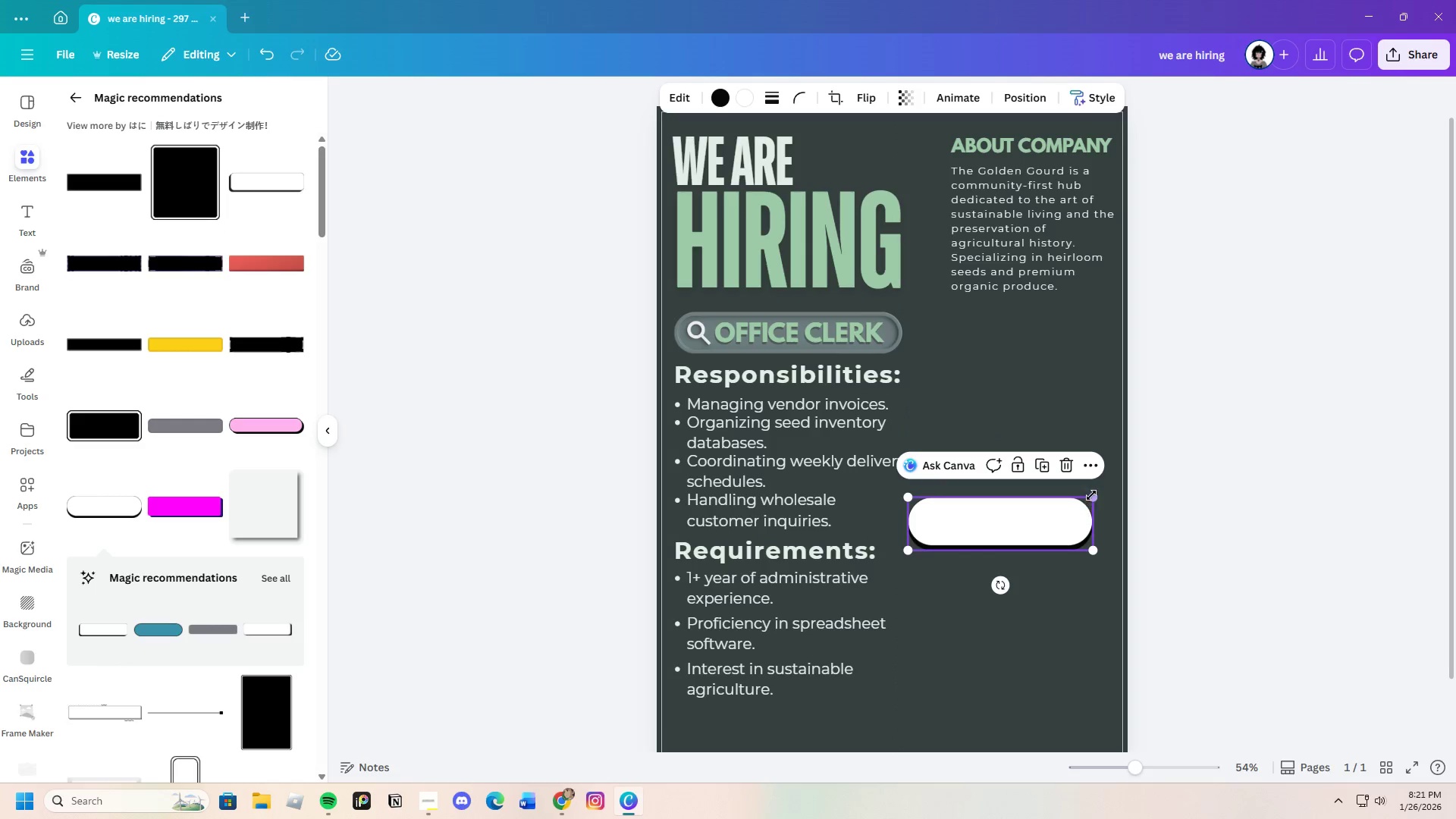 
left_click_drag(start_coordinate=[1094, 500], to_coordinate=[1065, 517])
 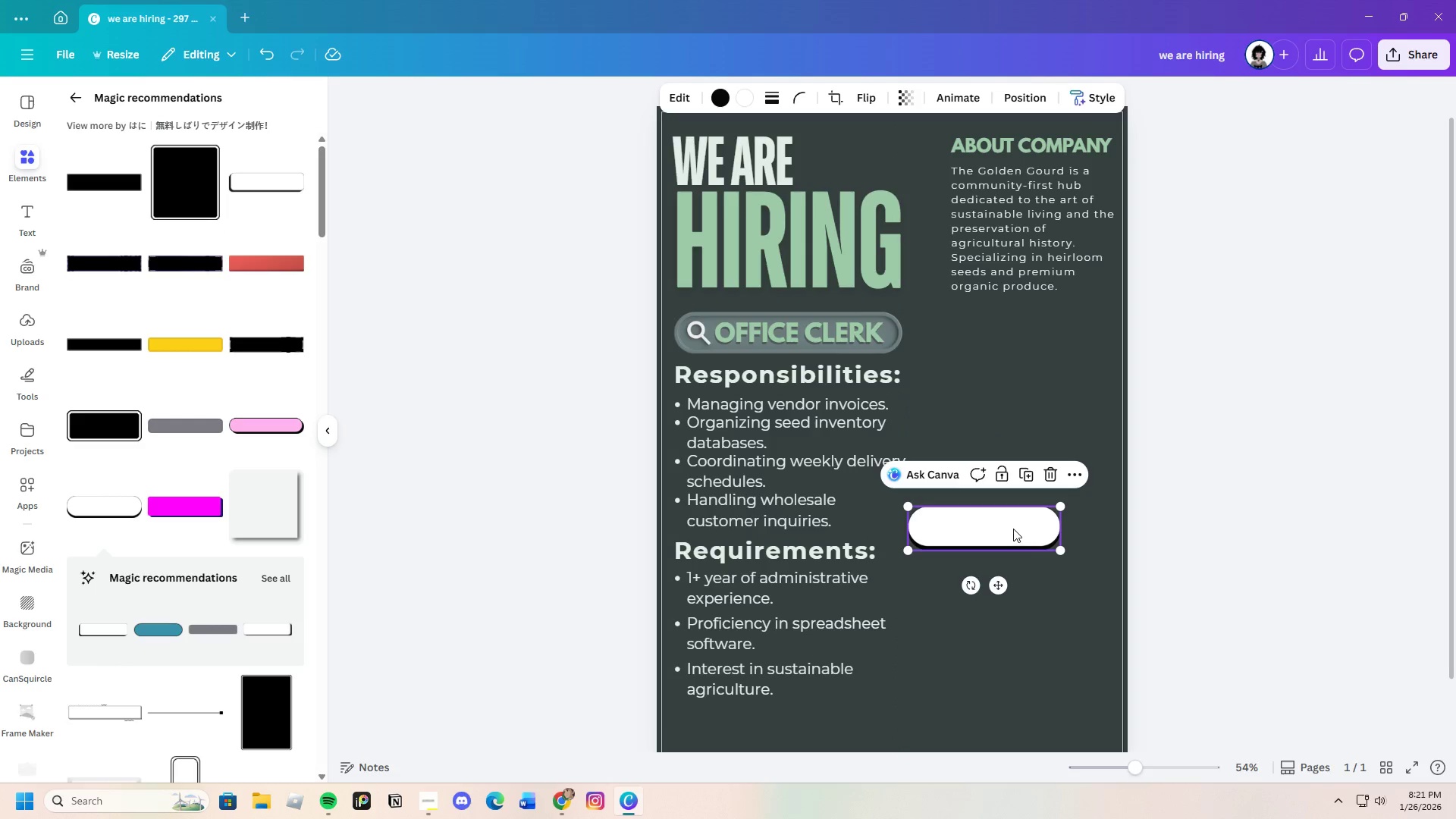 
left_click_drag(start_coordinate=[1013, 527], to_coordinate=[1037, 520])
 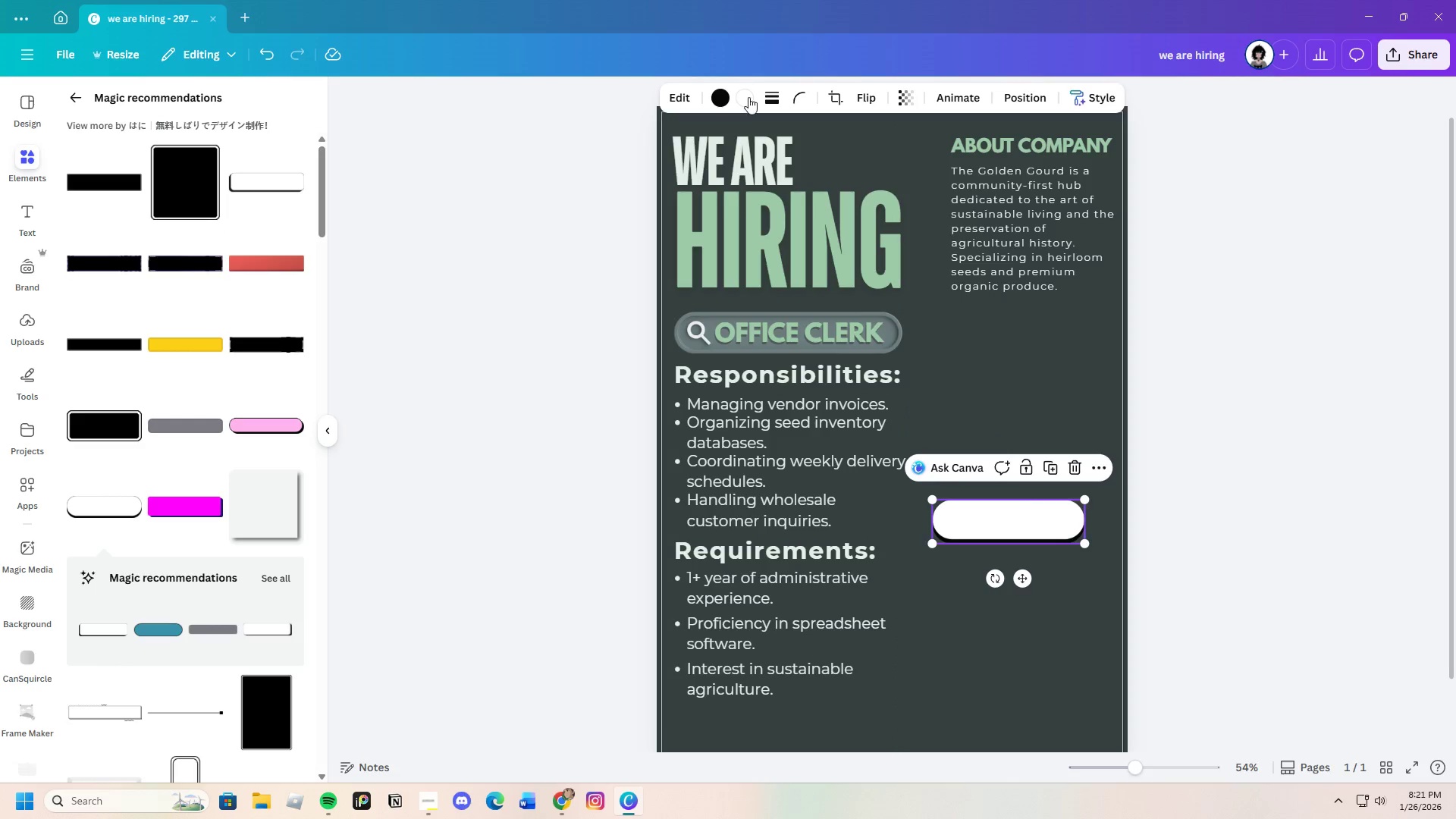 
left_click([751, 102])
 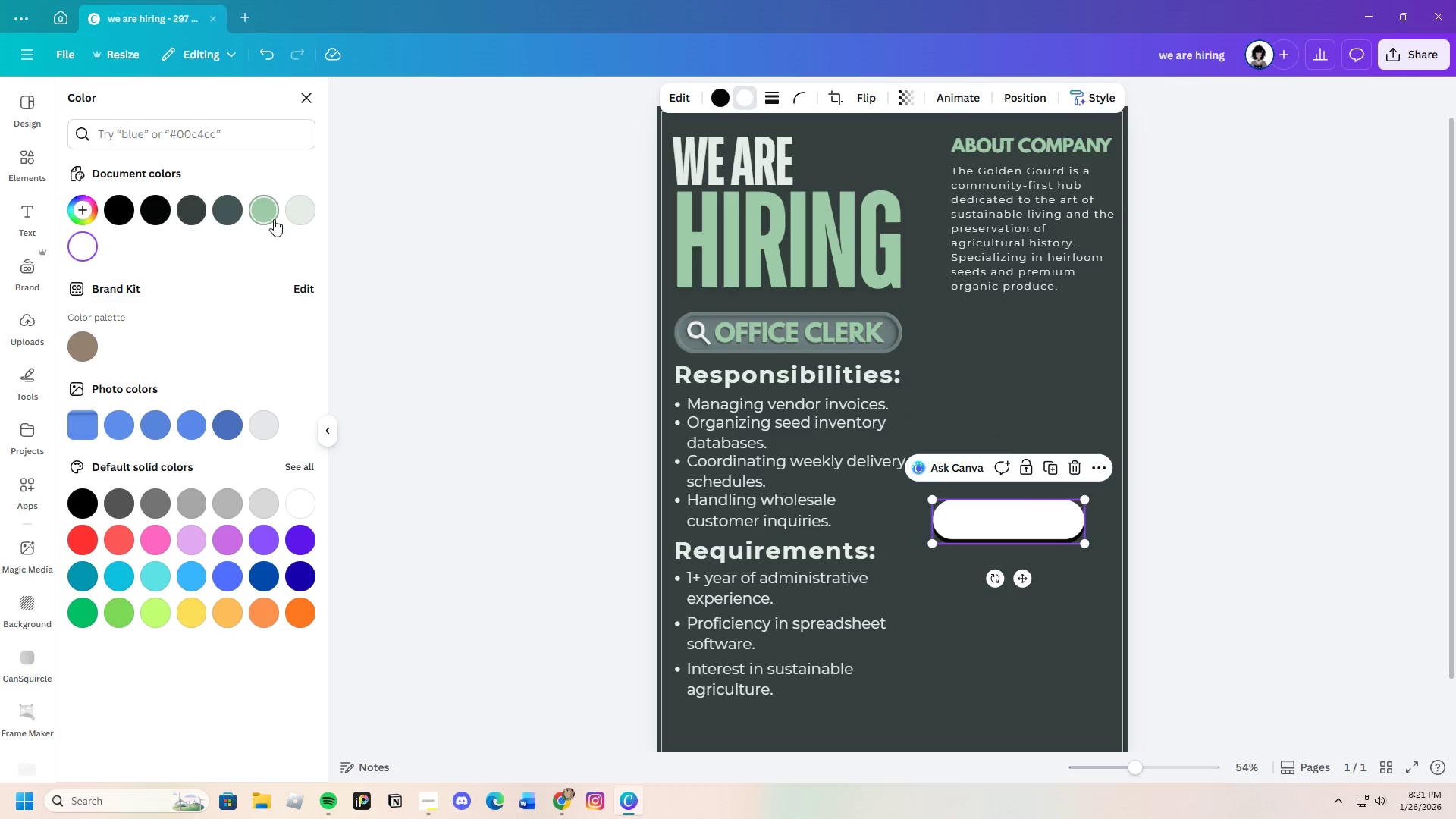 
left_click([228, 210])
 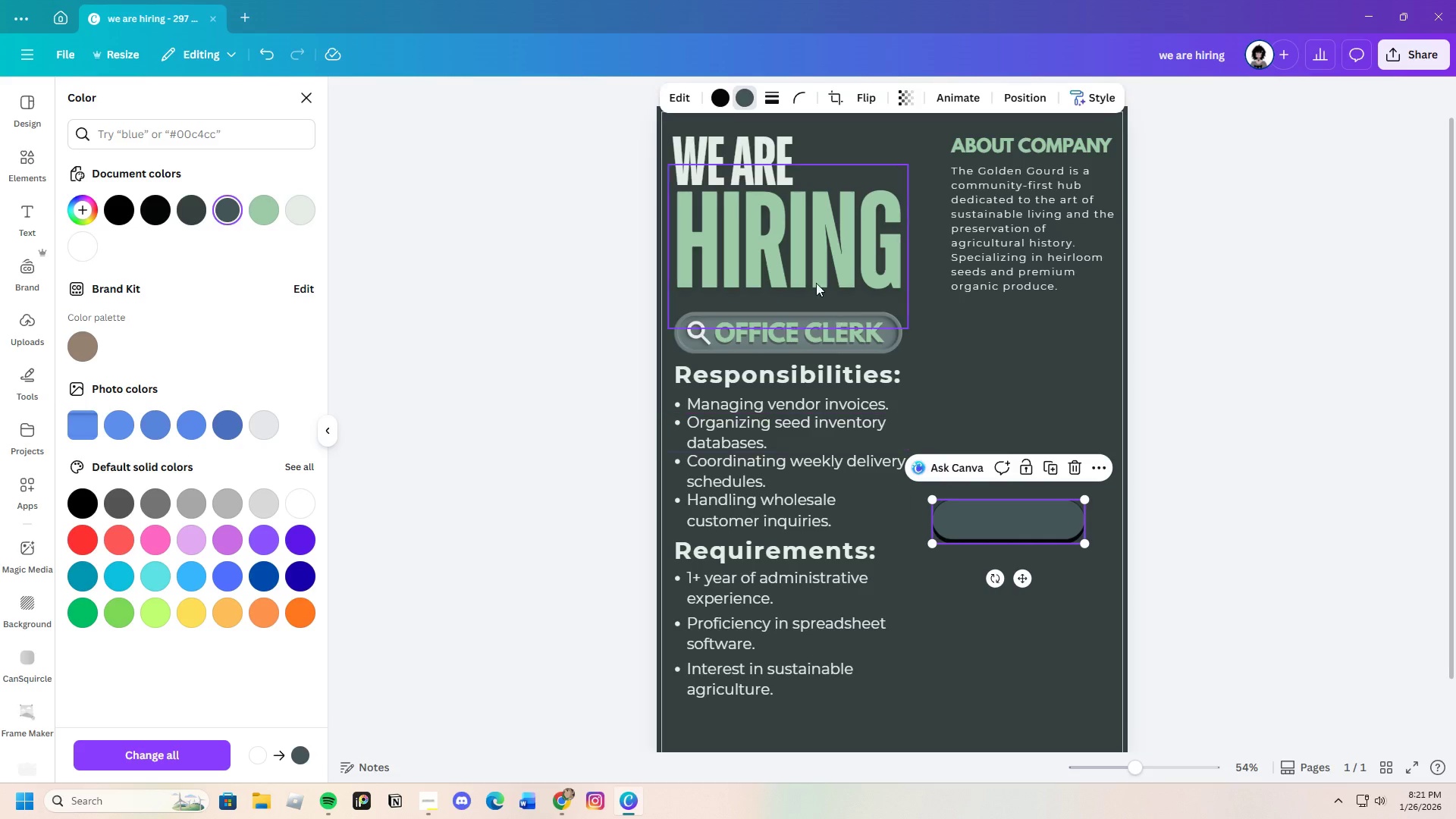 
left_click([744, 99])
 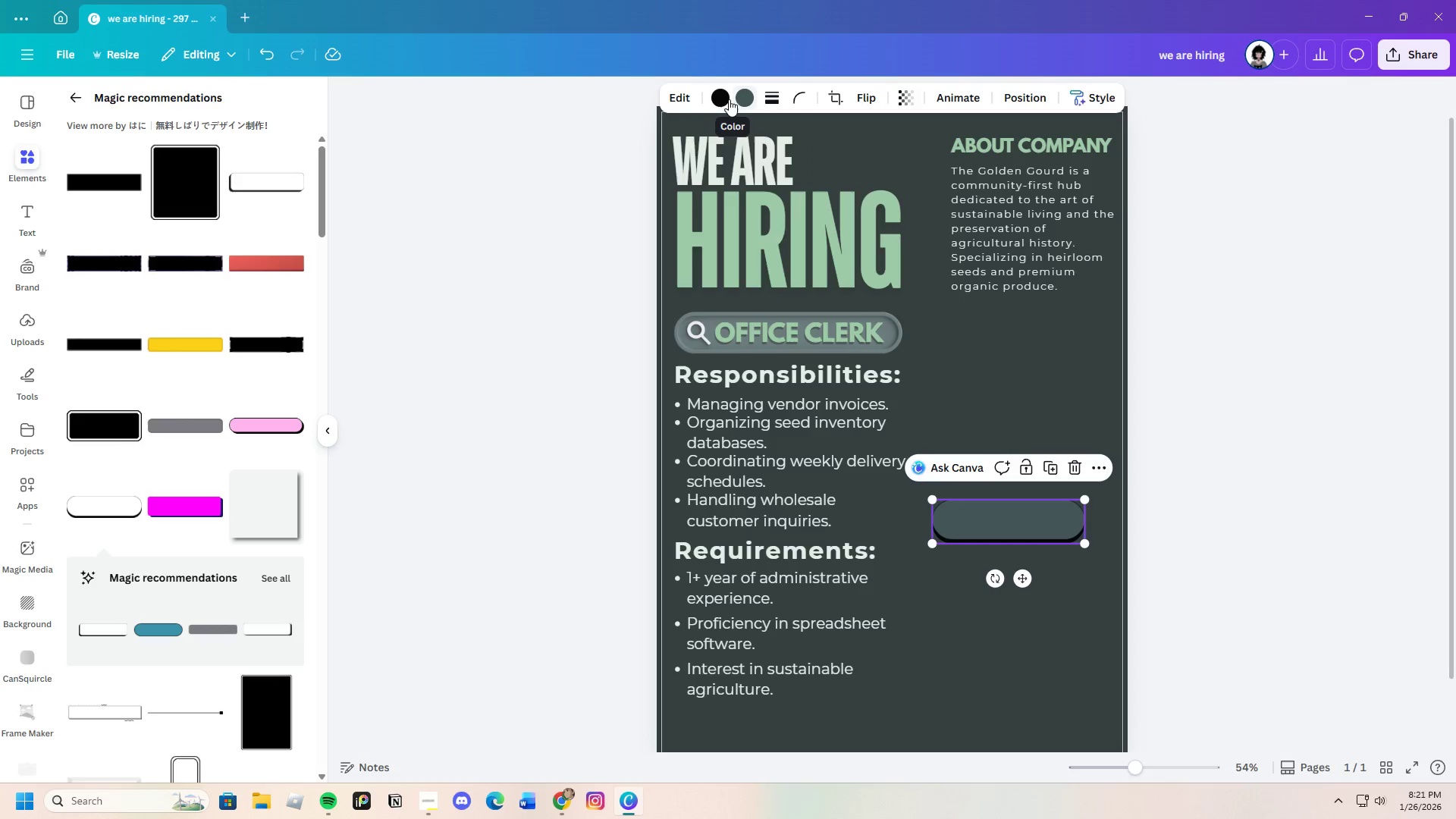 
left_click([719, 99])
 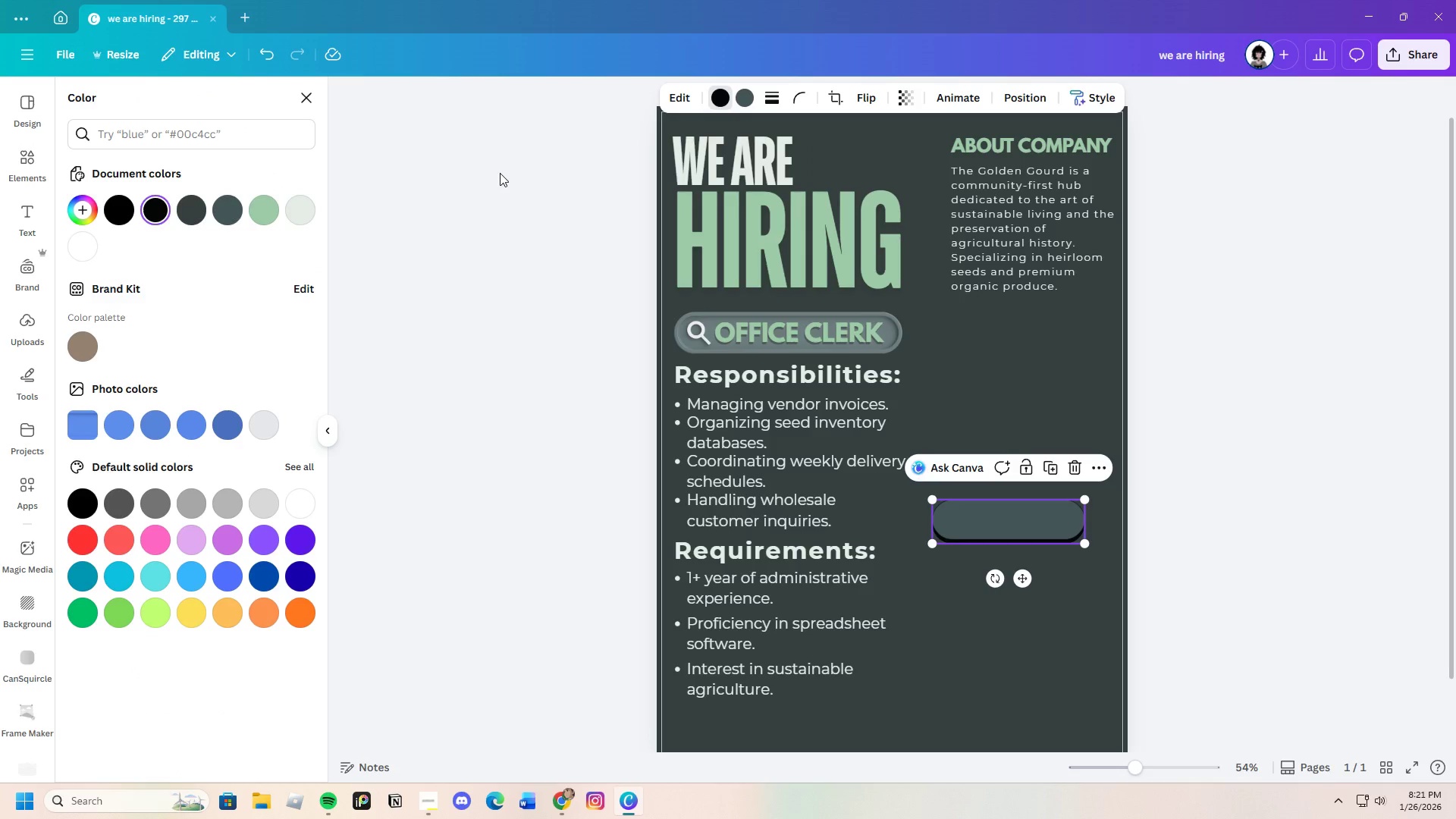 
wait(5.08)
 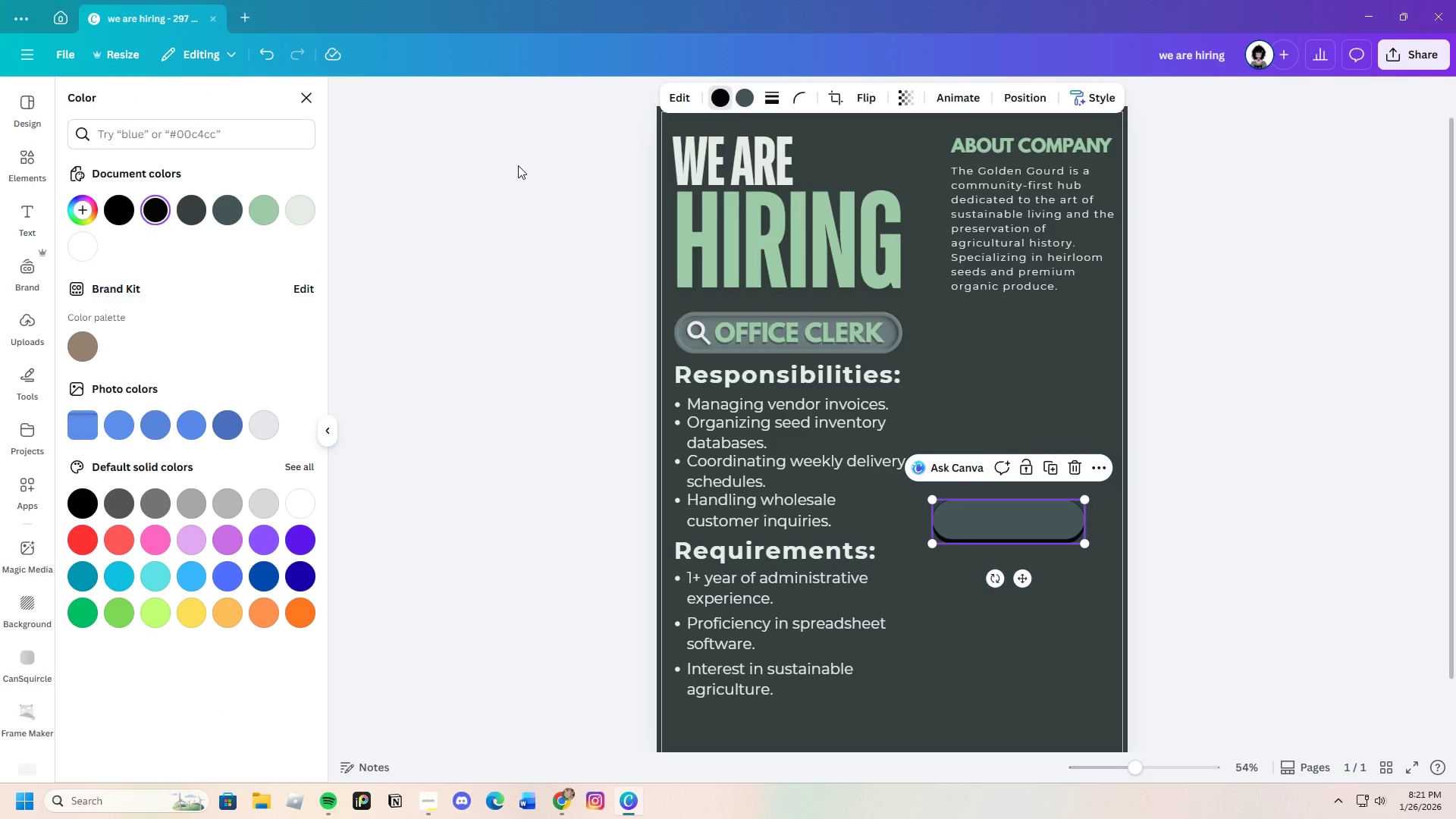 
left_click([311, 205])
 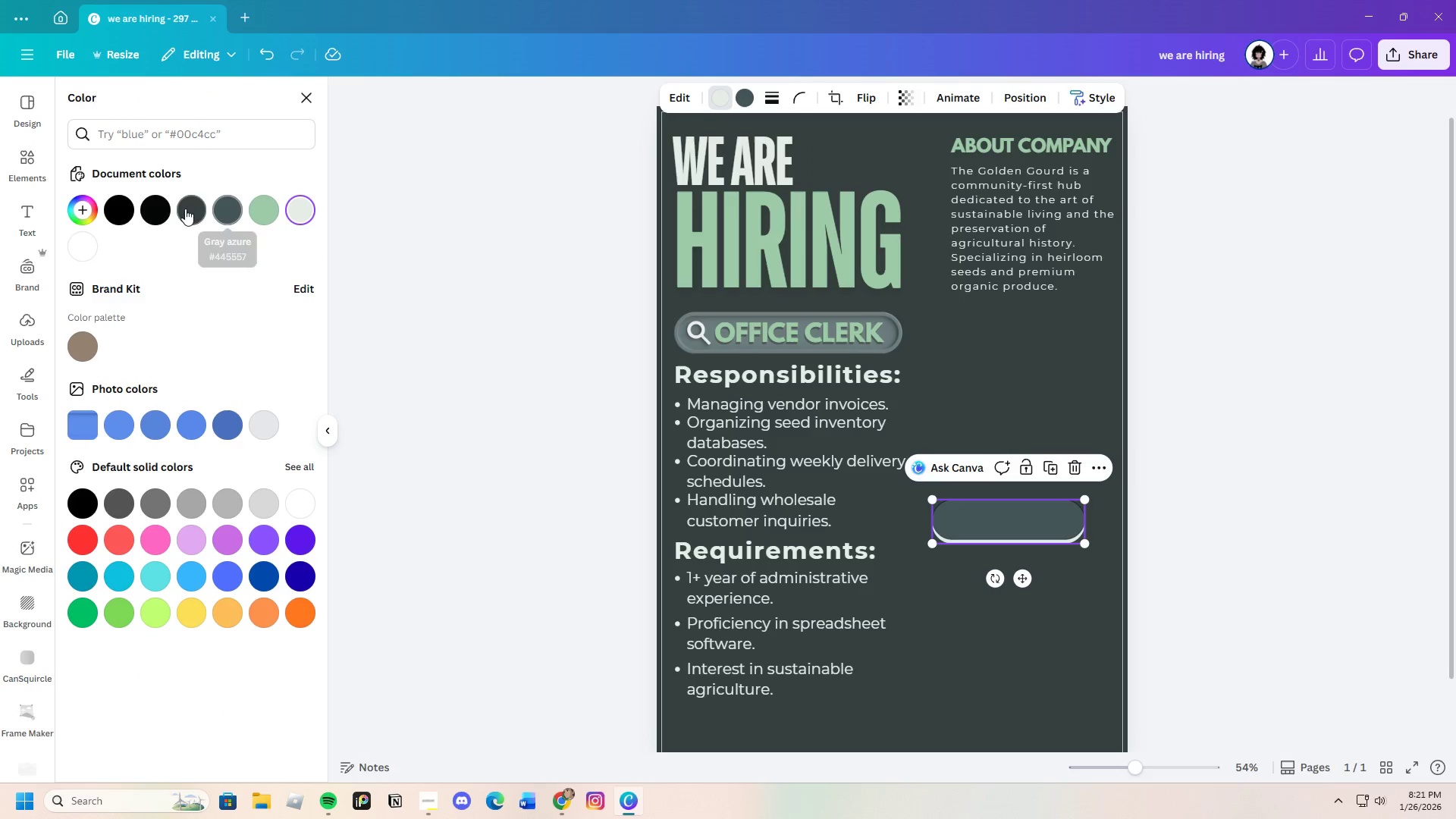 
left_click([166, 208])
 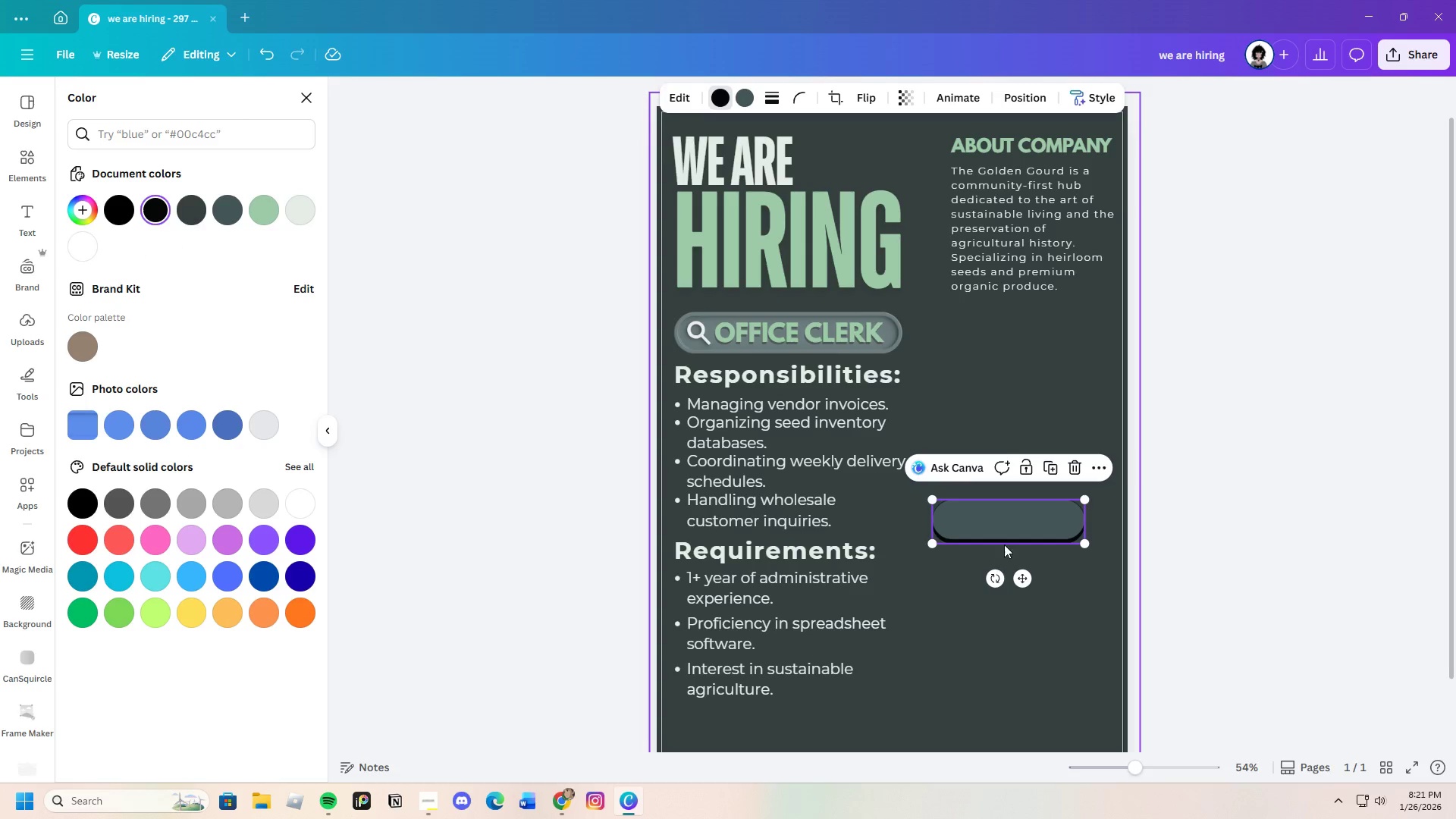 
left_click([1001, 521])
 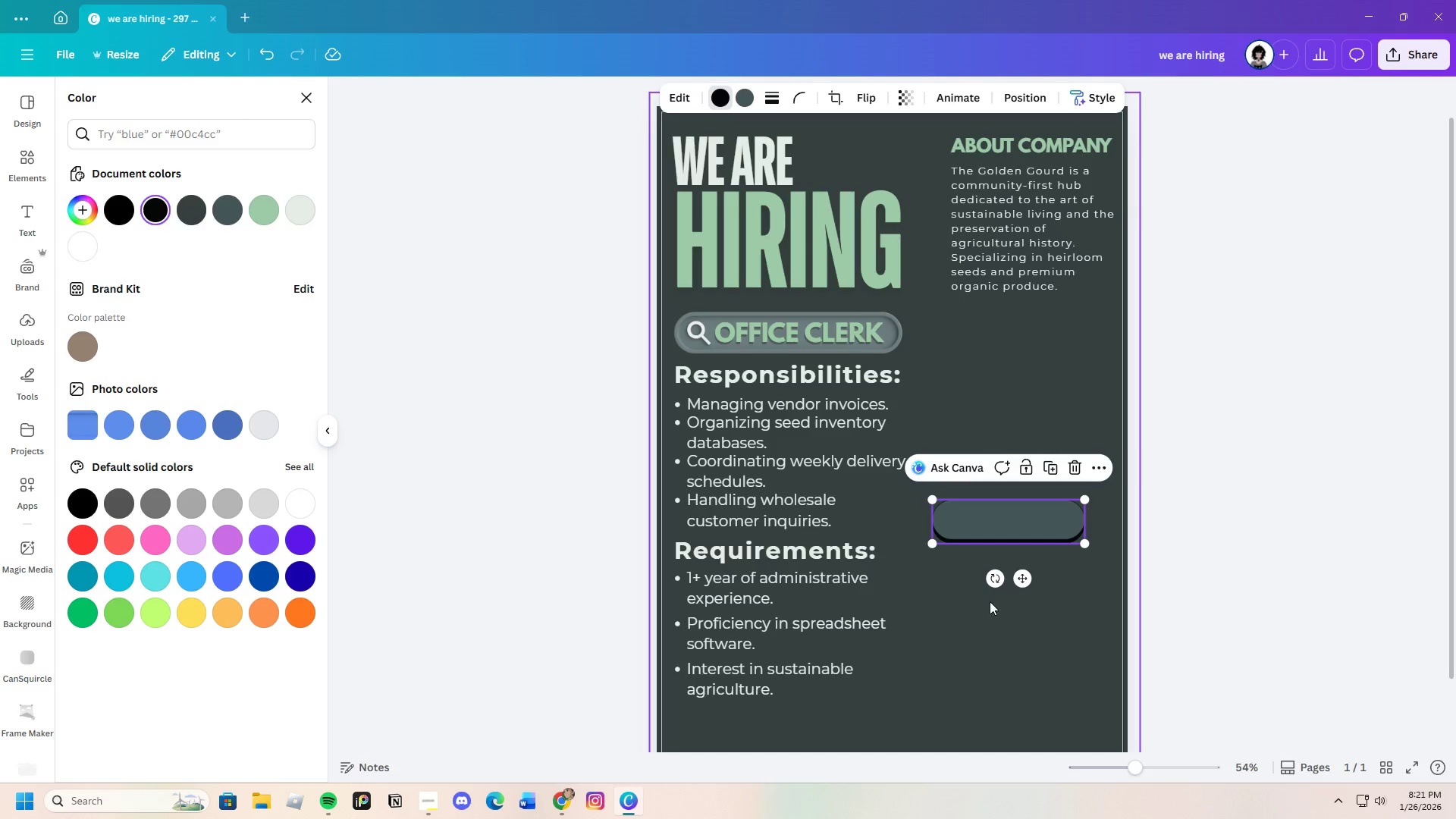 
left_click([972, 617])
 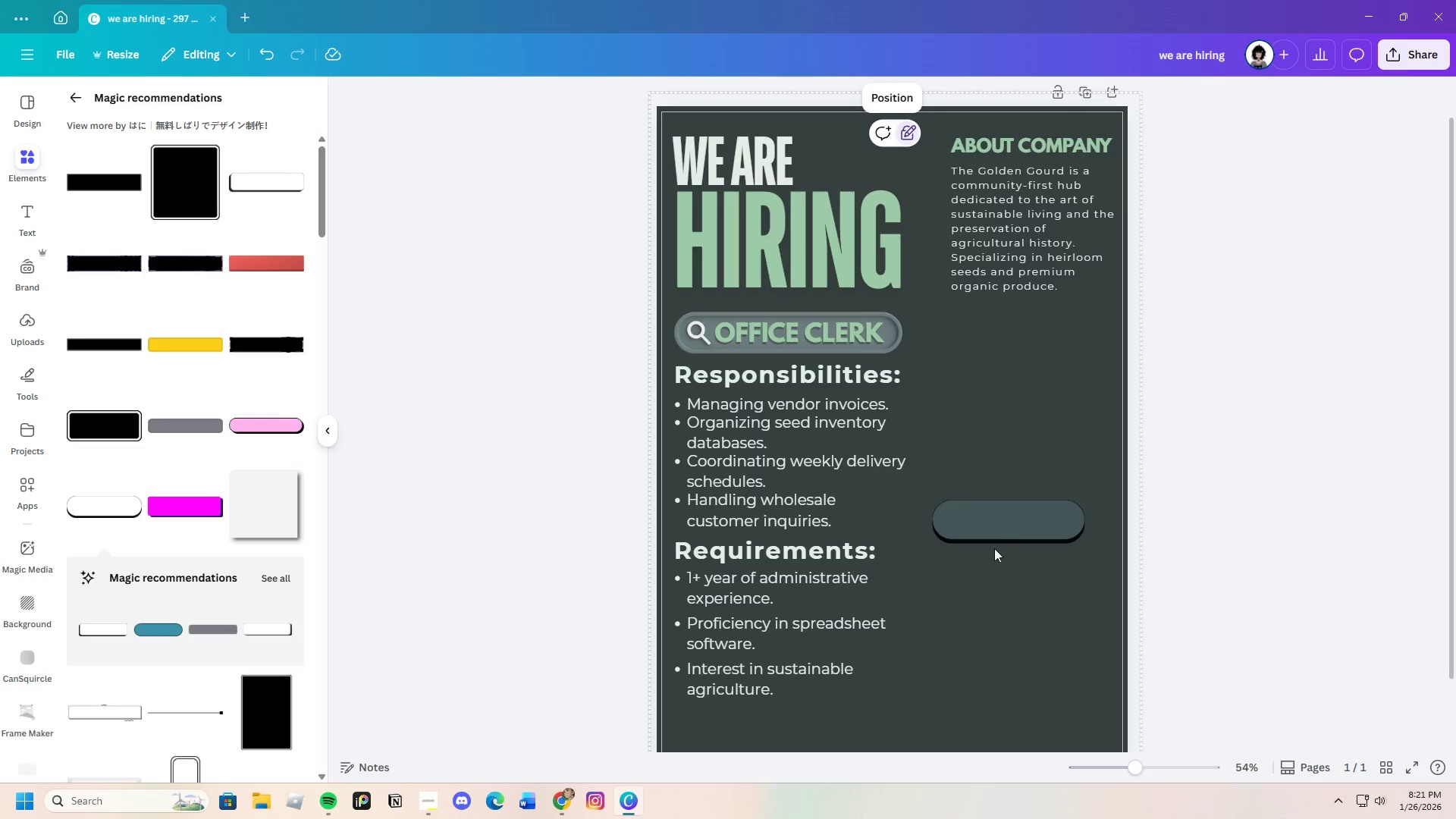 
left_click_drag(start_coordinate=[1009, 523], to_coordinate=[1007, 527])
 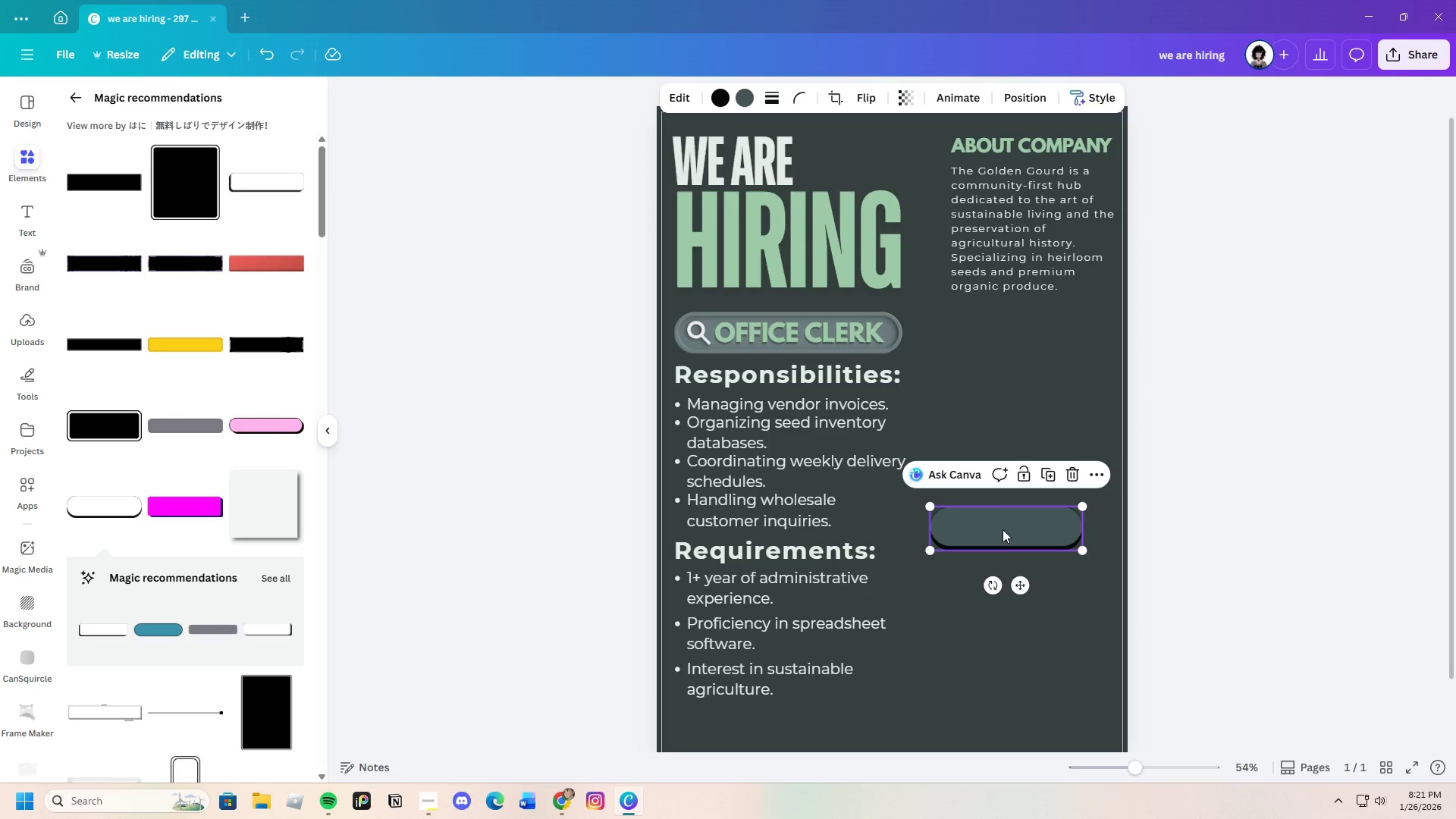 
left_click_drag(start_coordinate=[1003, 529], to_coordinate=[1007, 497])
 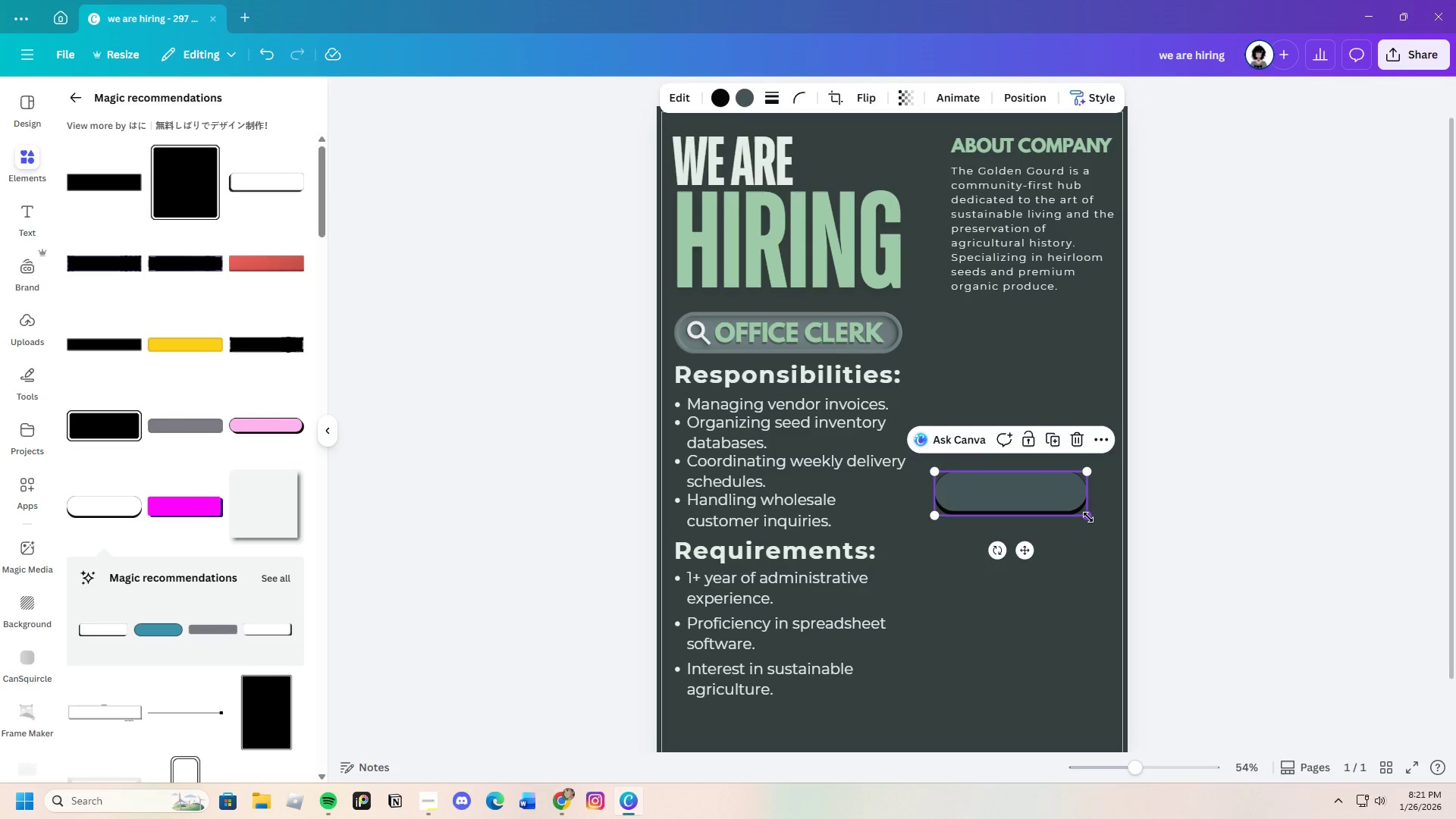 
left_click_drag(start_coordinate=[1088, 517], to_coordinate=[1103, 519])
 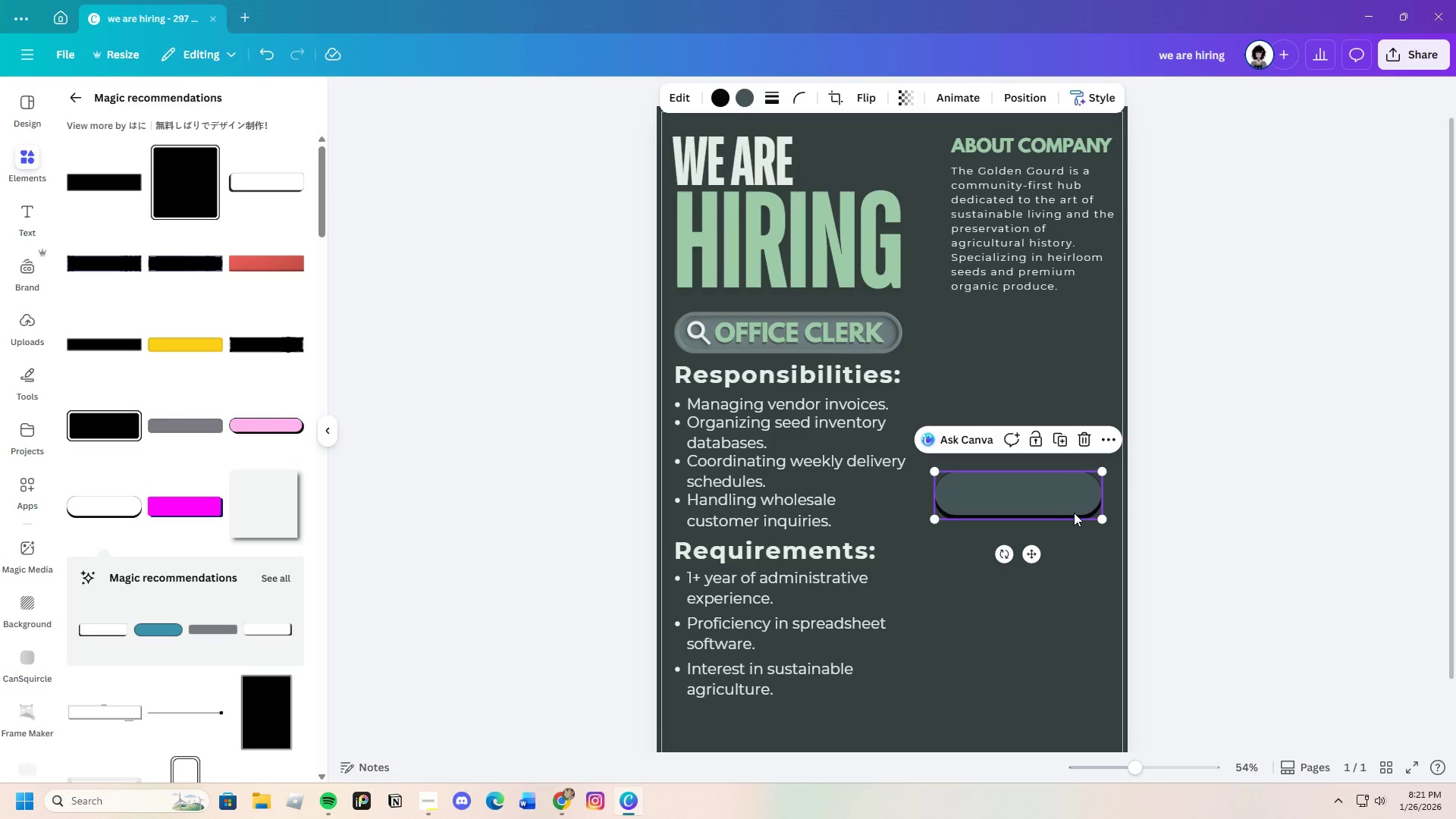 
left_click_drag(start_coordinate=[1074, 513], to_coordinate=[1067, 509])
 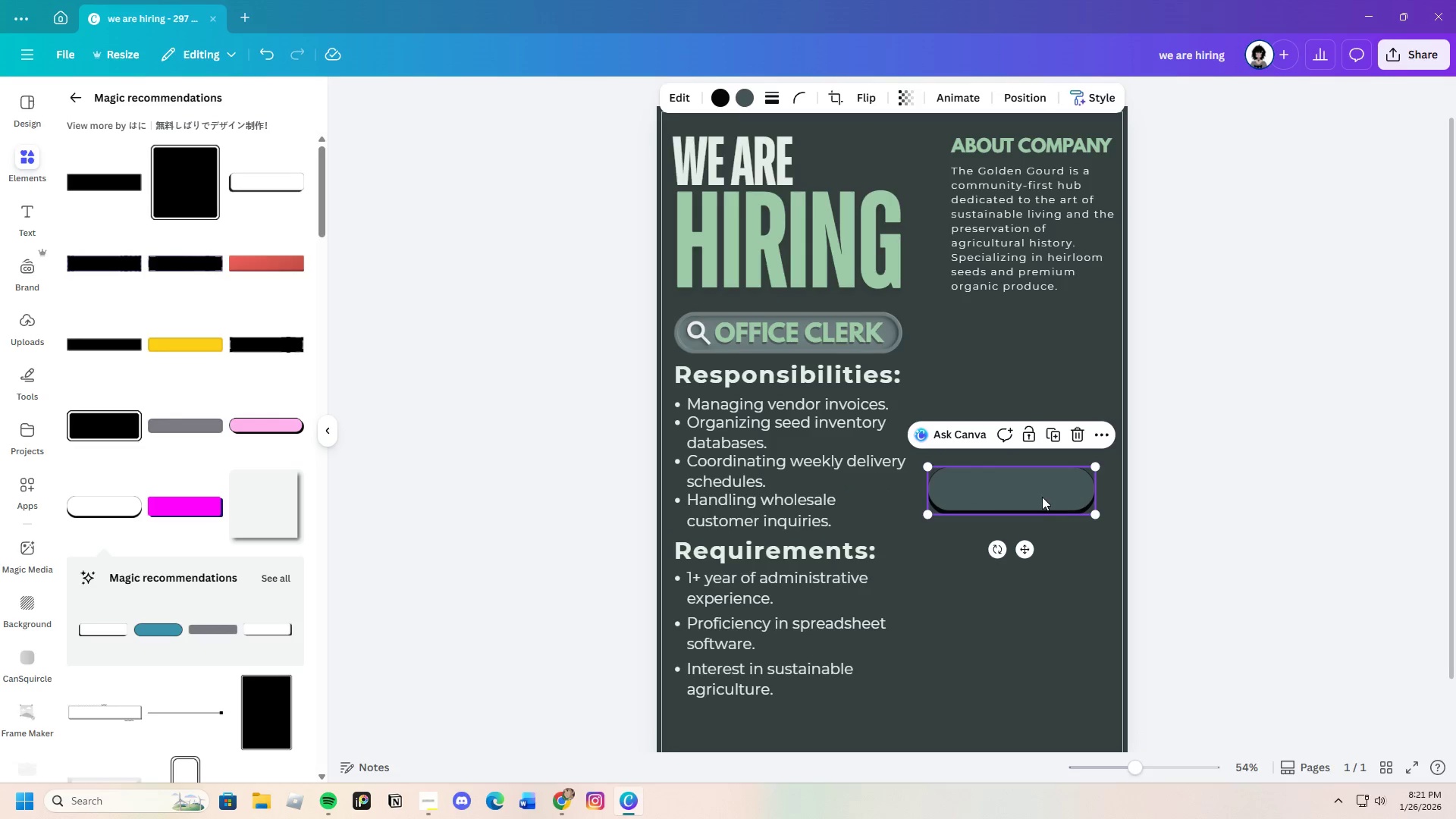 
left_click_drag(start_coordinate=[1042, 497], to_coordinate=[1047, 502])
 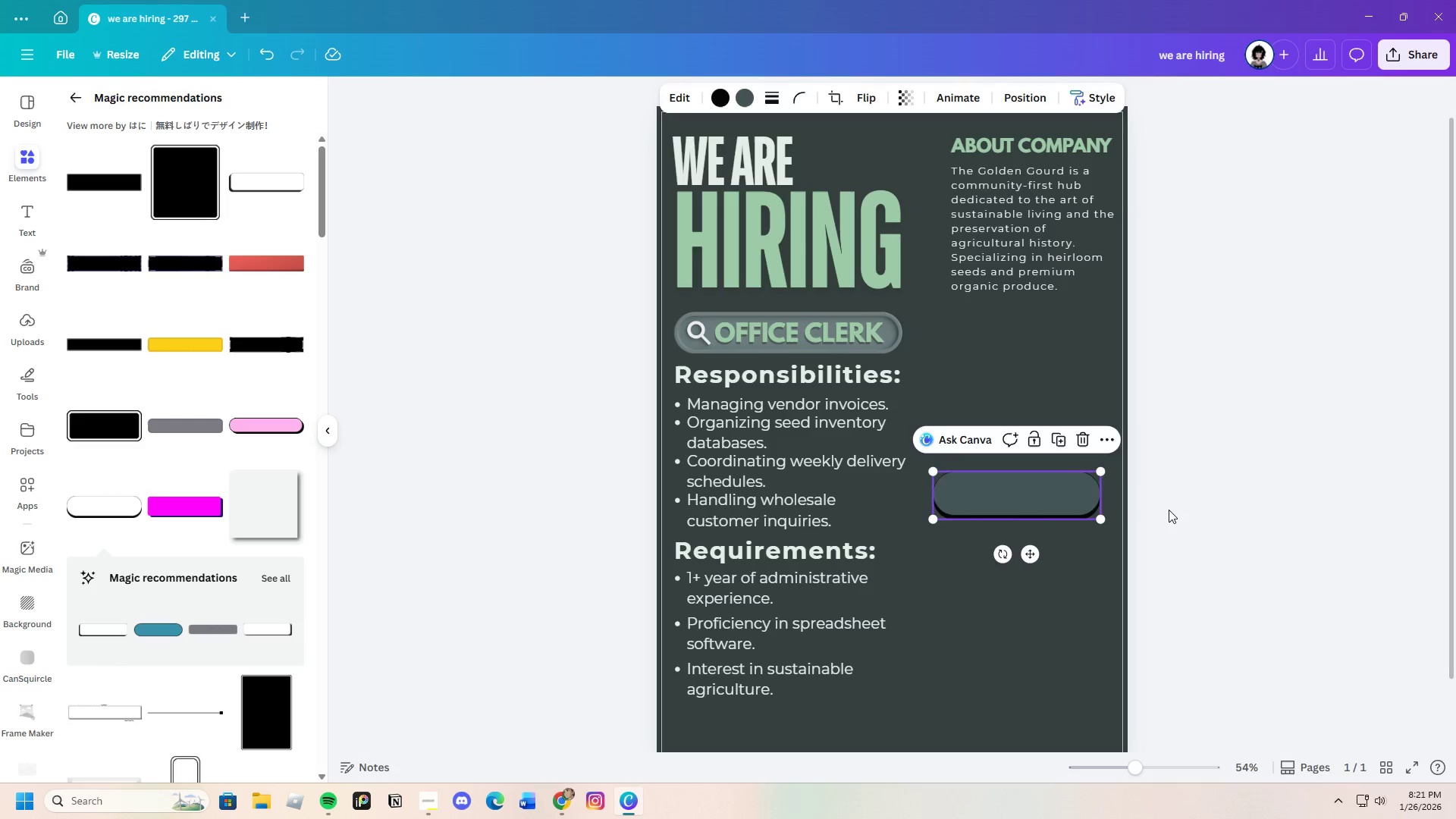 
left_click([1169, 510])
 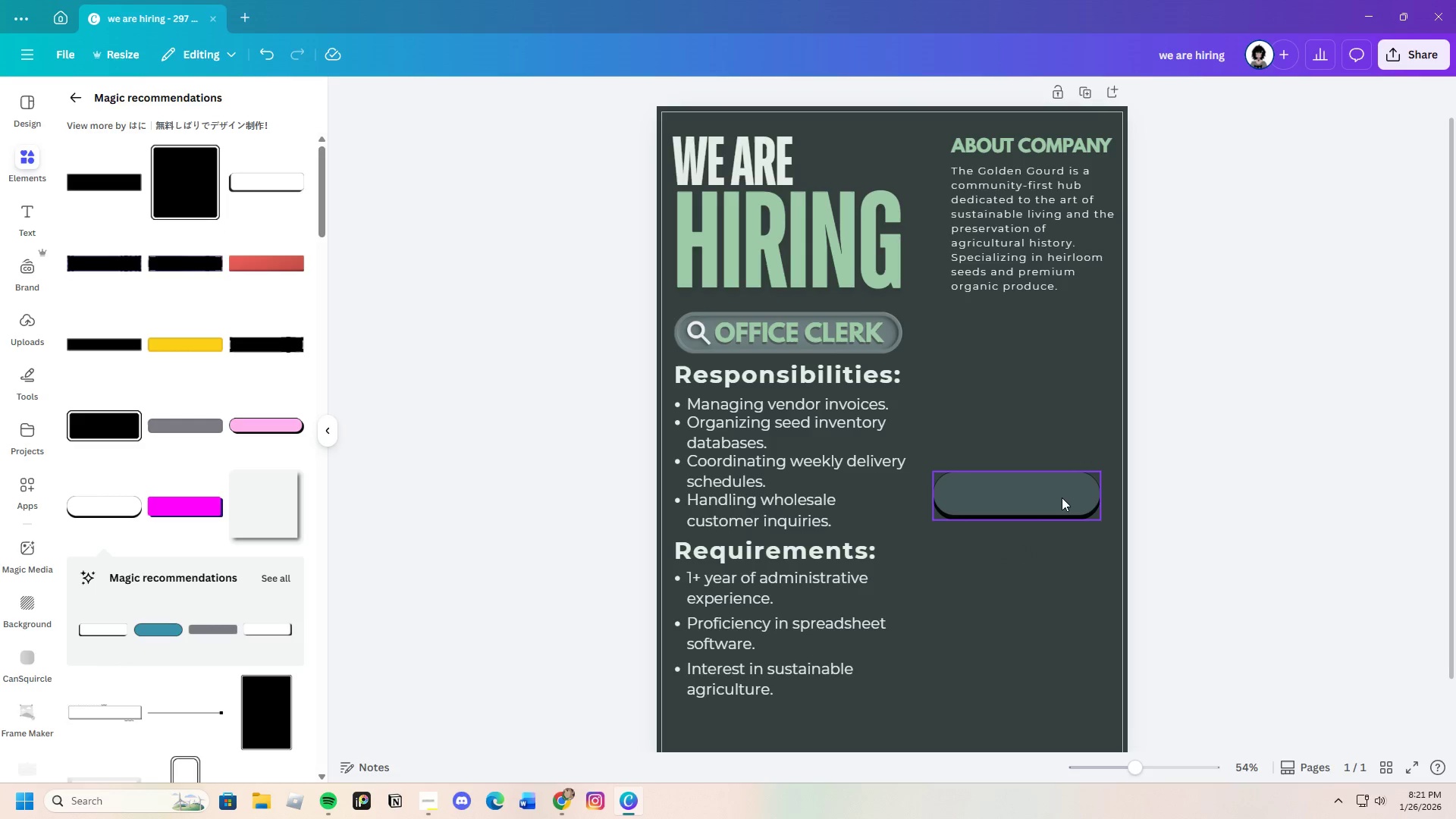 
left_click_drag(start_coordinate=[1058, 499], to_coordinate=[1049, 550])
 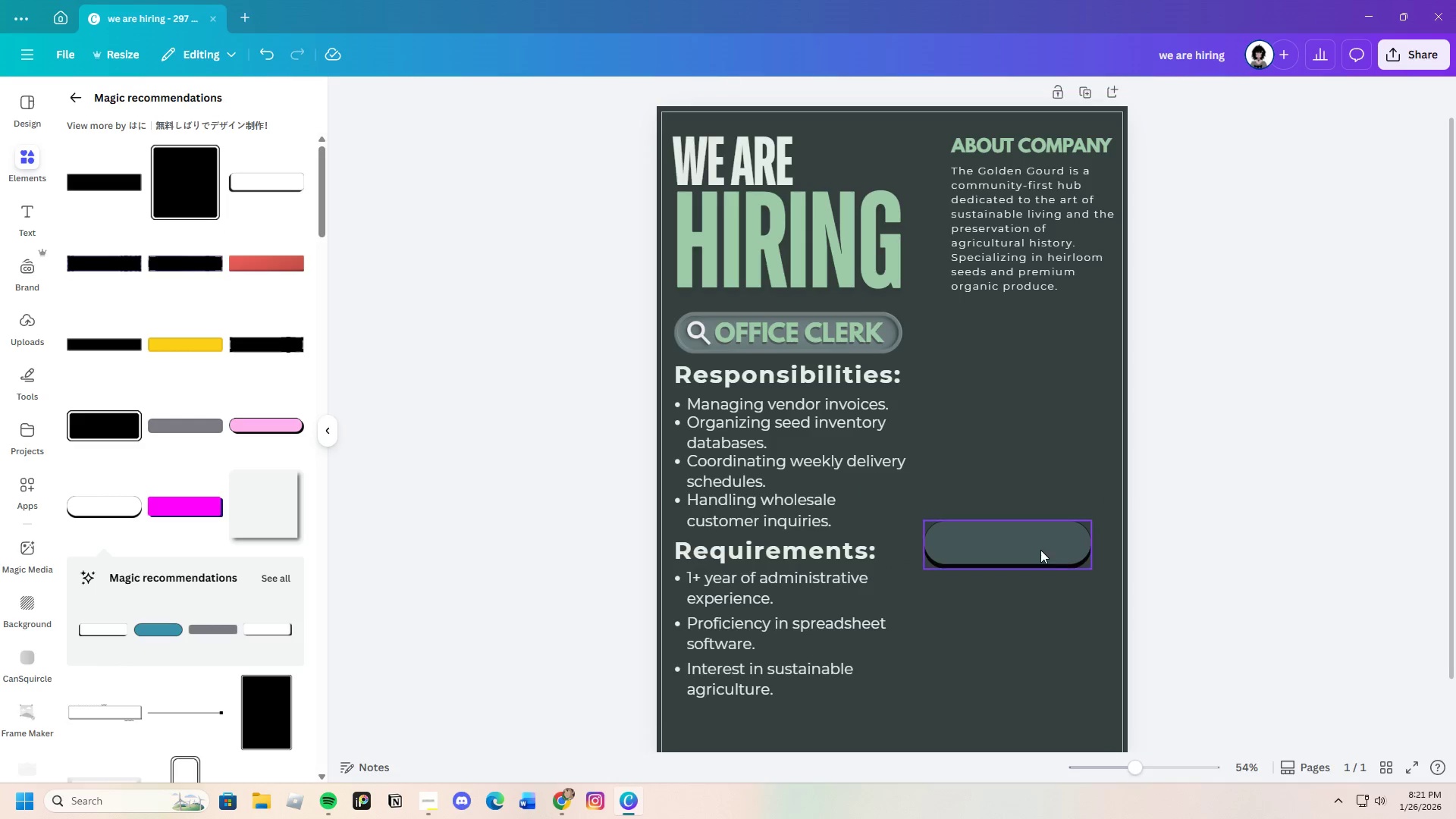 
left_click_drag(start_coordinate=[1040, 549], to_coordinate=[1046, 549])
 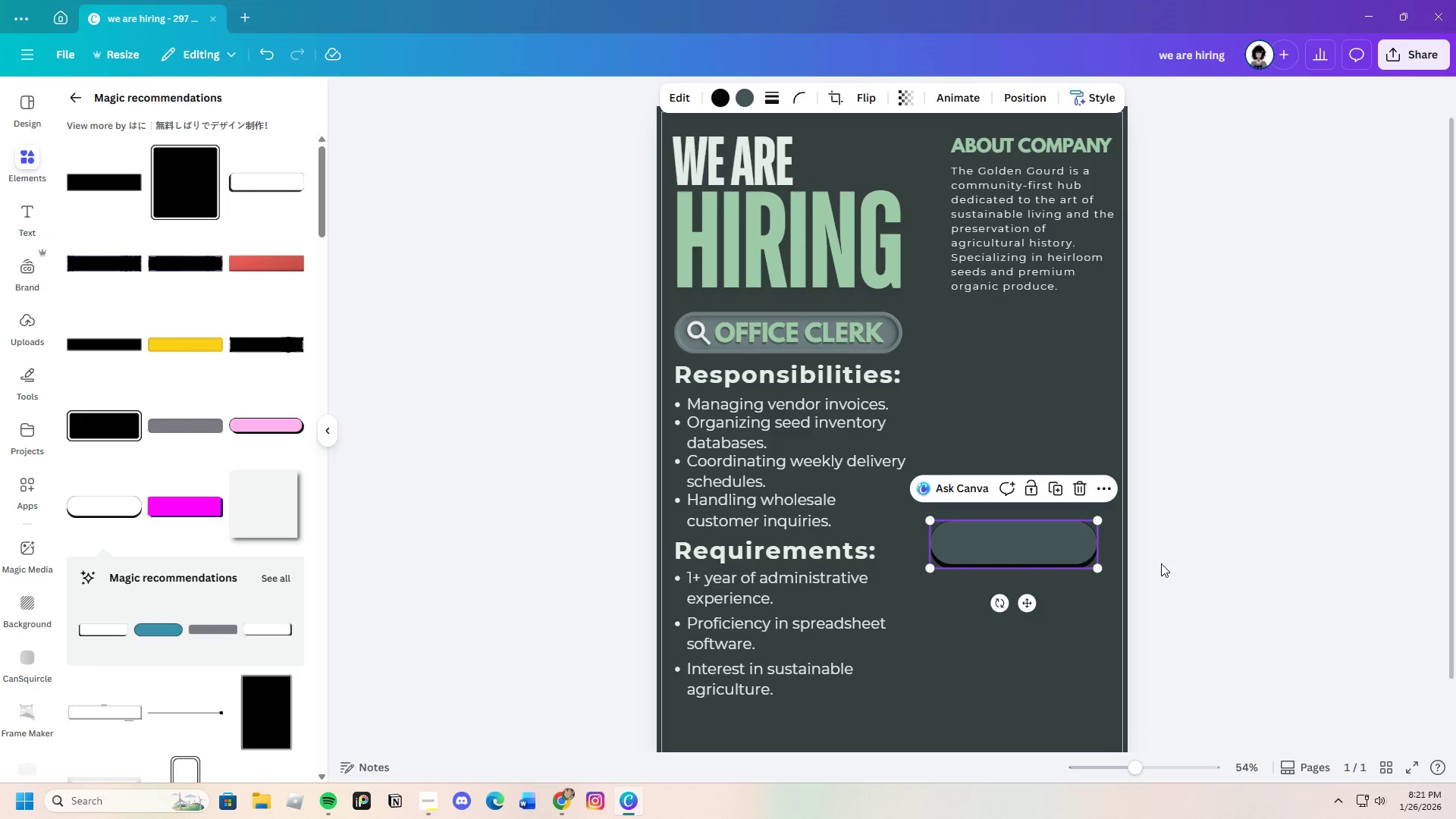 
left_click([1161, 563])
 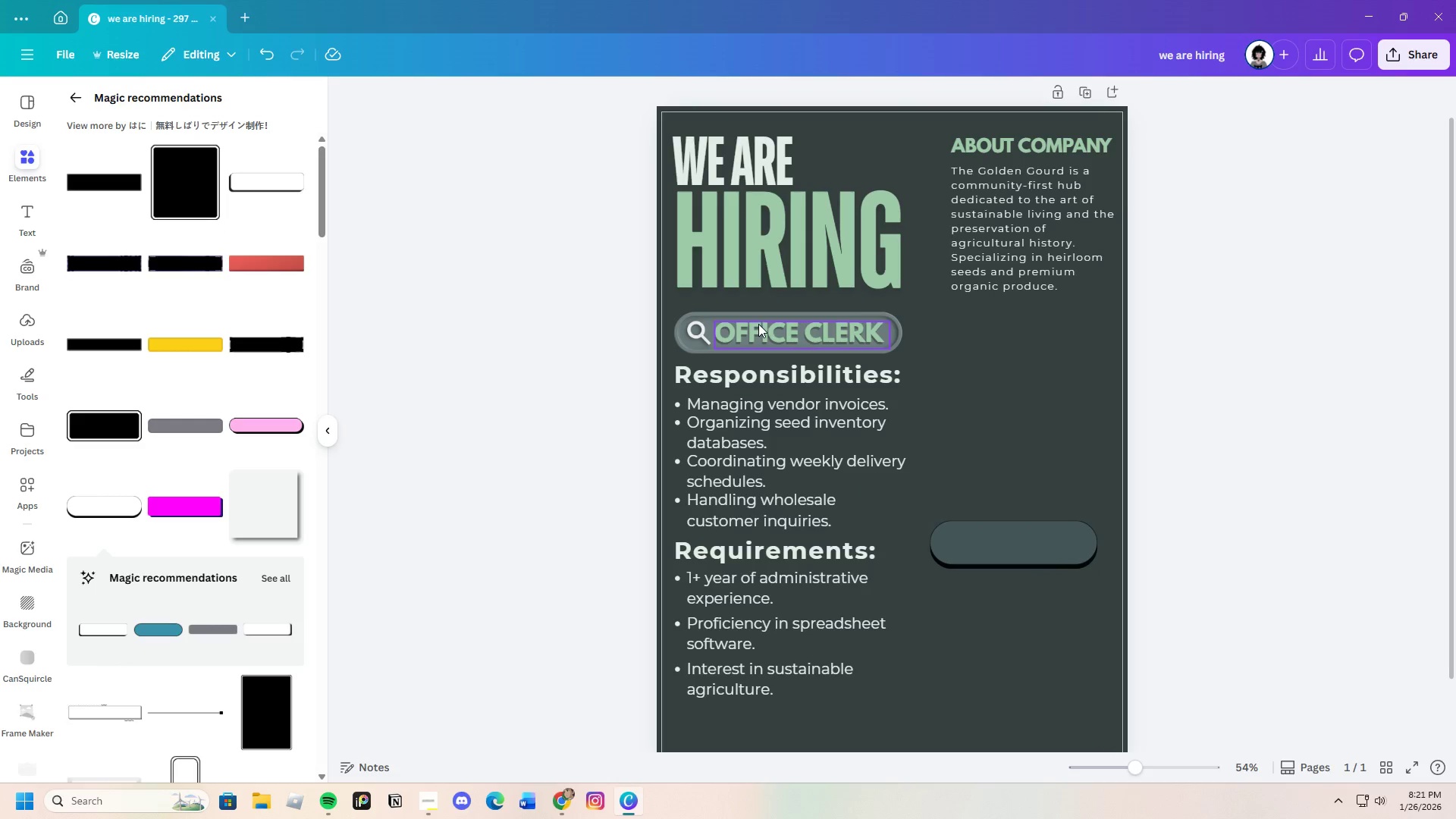 
left_click([773, 328])
 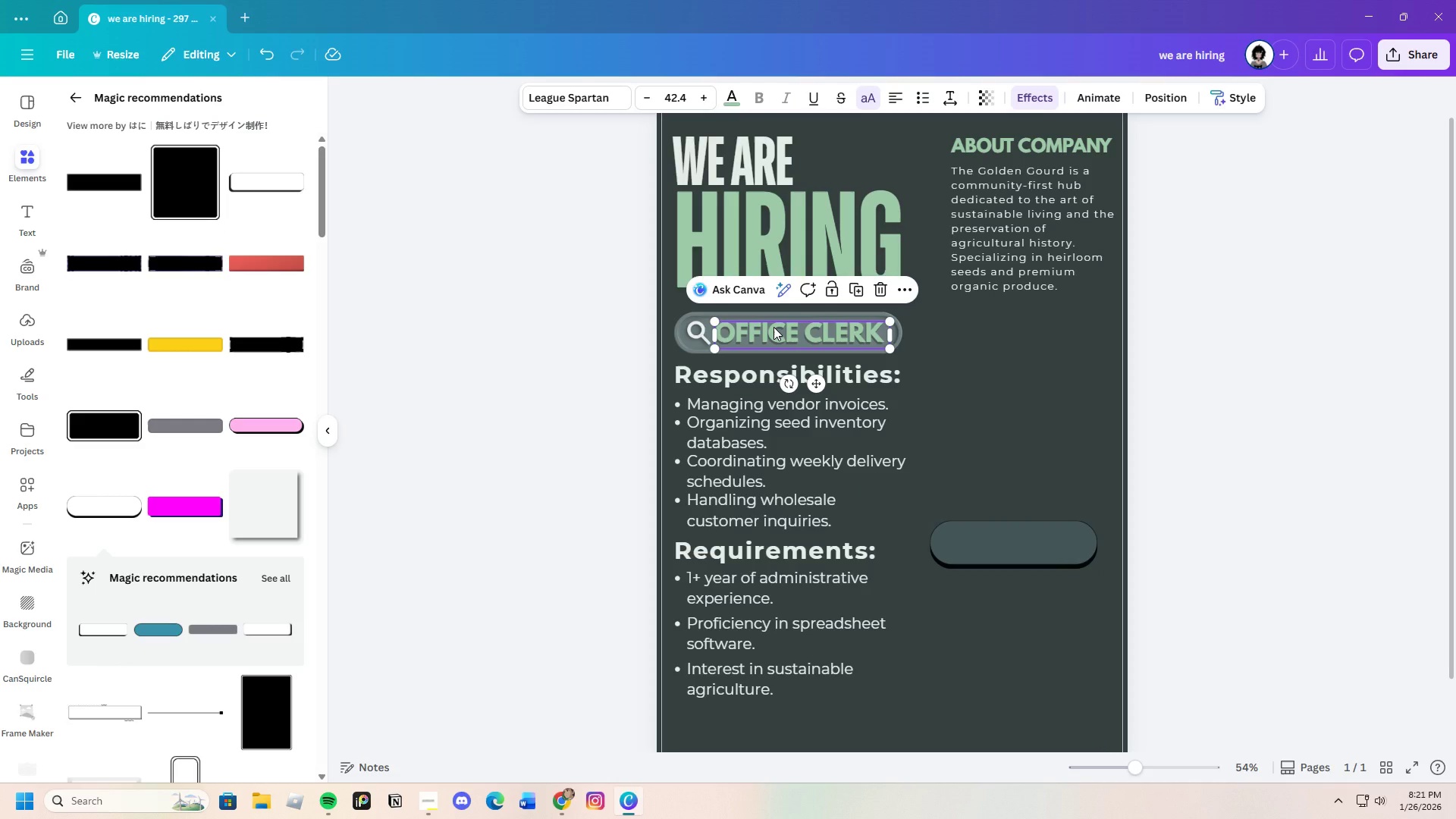 
key(Control+C)
 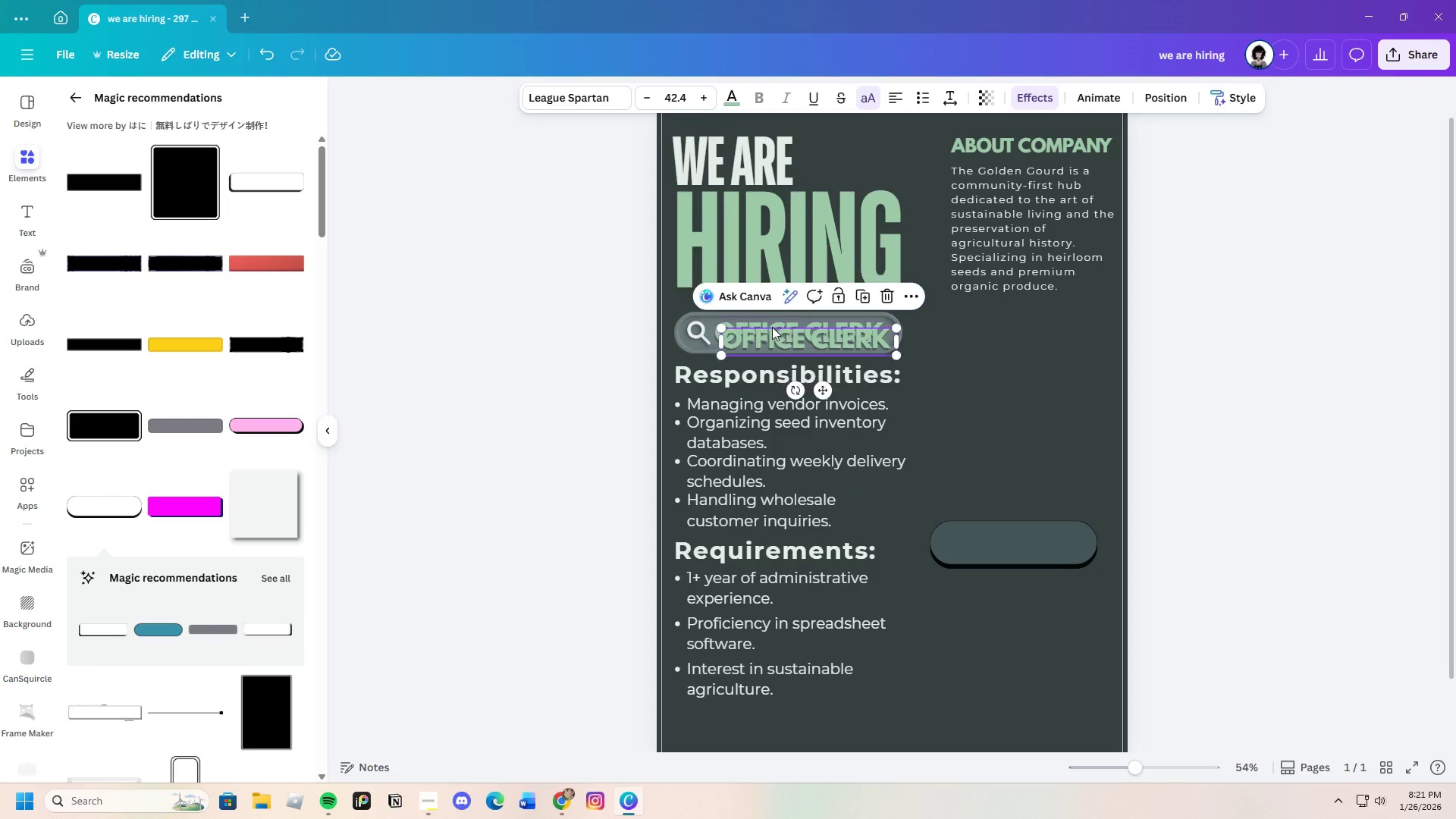 
key(Control+V)
 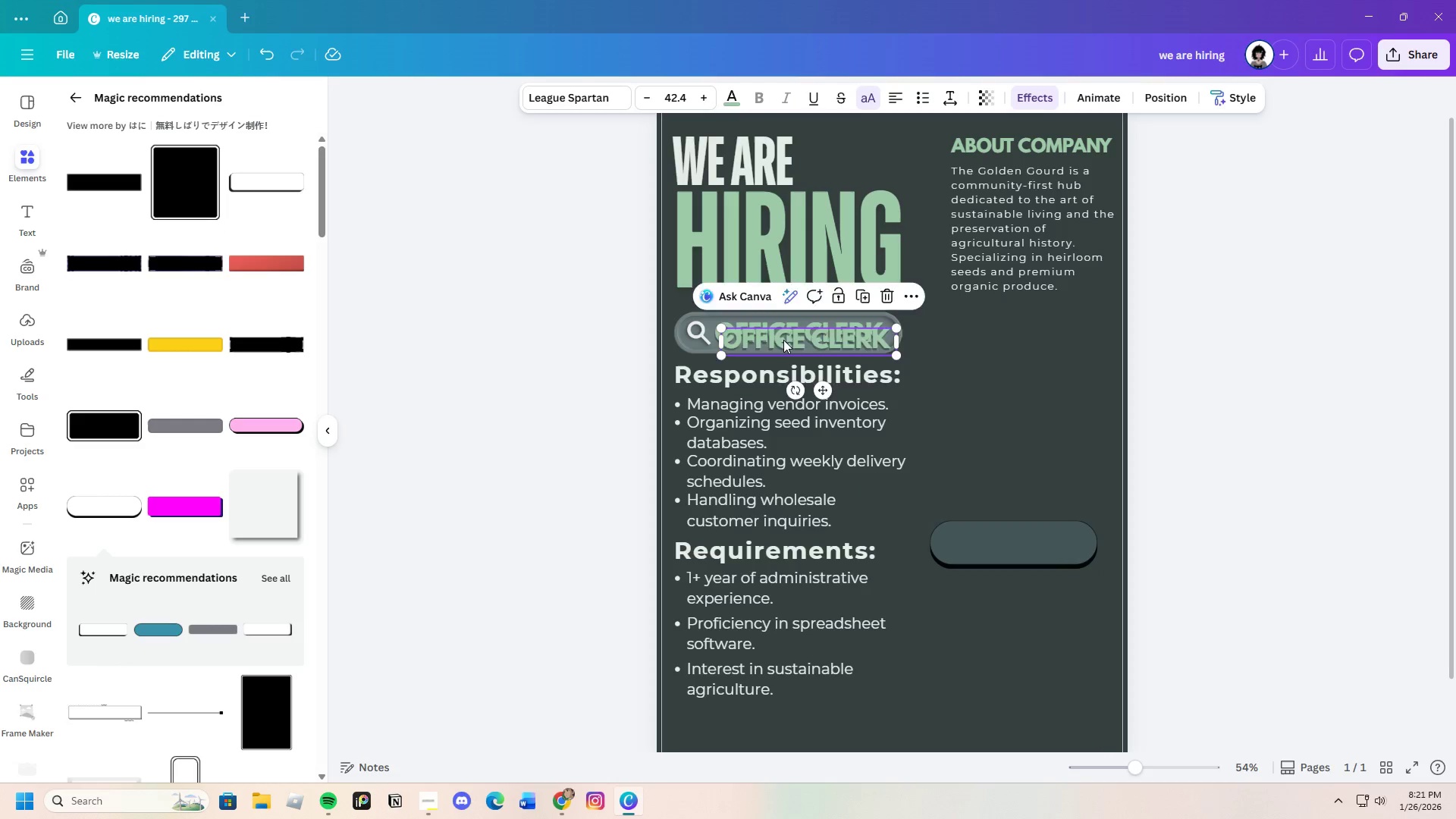 
left_click_drag(start_coordinate=[782, 340], to_coordinate=[984, 488])
 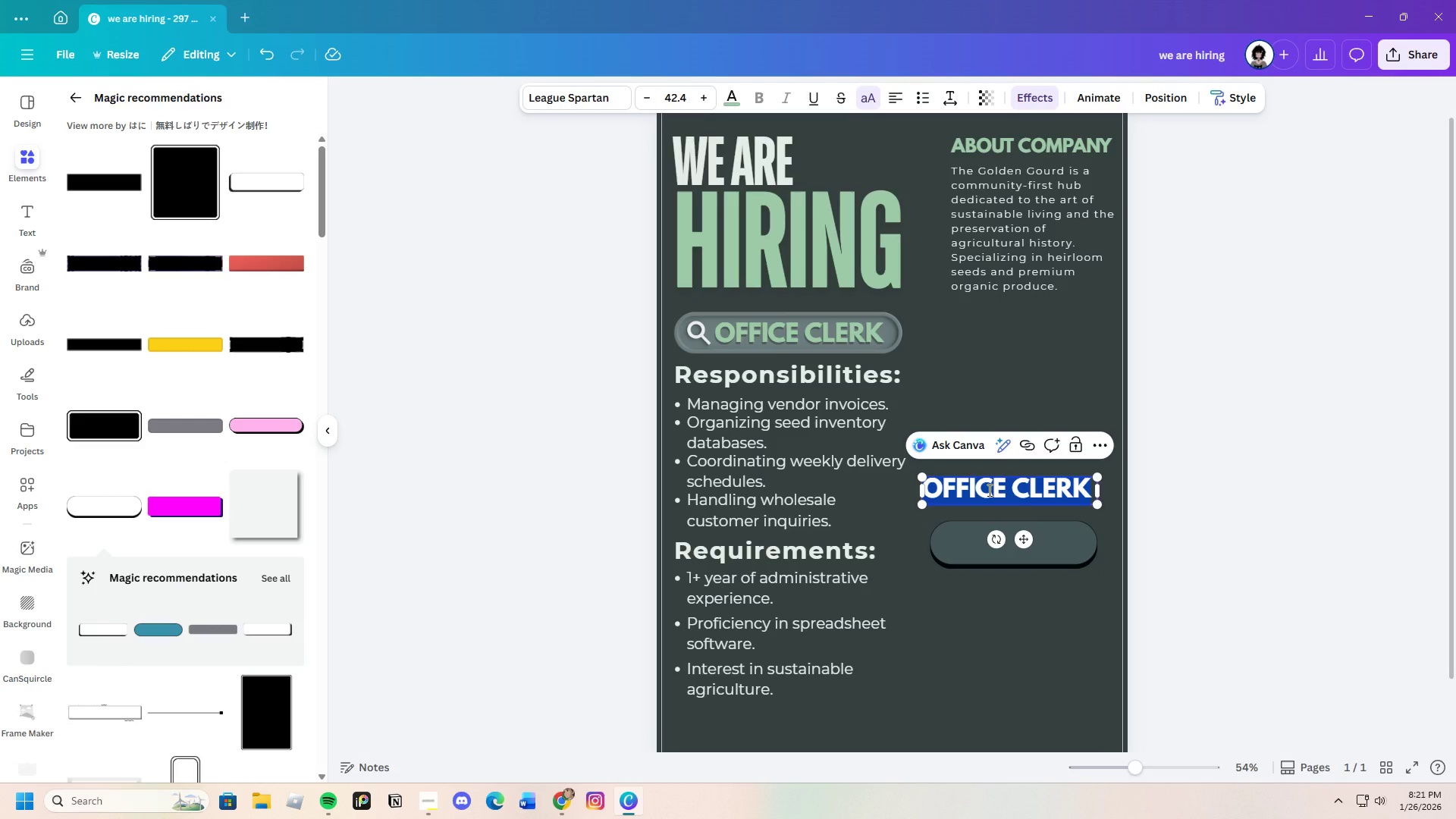 
key(Backspace)
type(Apply now)
 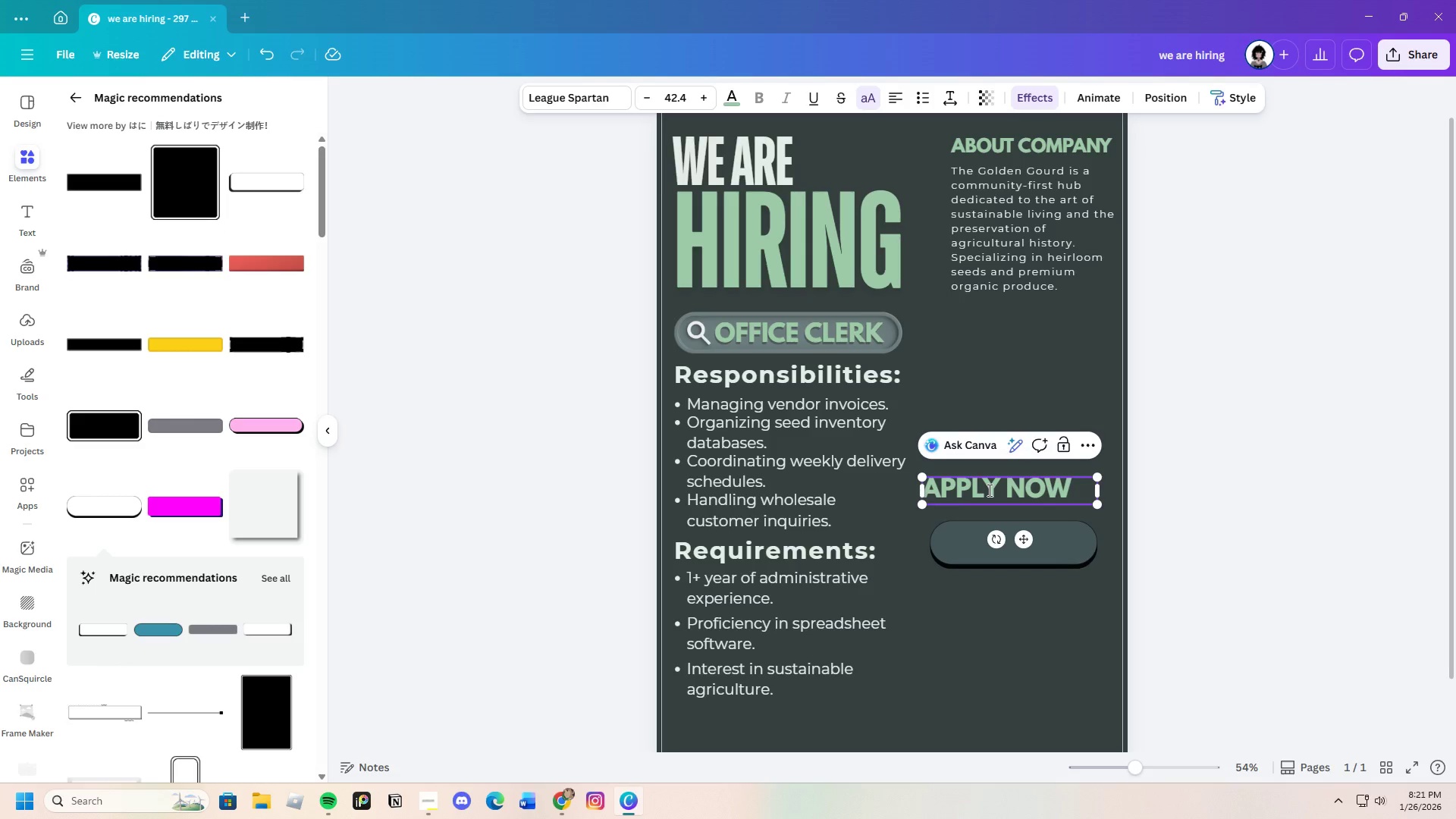 
left_click([1166, 511])
 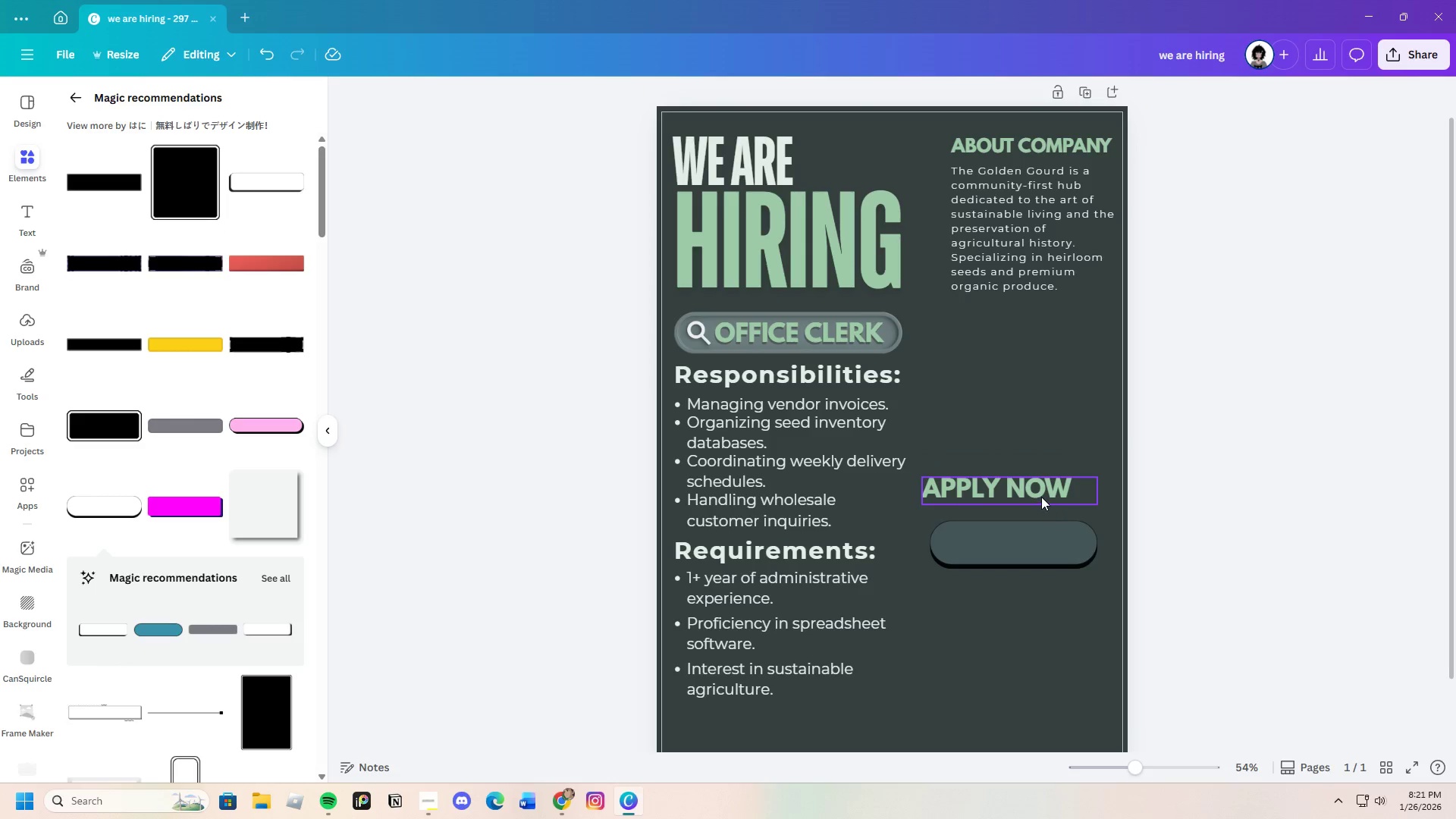 
left_click([1040, 496])
 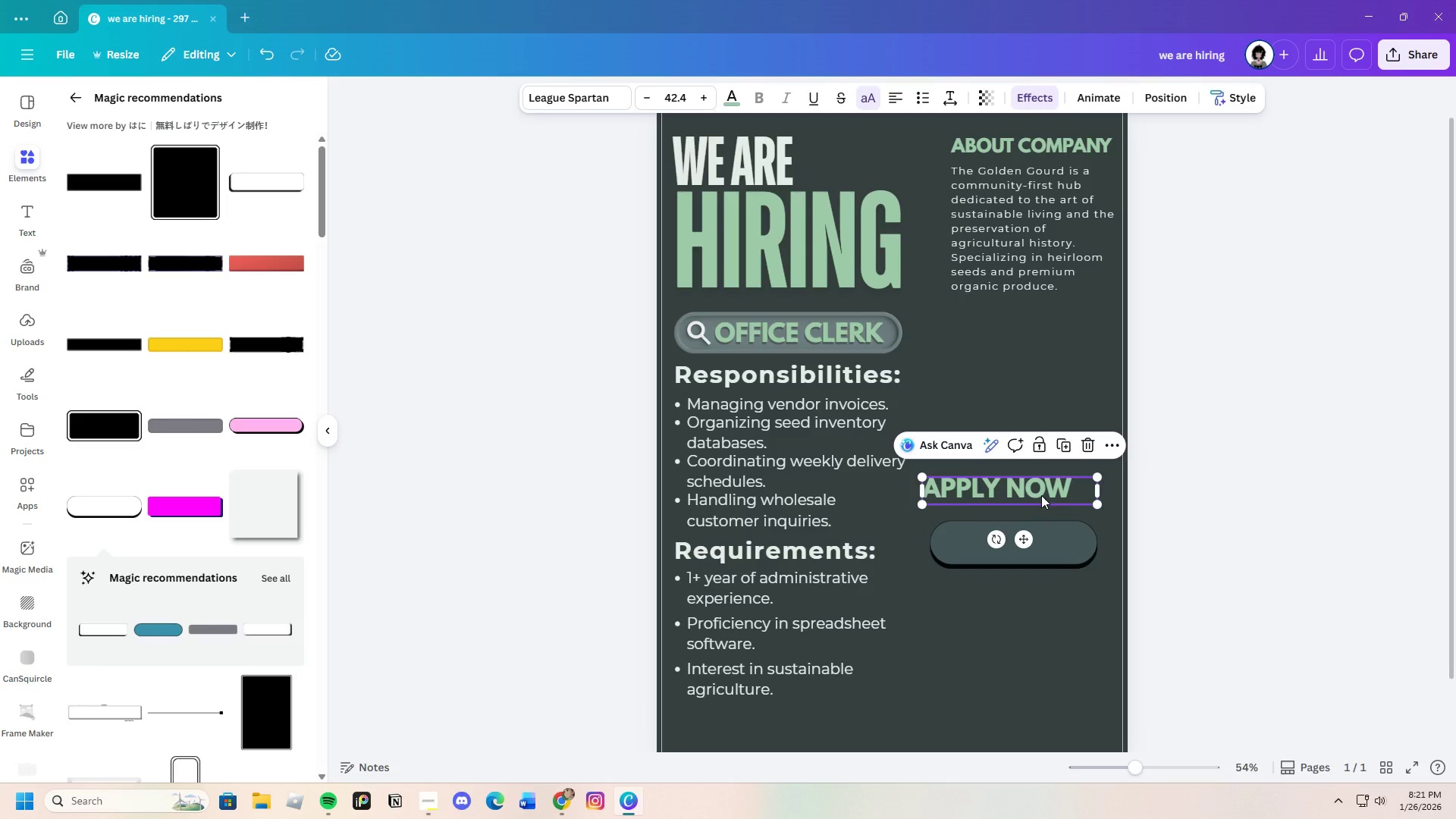 
left_click_drag(start_coordinate=[1041, 495], to_coordinate=[1058, 551])
 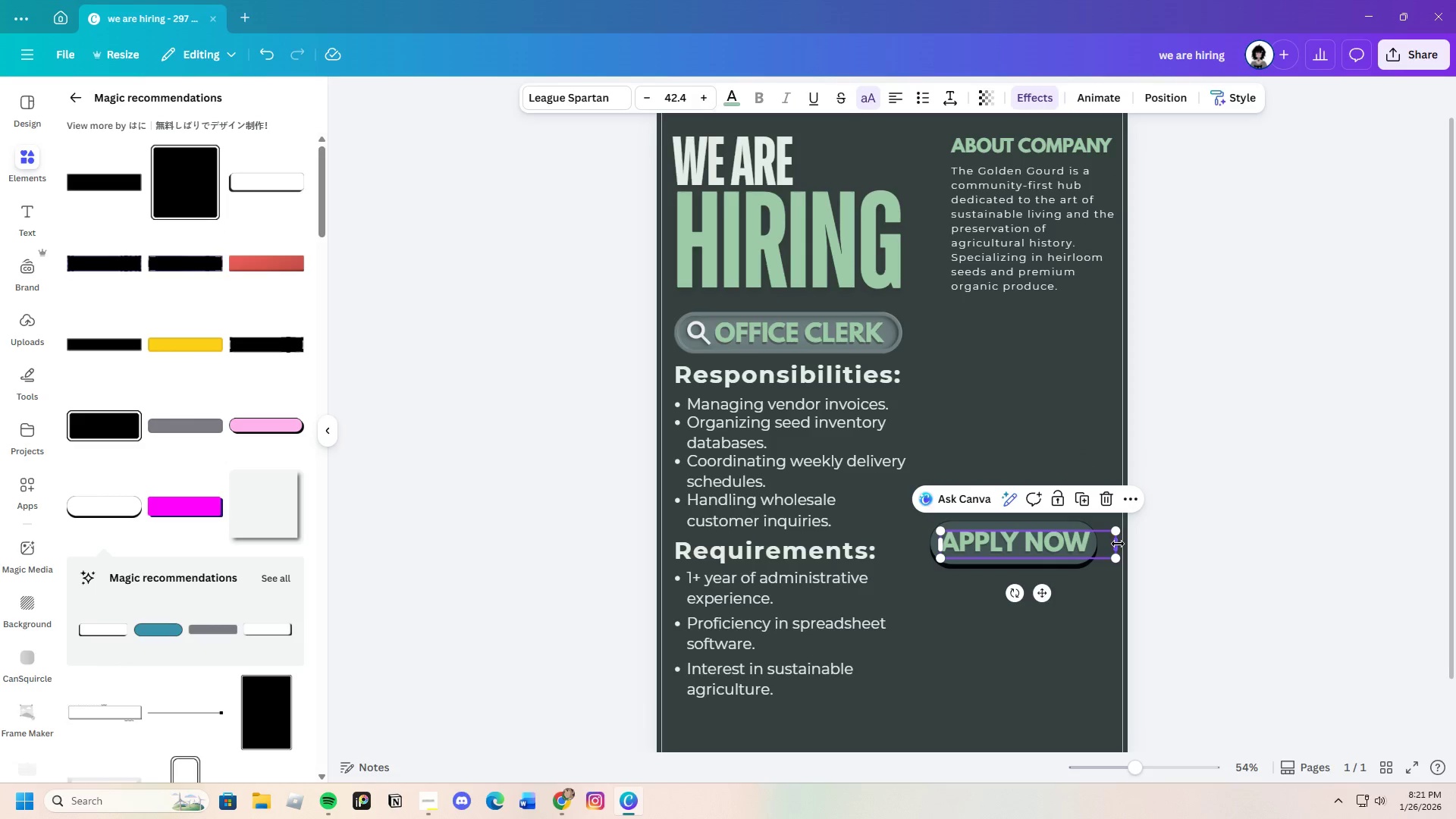 
left_click_drag(start_coordinate=[1118, 544], to_coordinate=[1094, 543])
 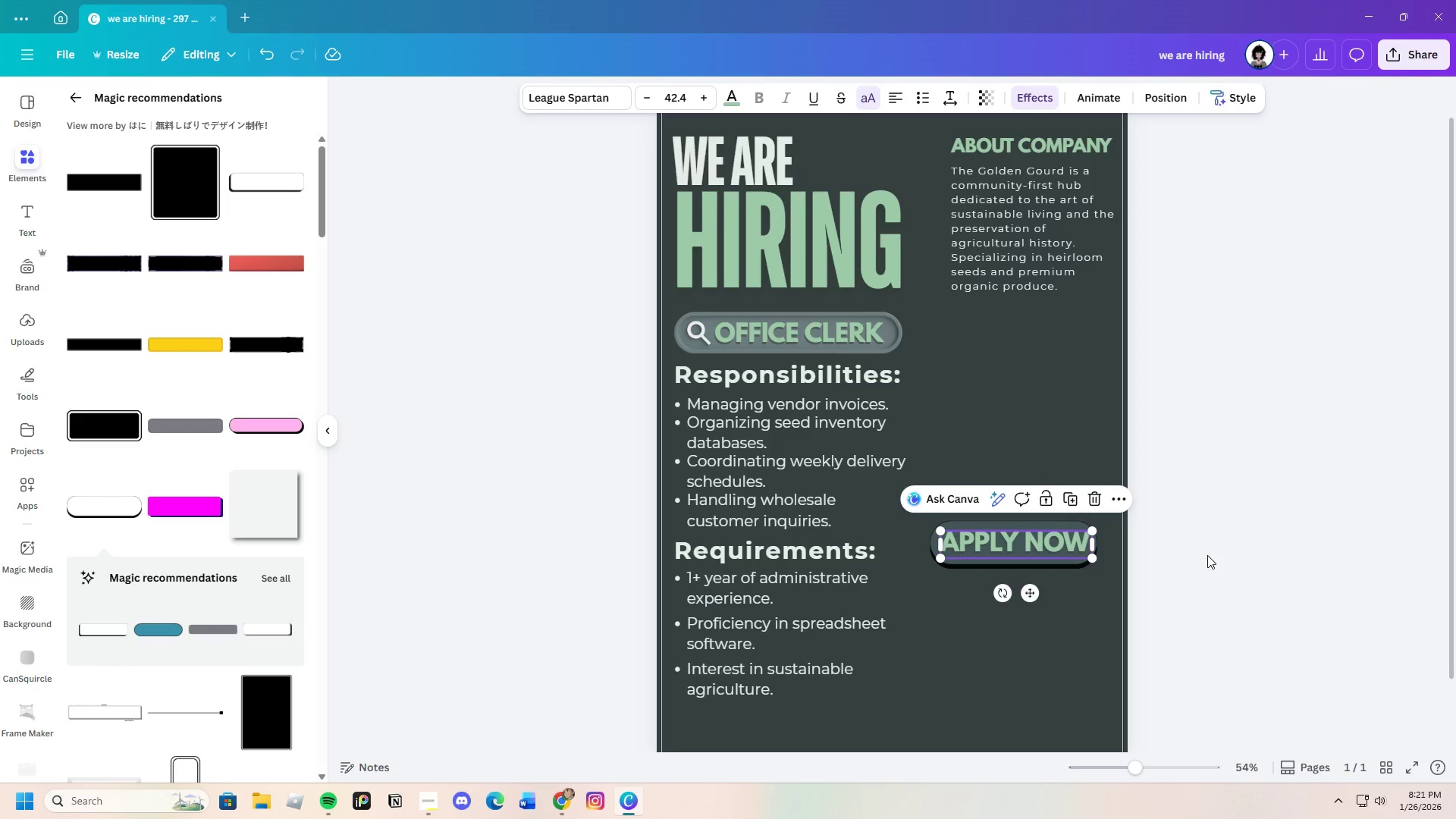 
left_click([1207, 555])
 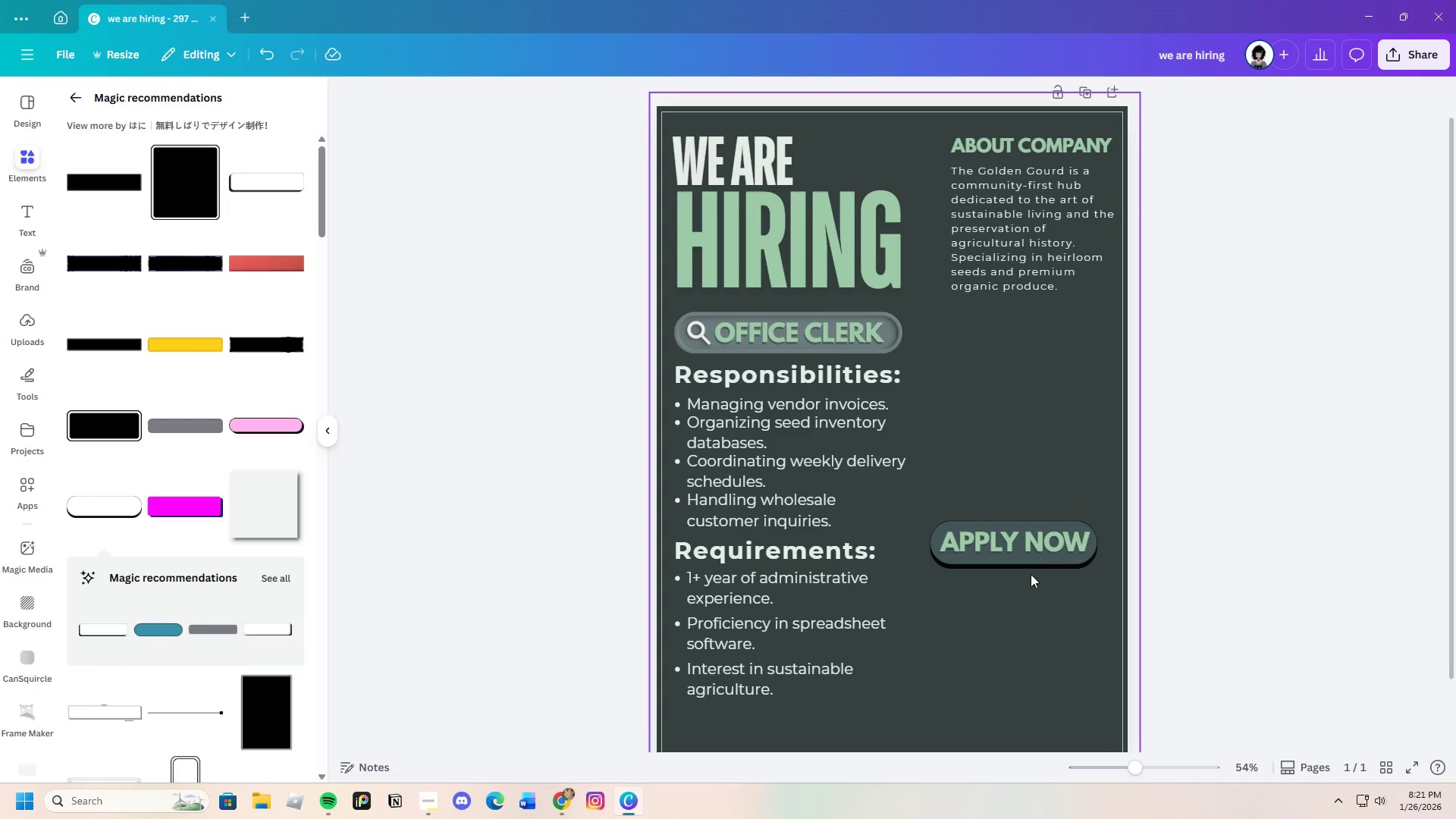 
left_click([1026, 563])
 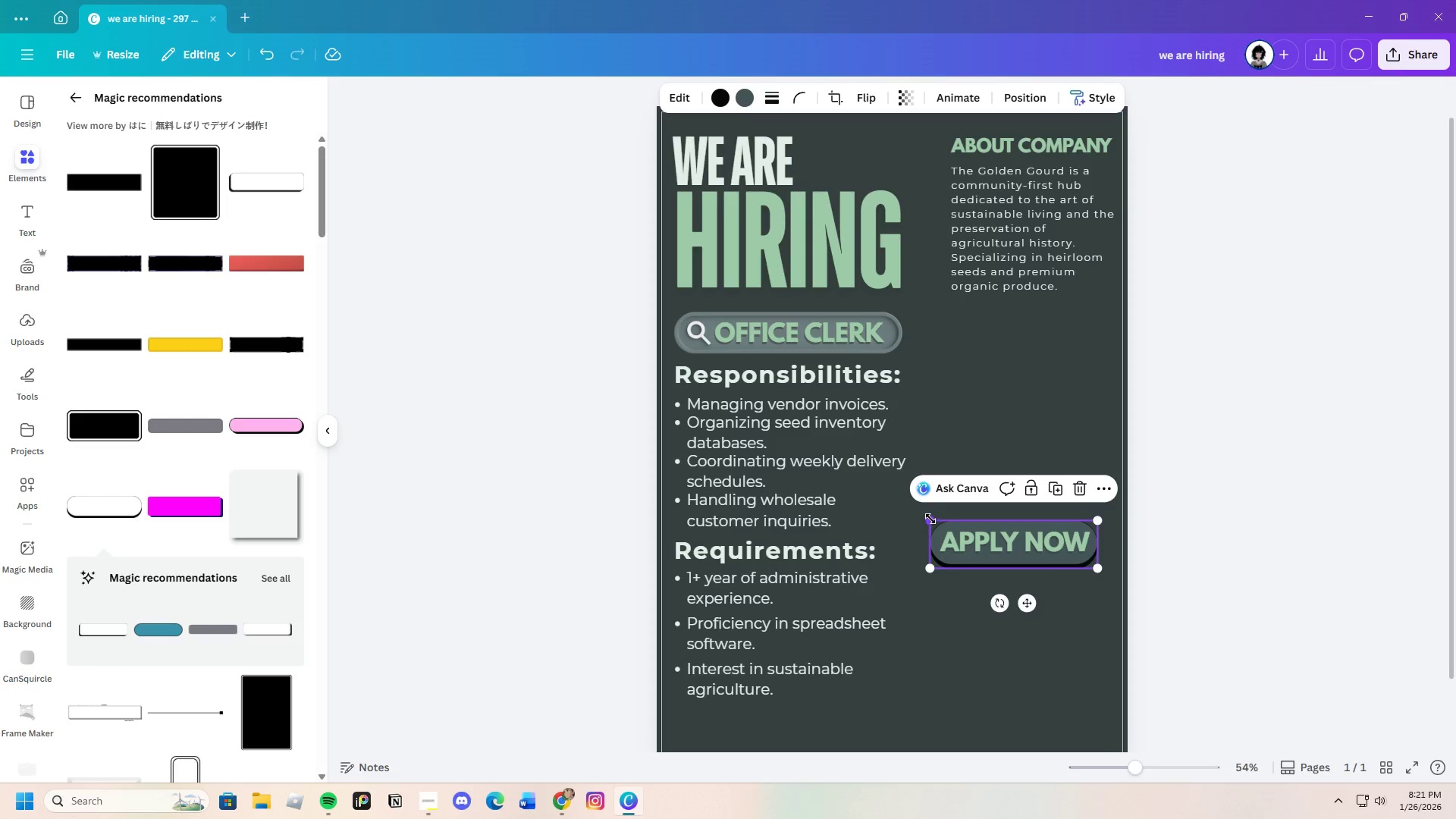 
left_click_drag(start_coordinate=[930, 519], to_coordinate=[921, 517])
 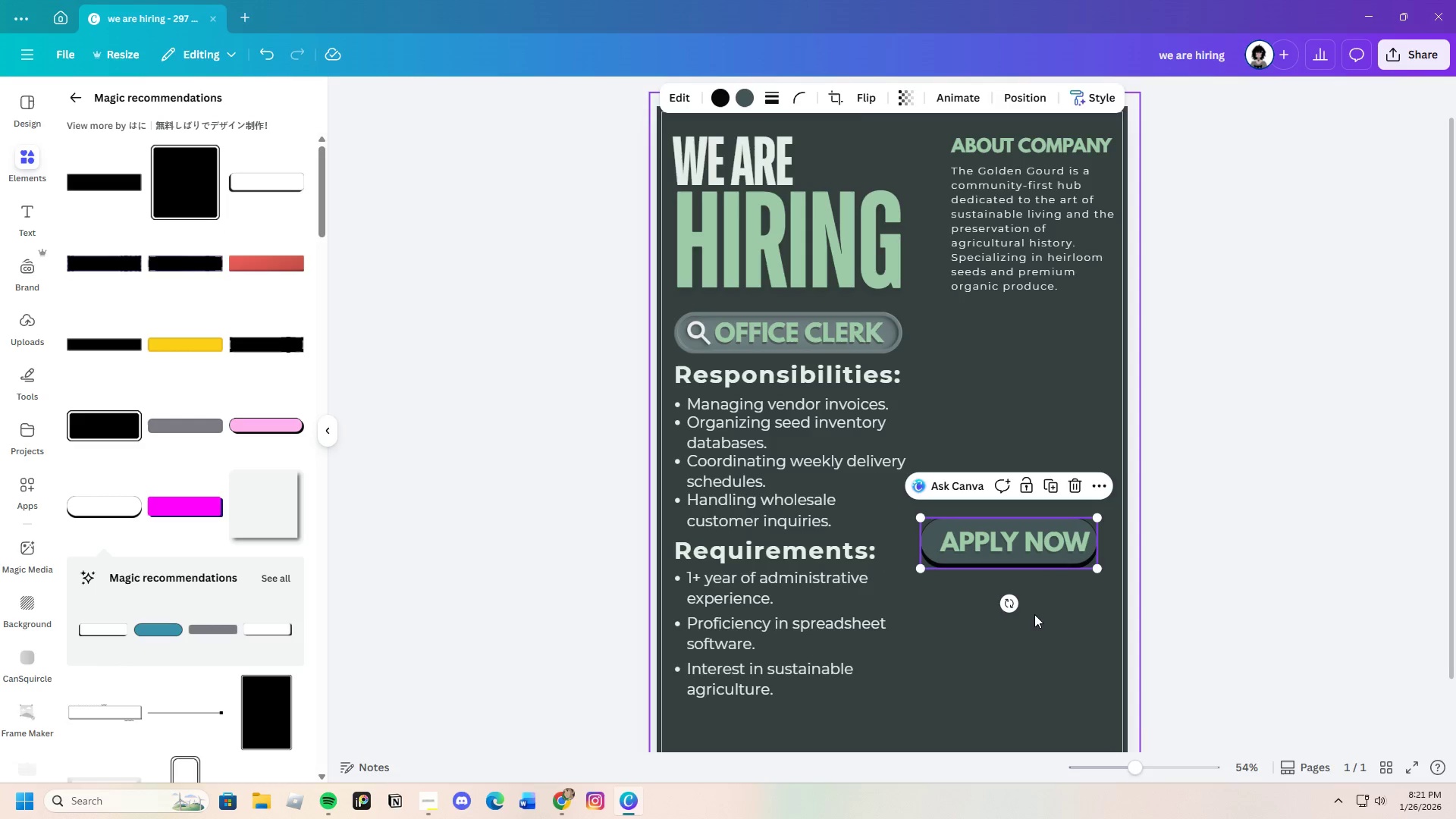 
left_click([997, 519])
 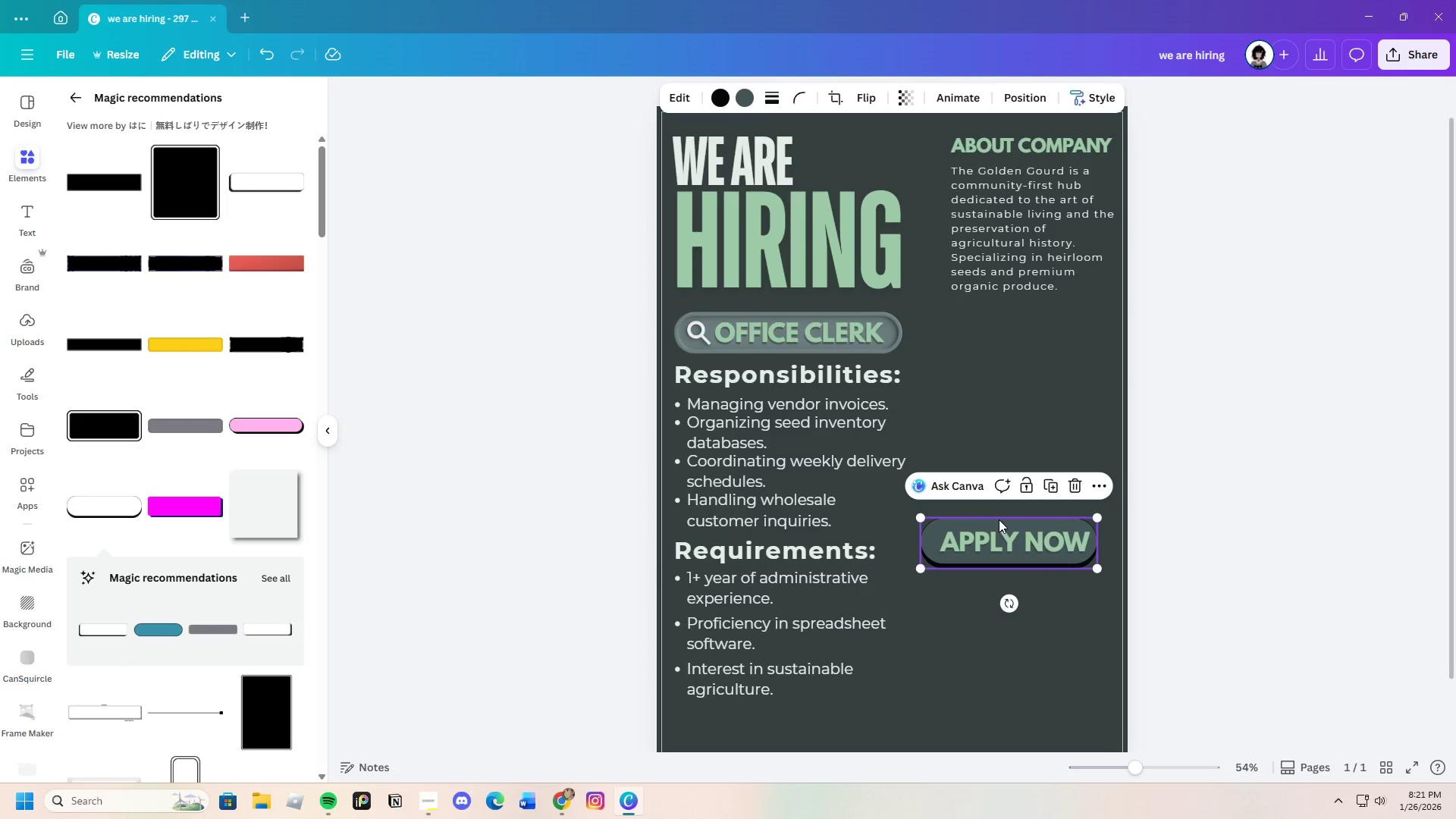 
left_click_drag(start_coordinate=[997, 519], to_coordinate=[1001, 519])
 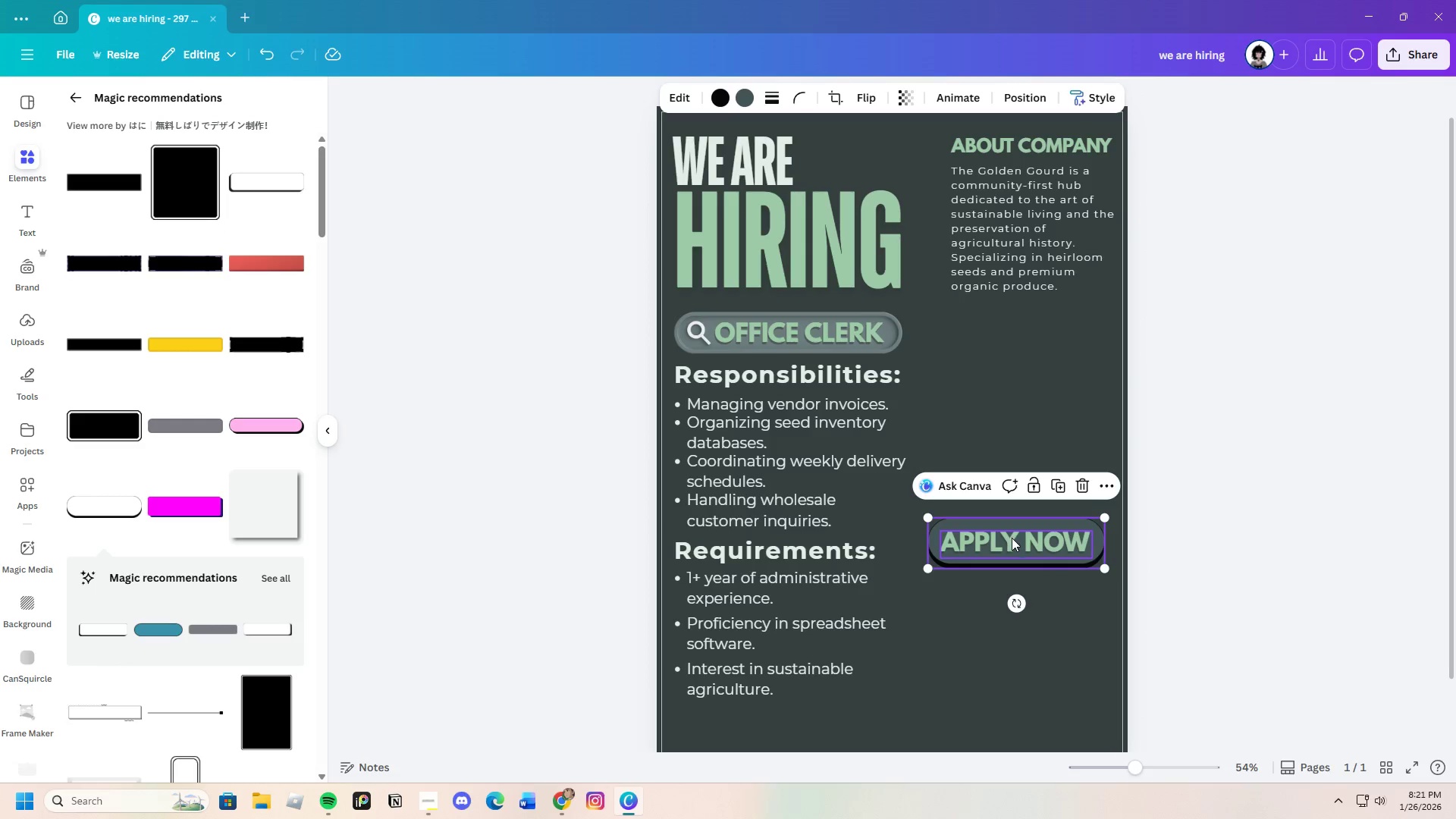 
left_click([1012, 539])
 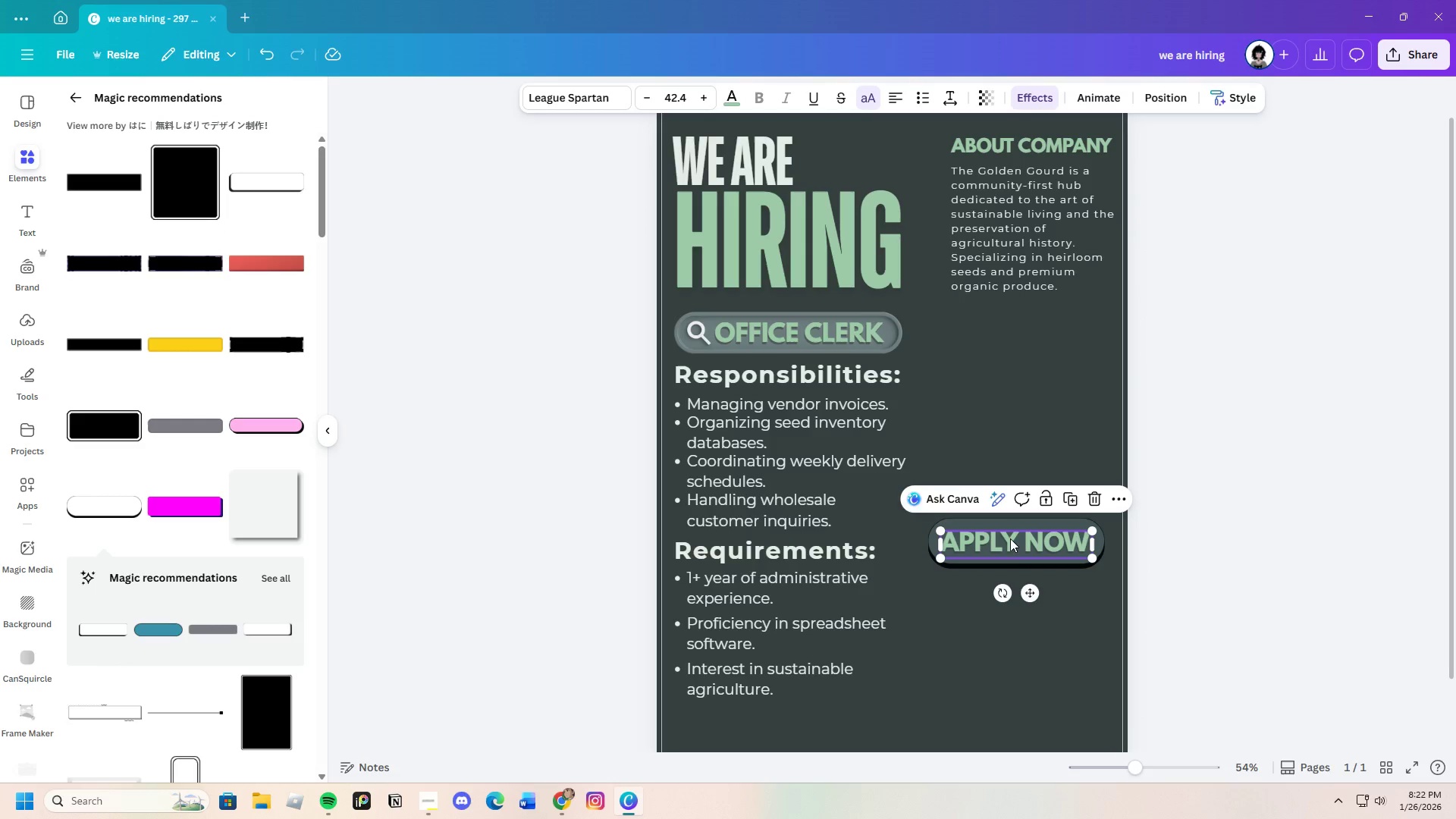 
left_click_drag(start_coordinate=[1015, 541], to_coordinate=[1017, 536])
 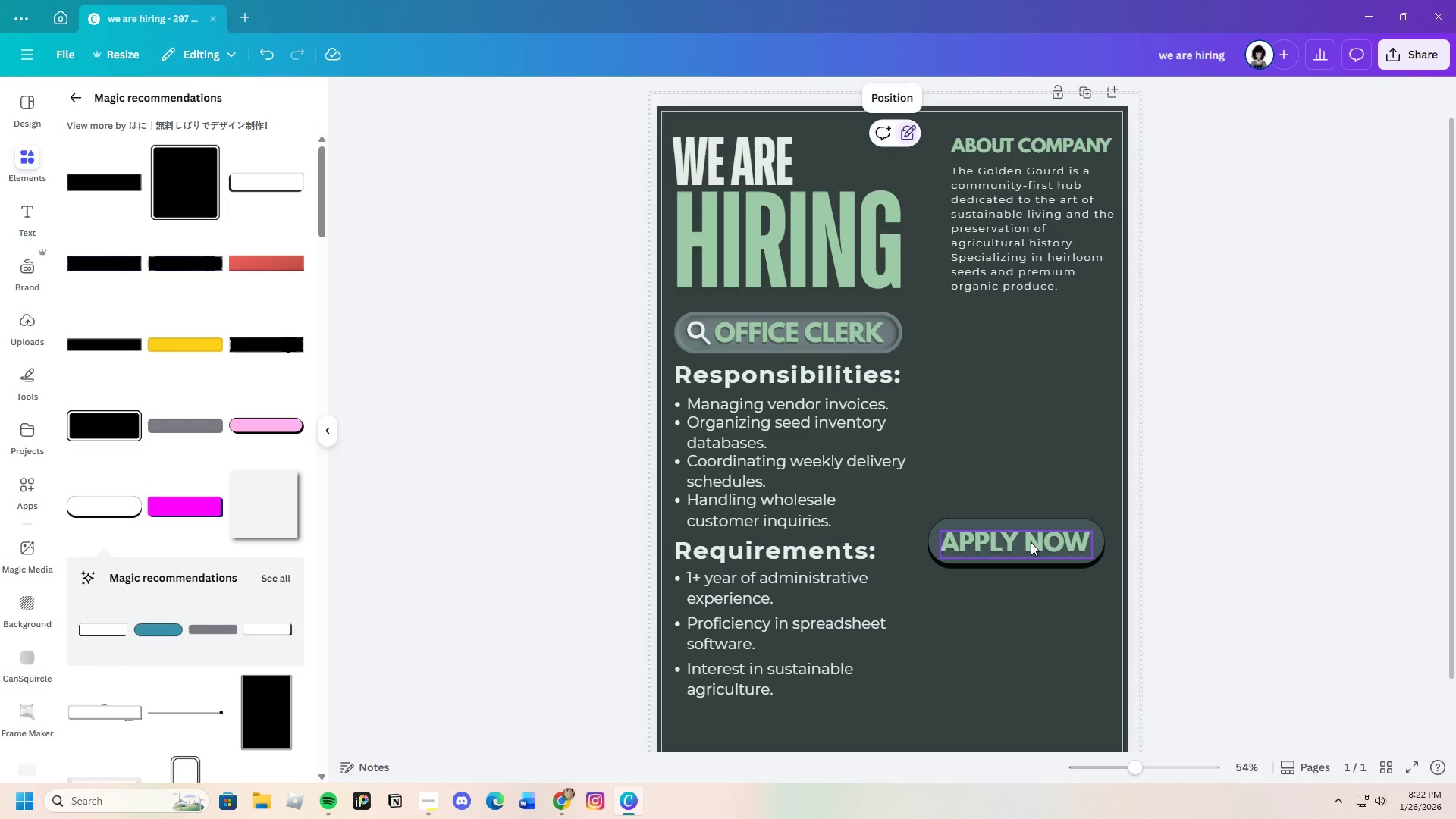 
double_click([1031, 542])
 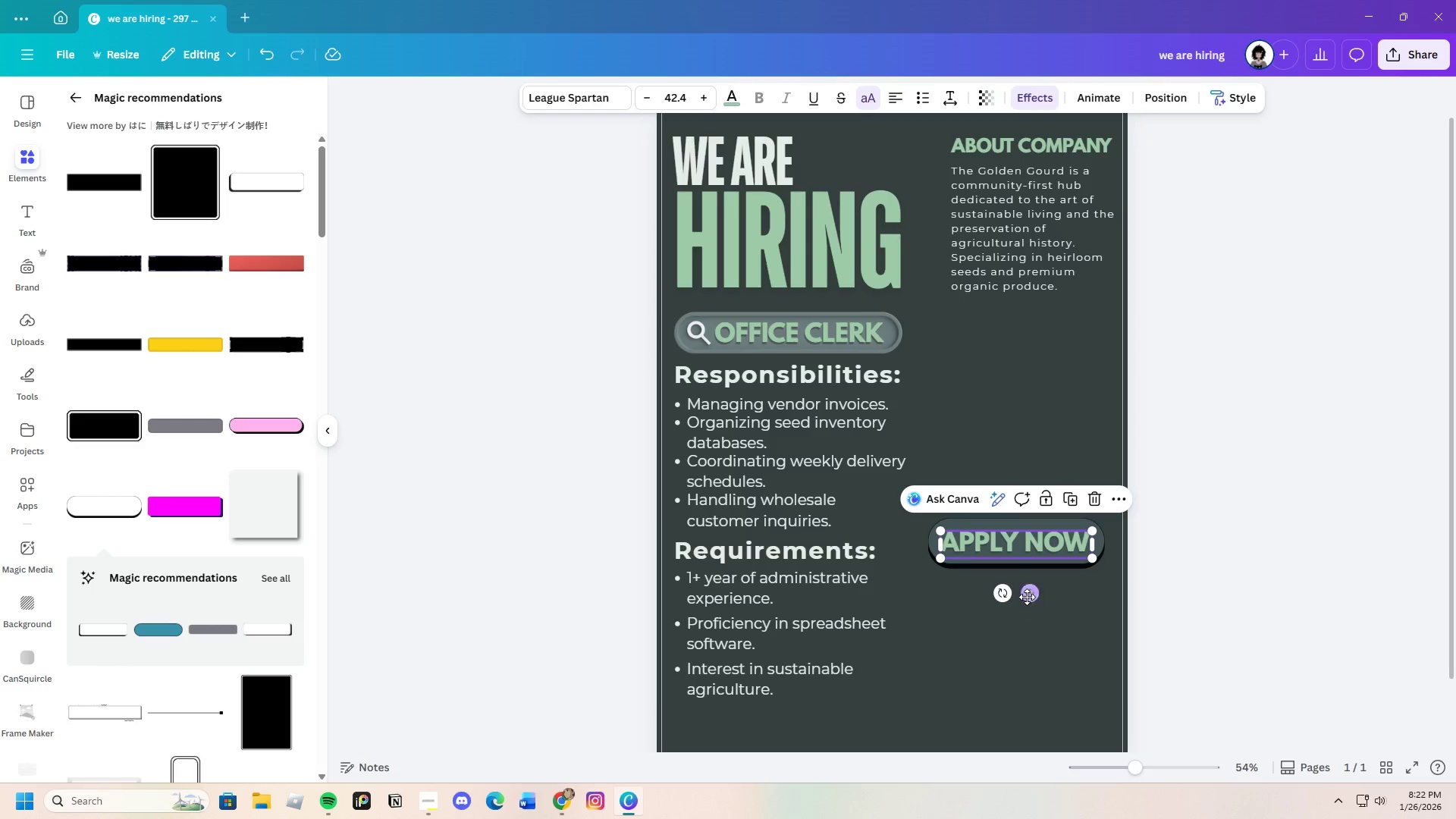 
left_click_drag(start_coordinate=[1028, 594], to_coordinate=[1032, 592])
 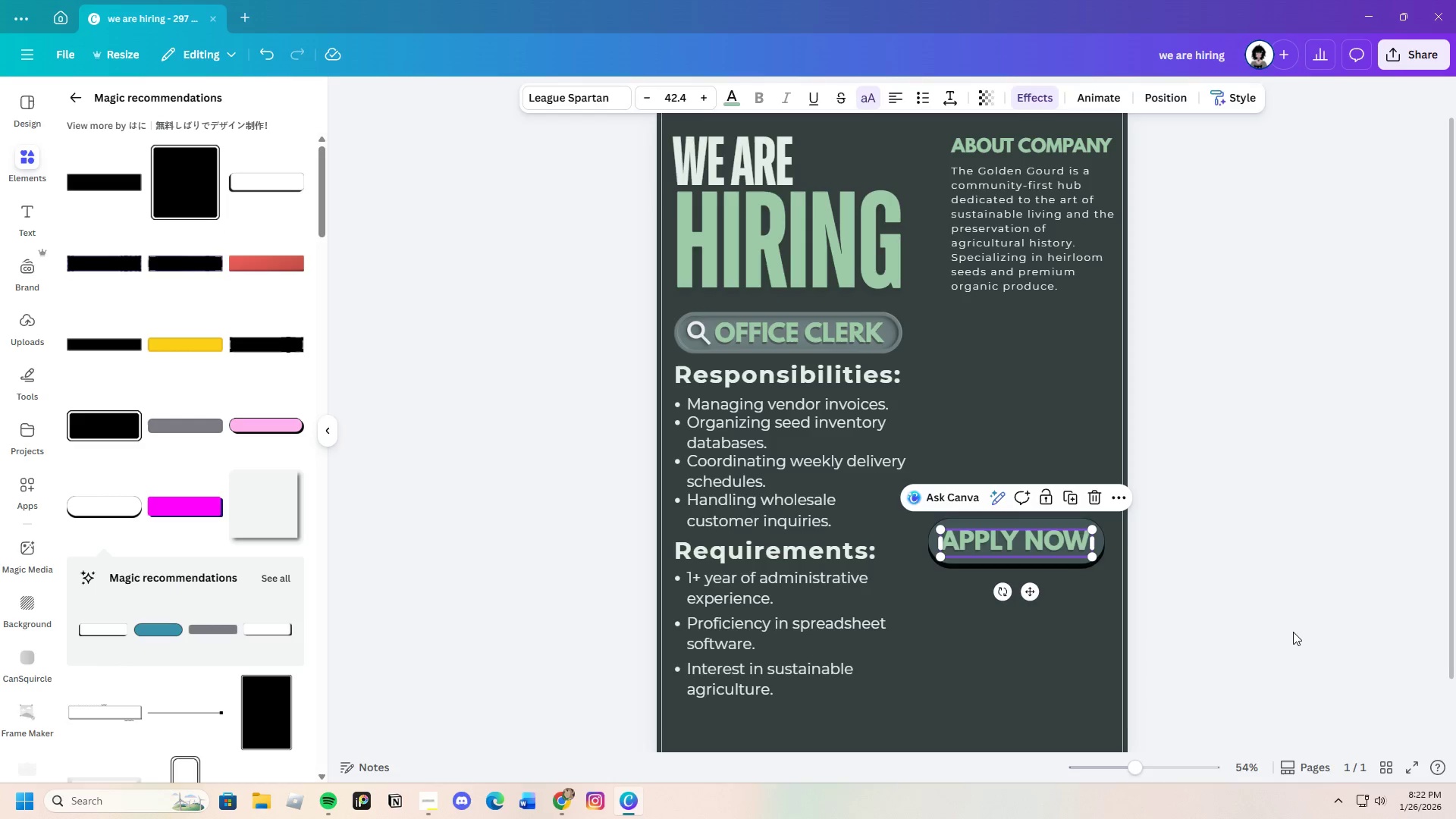 
left_click([1293, 632])
 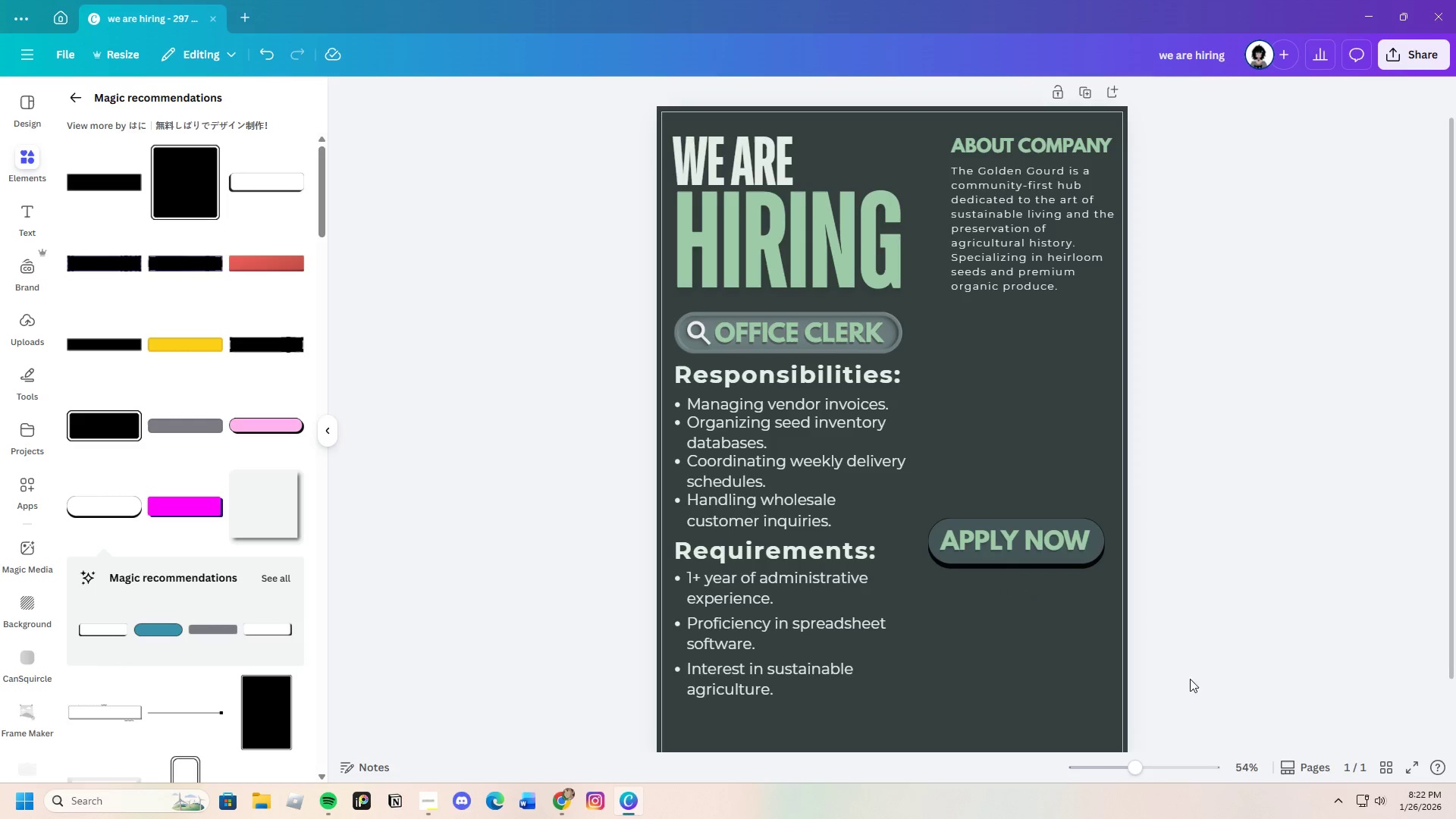 
scroll: coordinate [1010, 664], scroll_direction: down, amount: 3.0
 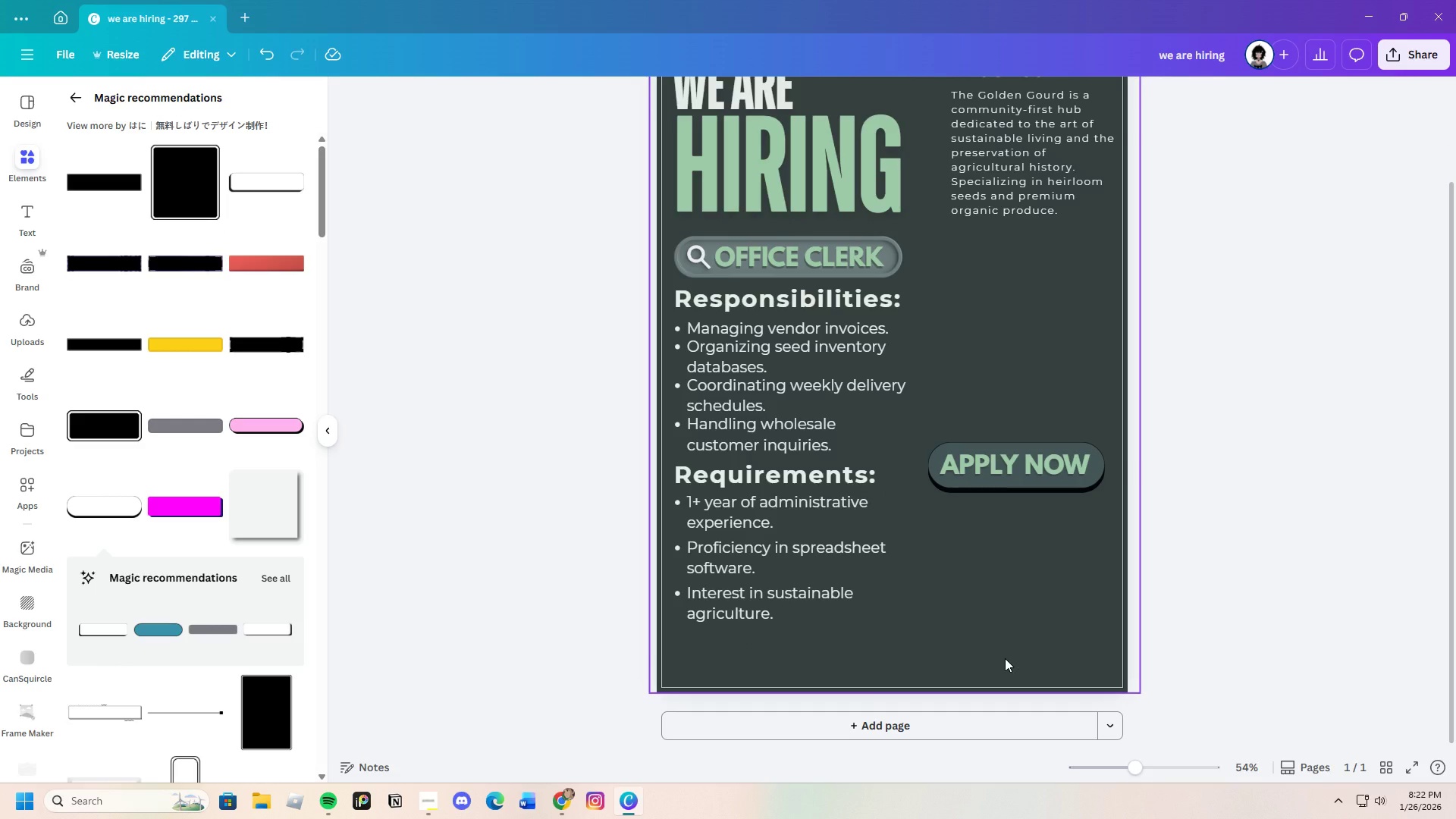 
scroll: coordinate [1005, 658], scroll_direction: up, amount: 1.0
 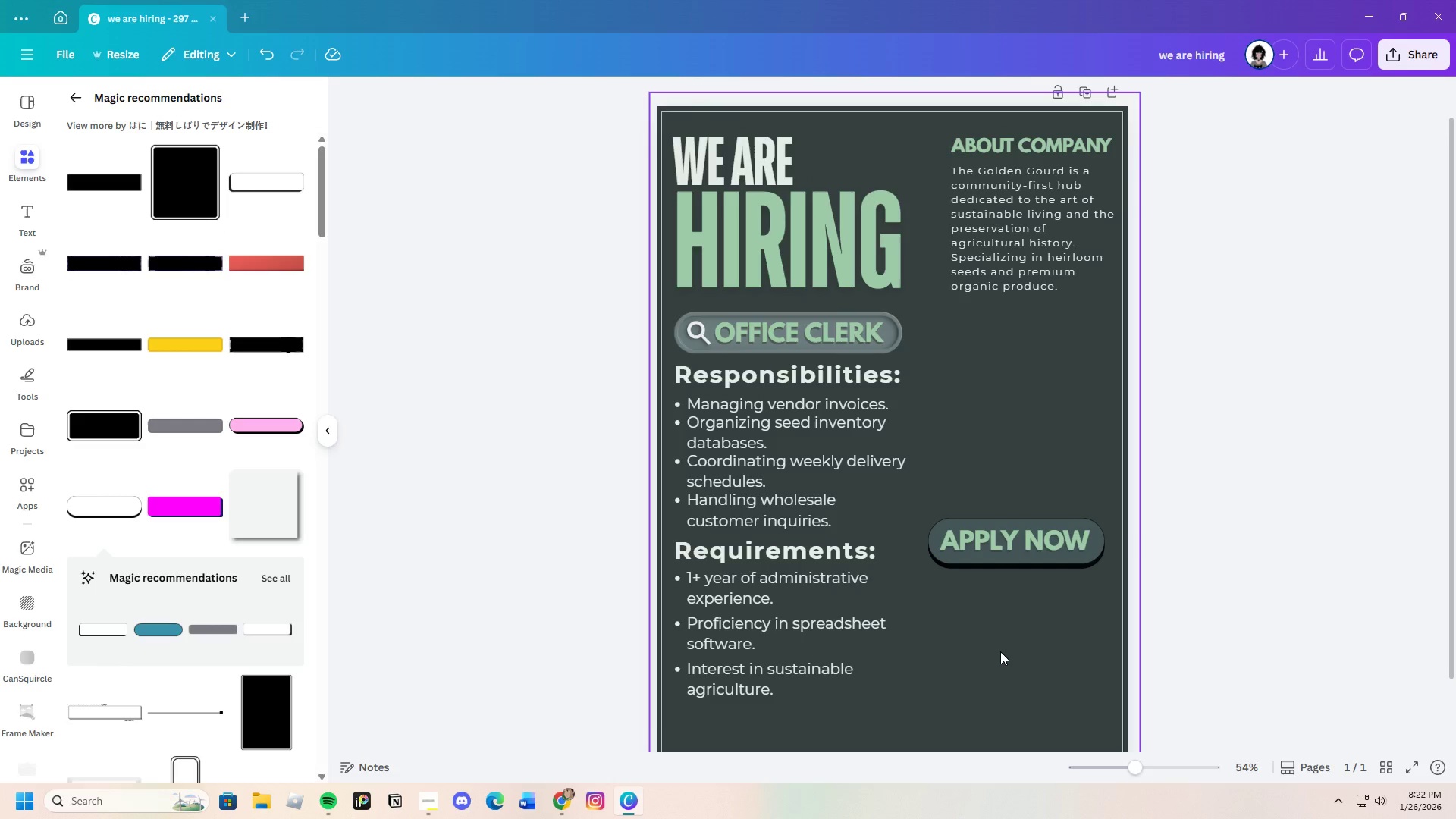 
scroll: coordinate [933, 551], scroll_direction: down, amount: 3.0
 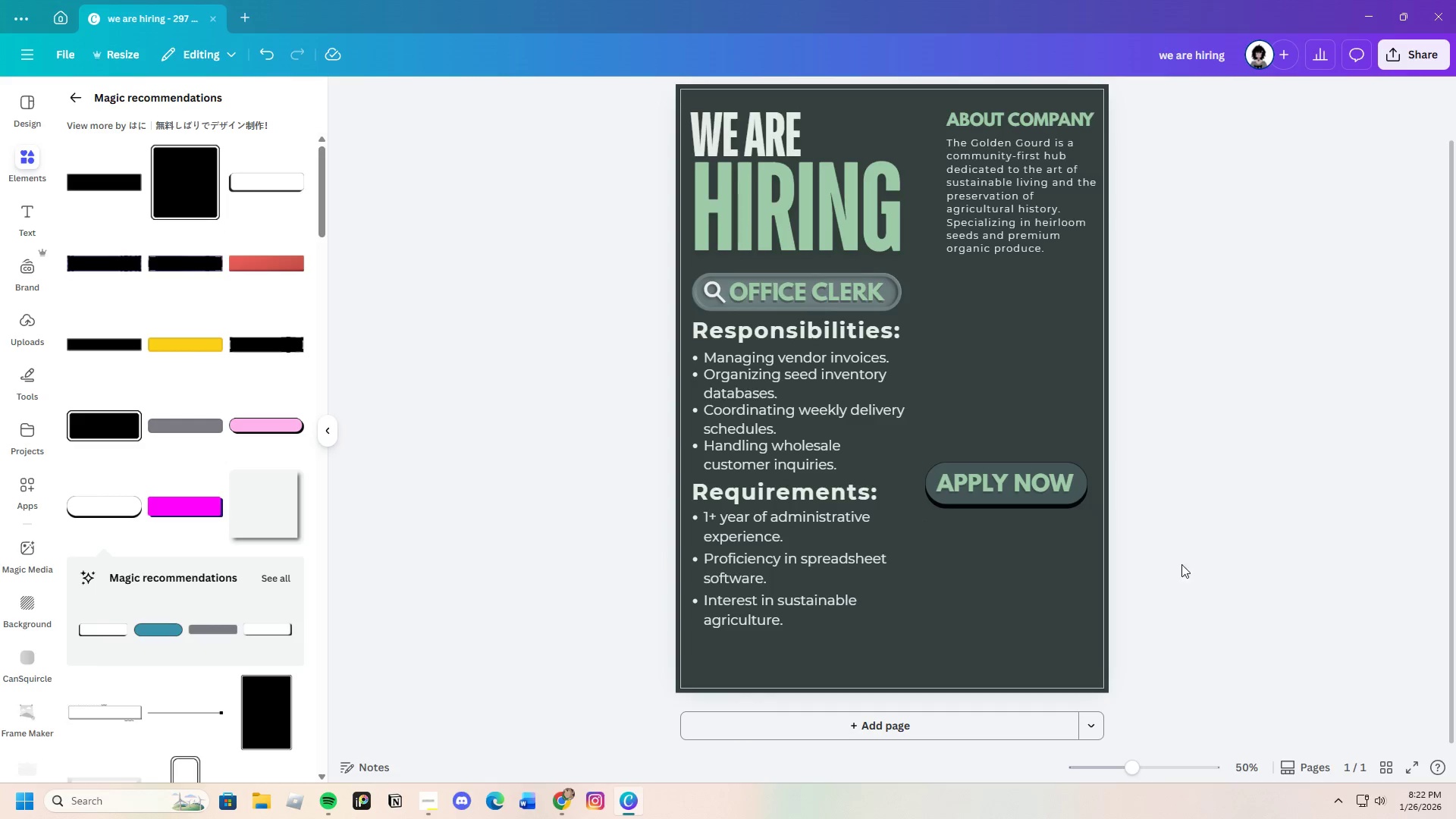 
left_click([1196, 563])
 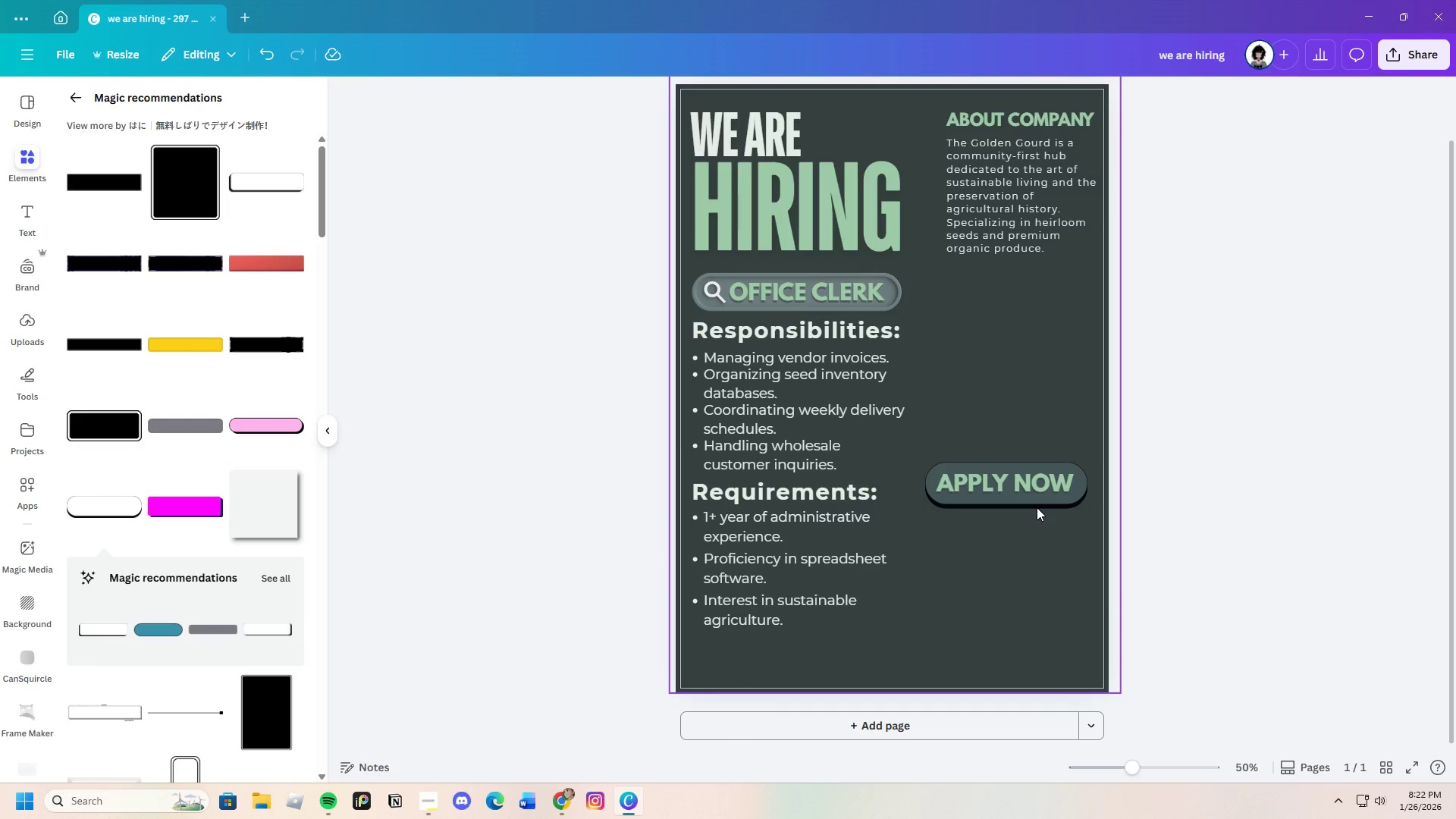 
left_click([1031, 500])
 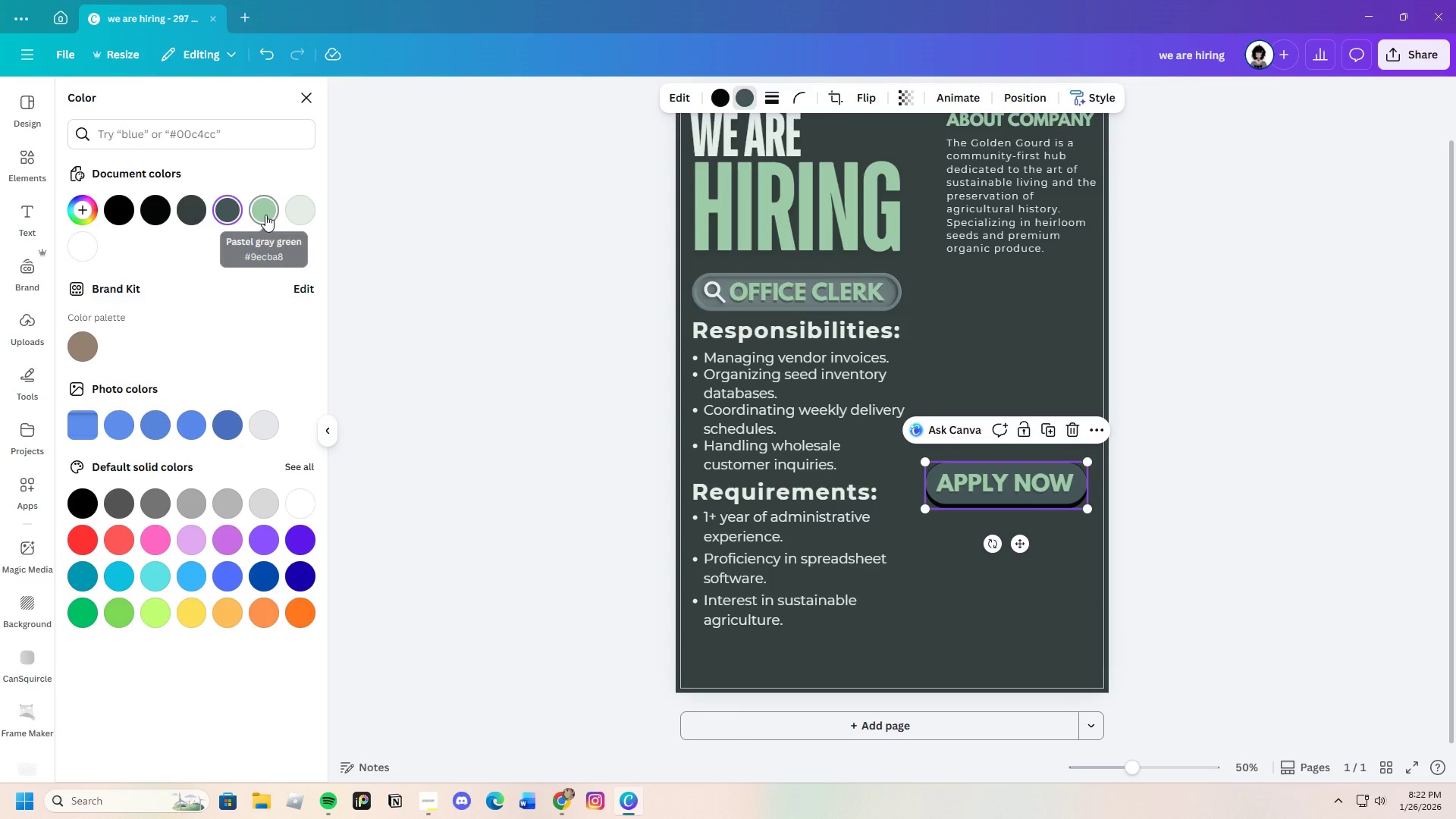 
left_click([196, 212])
 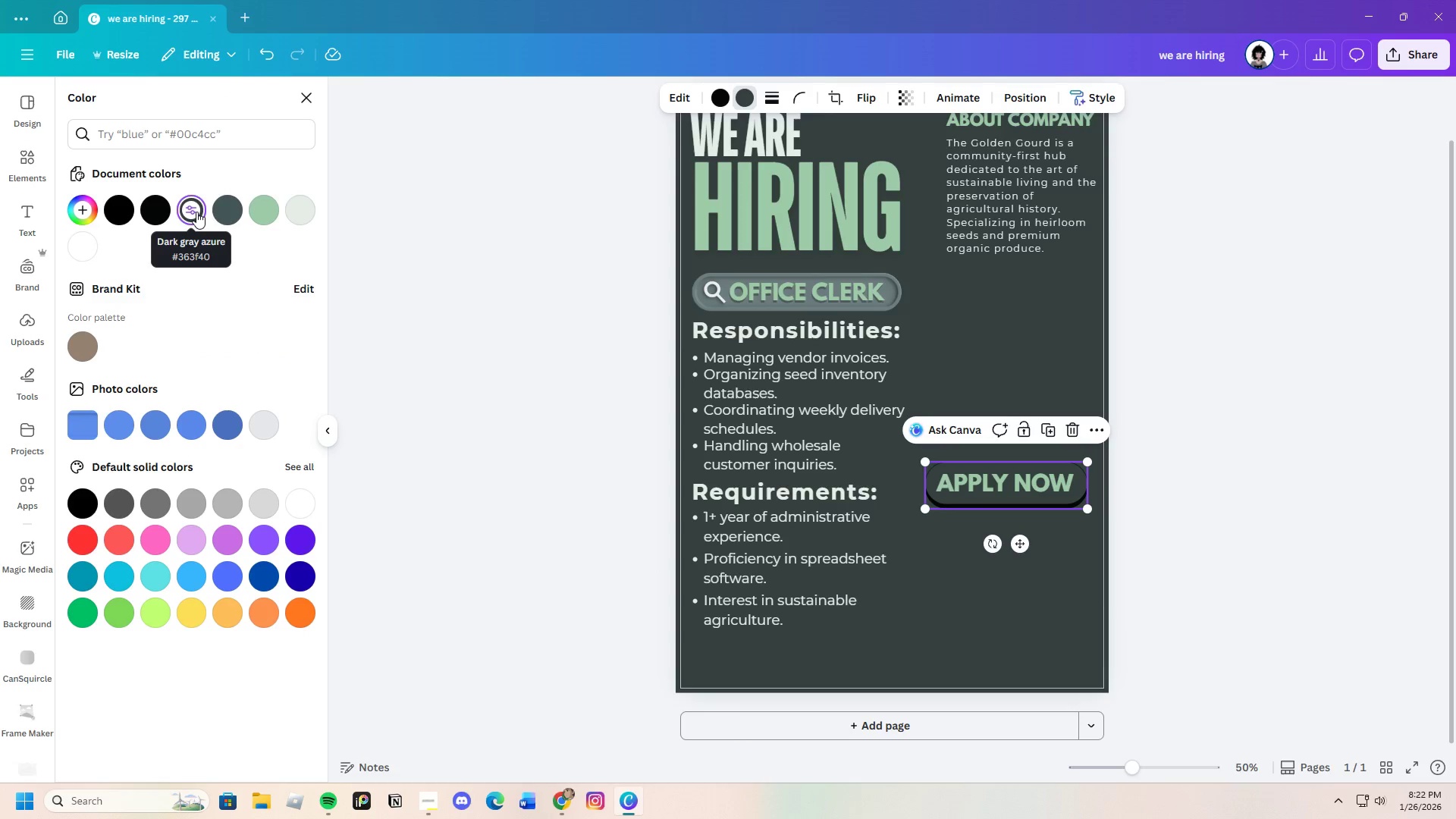 
mouse_move([248, 218])
 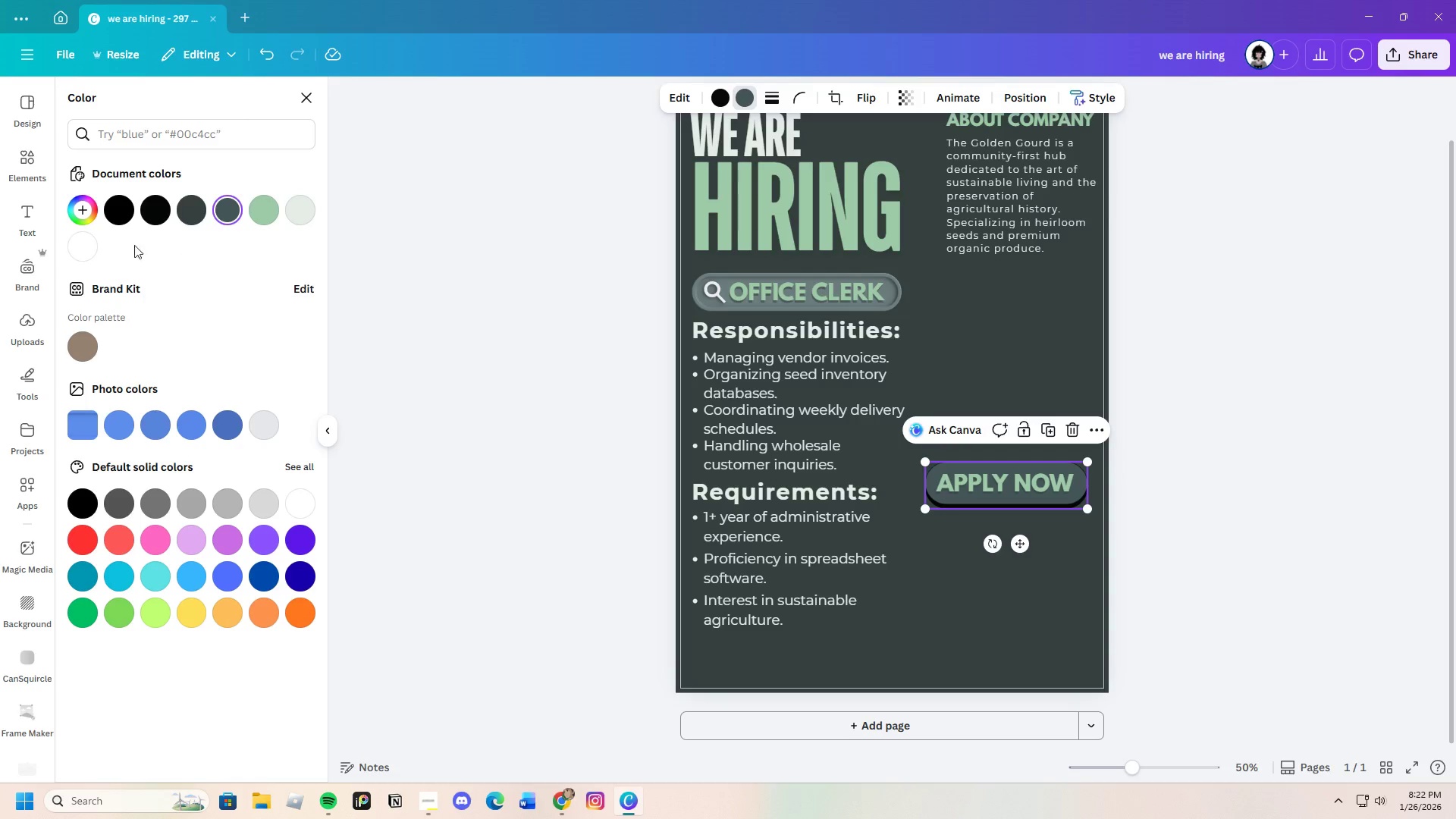 
left_click([80, 207])
 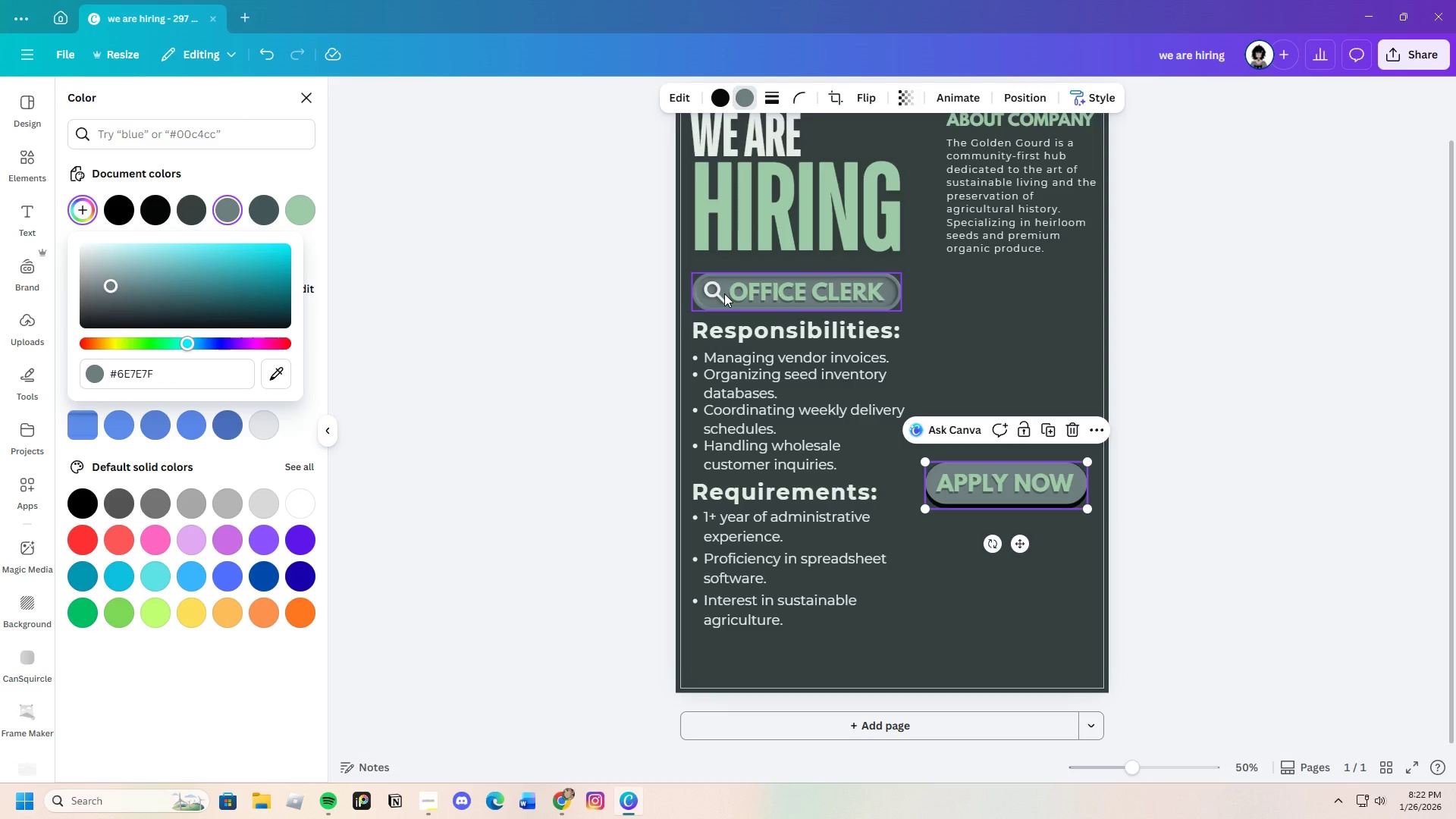 
wait(5.02)
 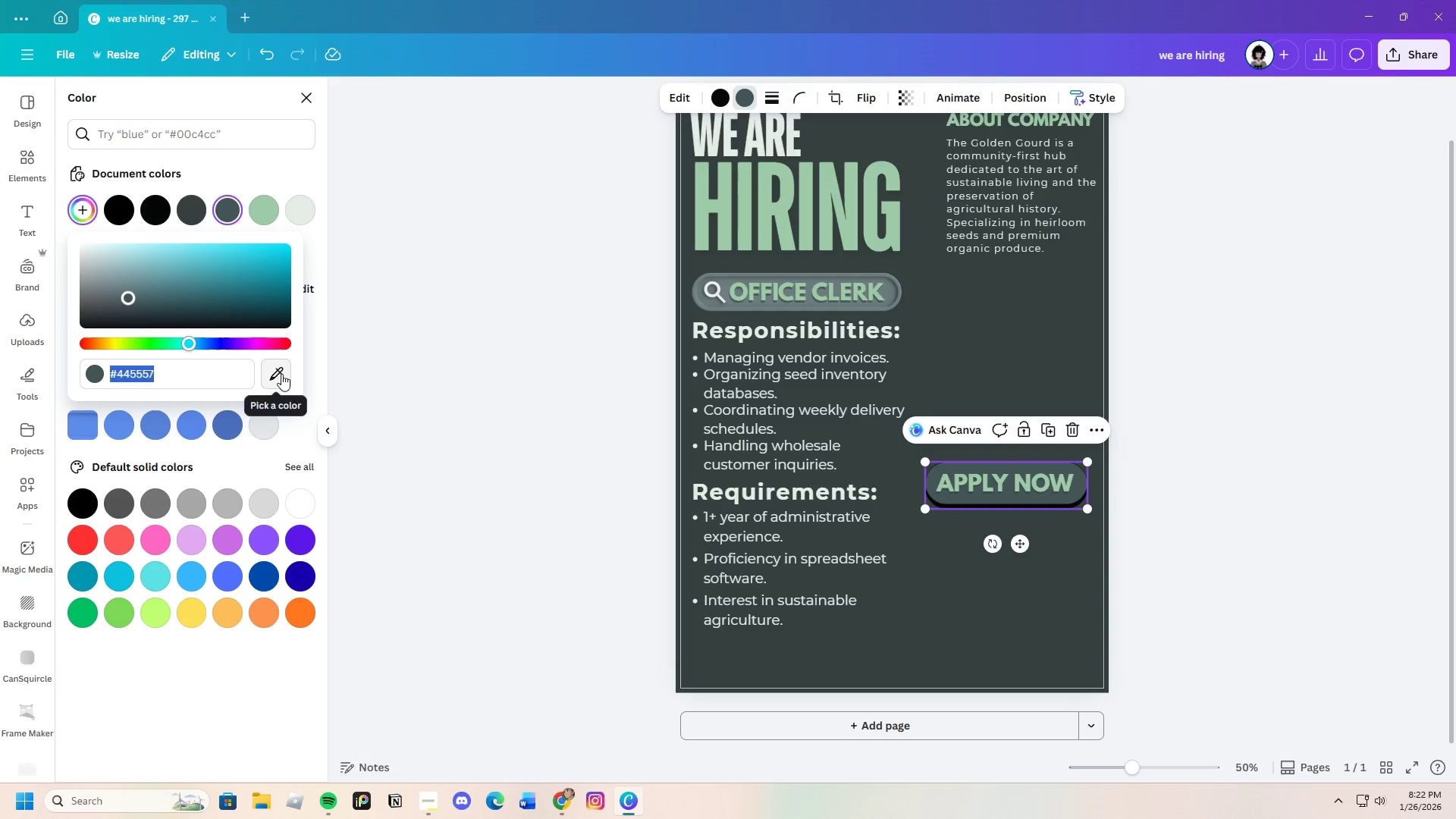 
left_click([1267, 538])
 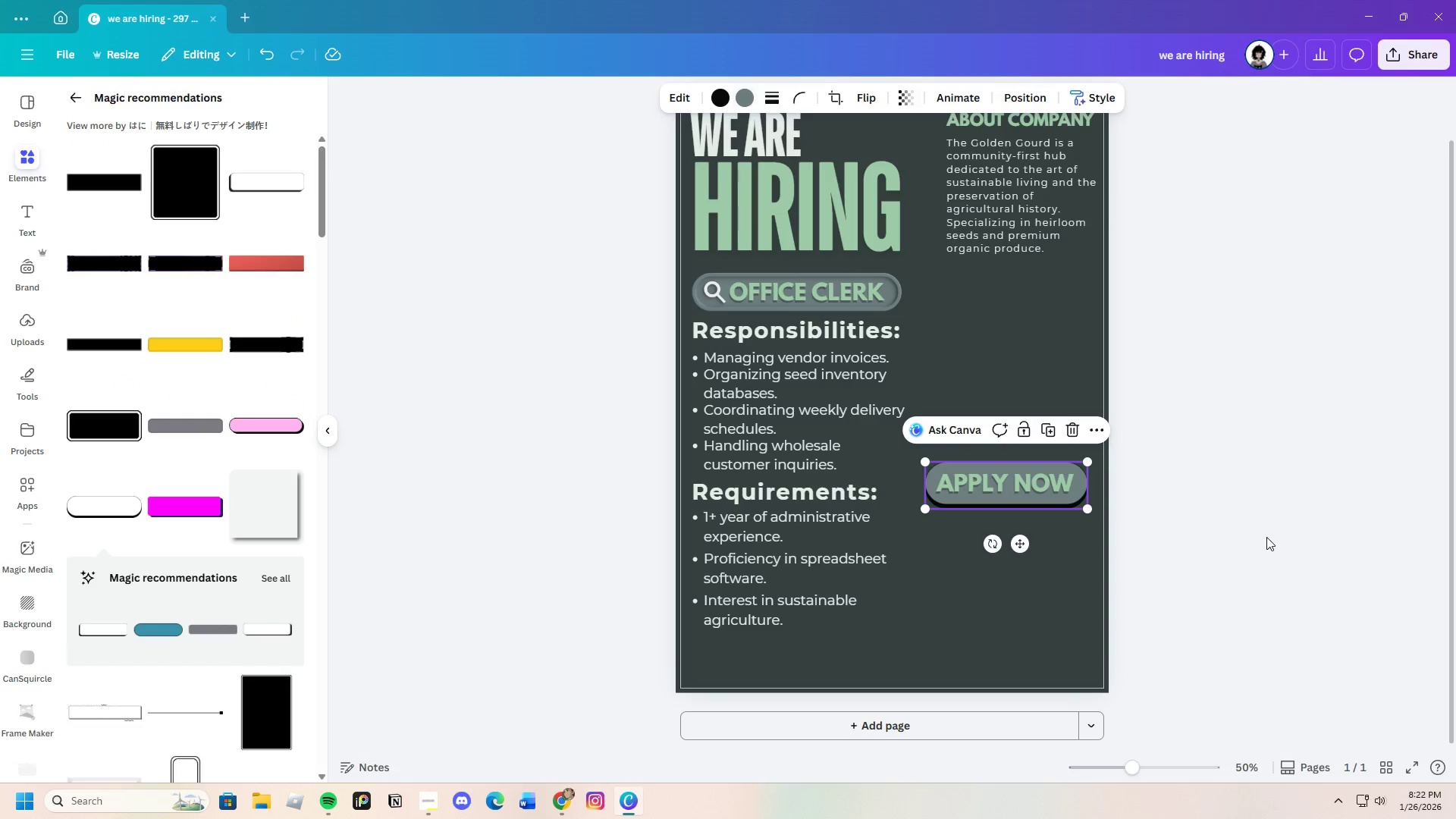 
left_click([1266, 537])
 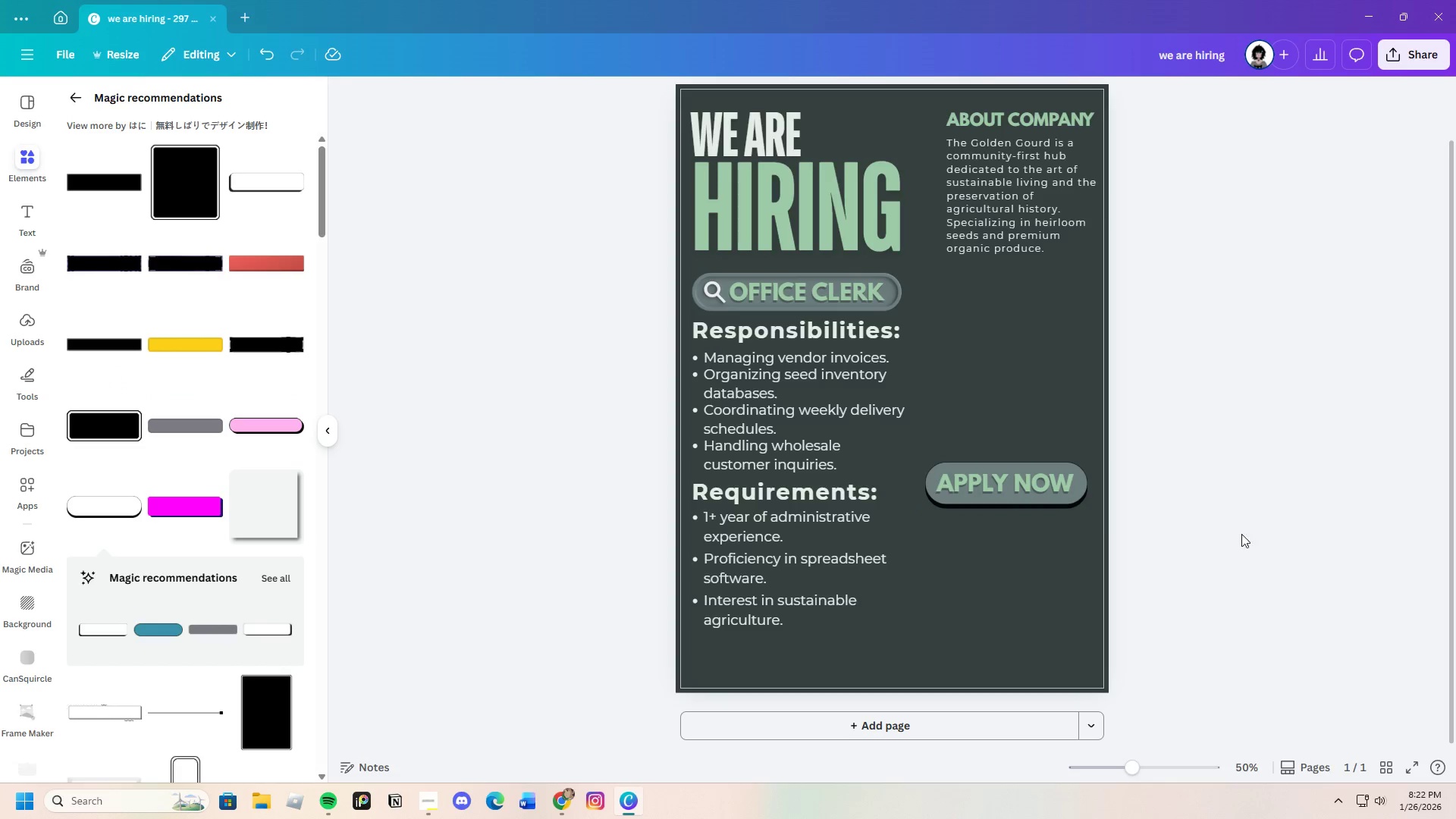 
left_click([1001, 483])
 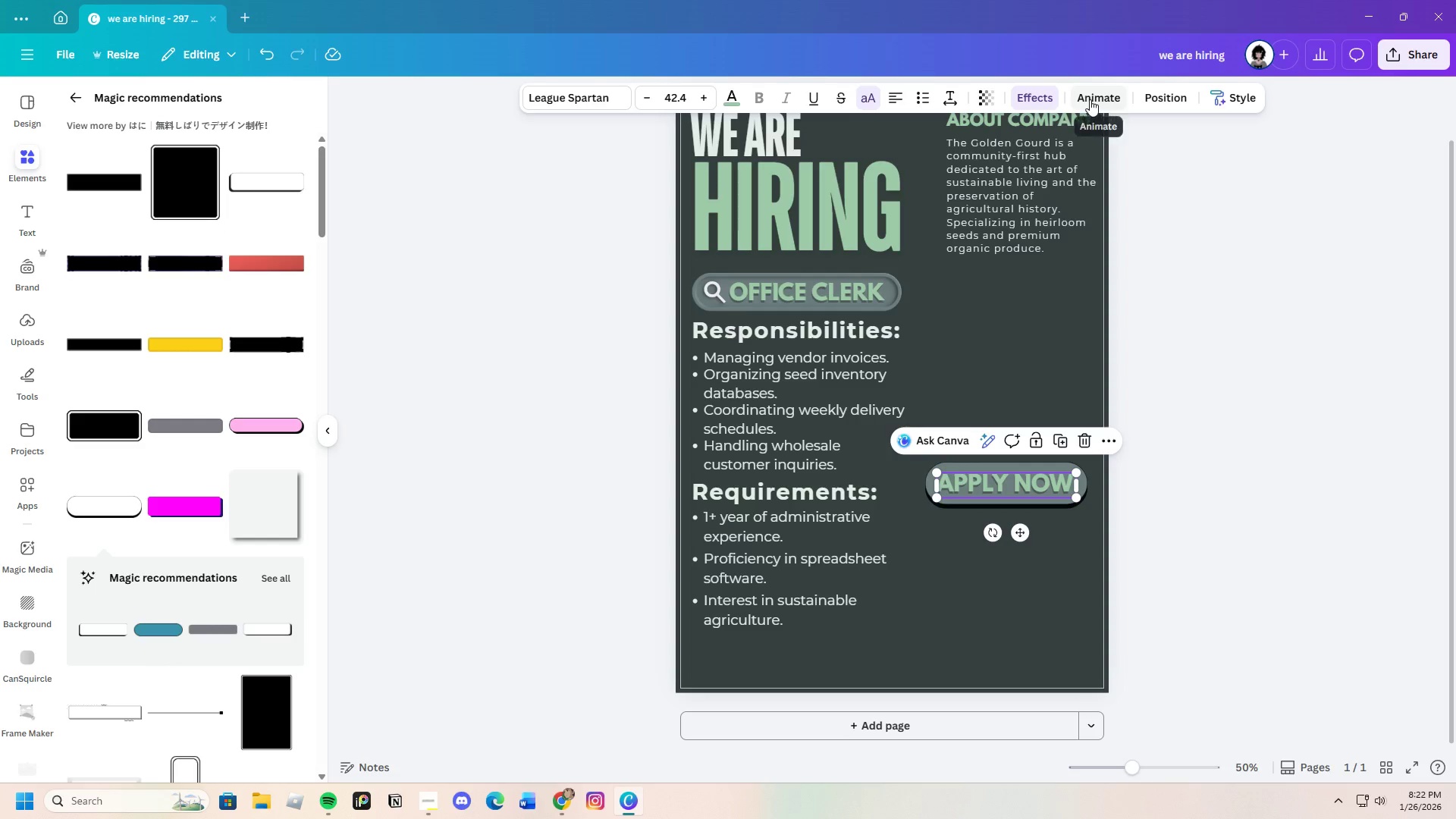 
left_click([1043, 102])
 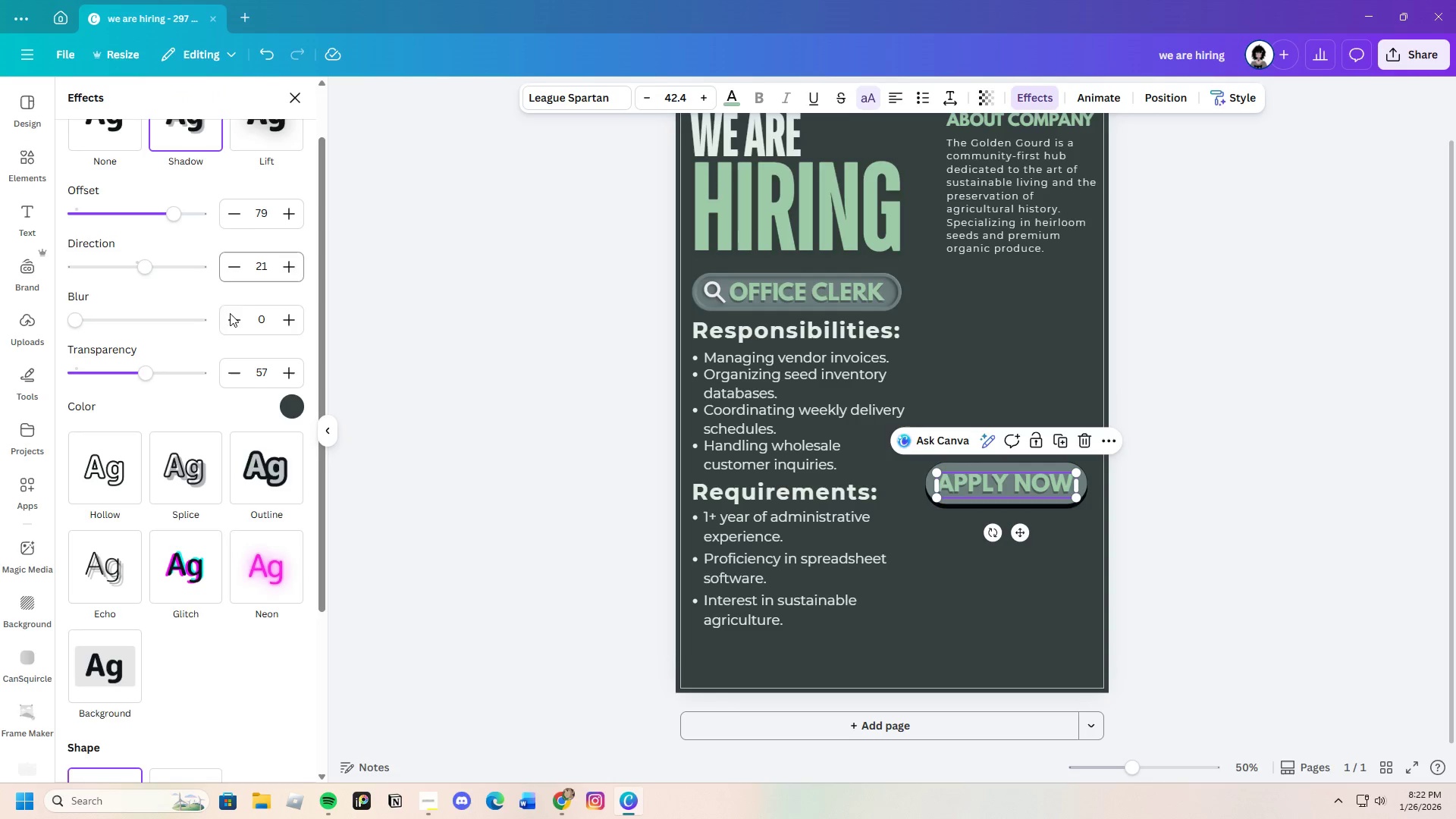 
scroll: coordinate [206, 389], scroll_direction: up, amount: 3.0
 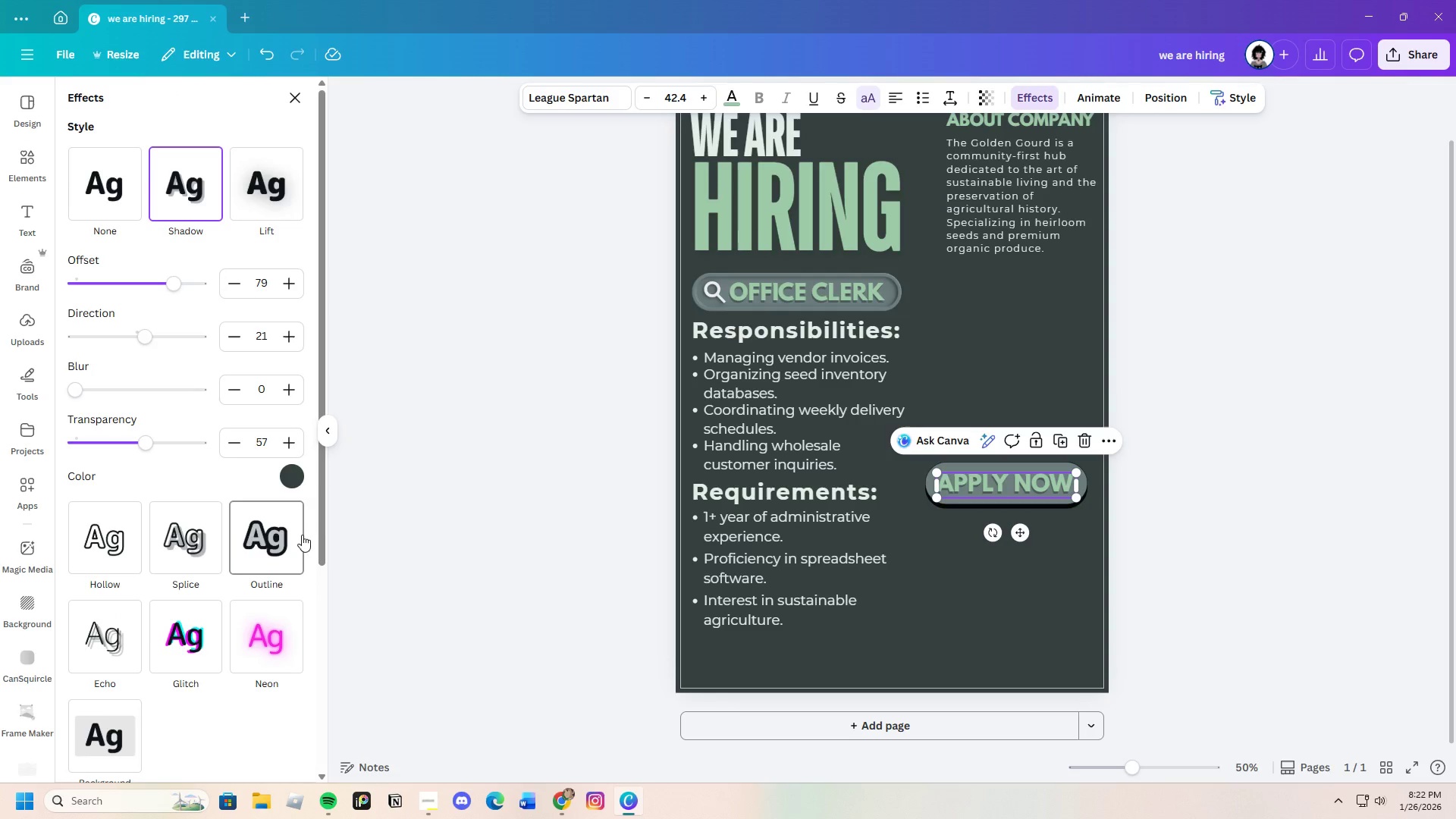 
left_click([293, 478])
 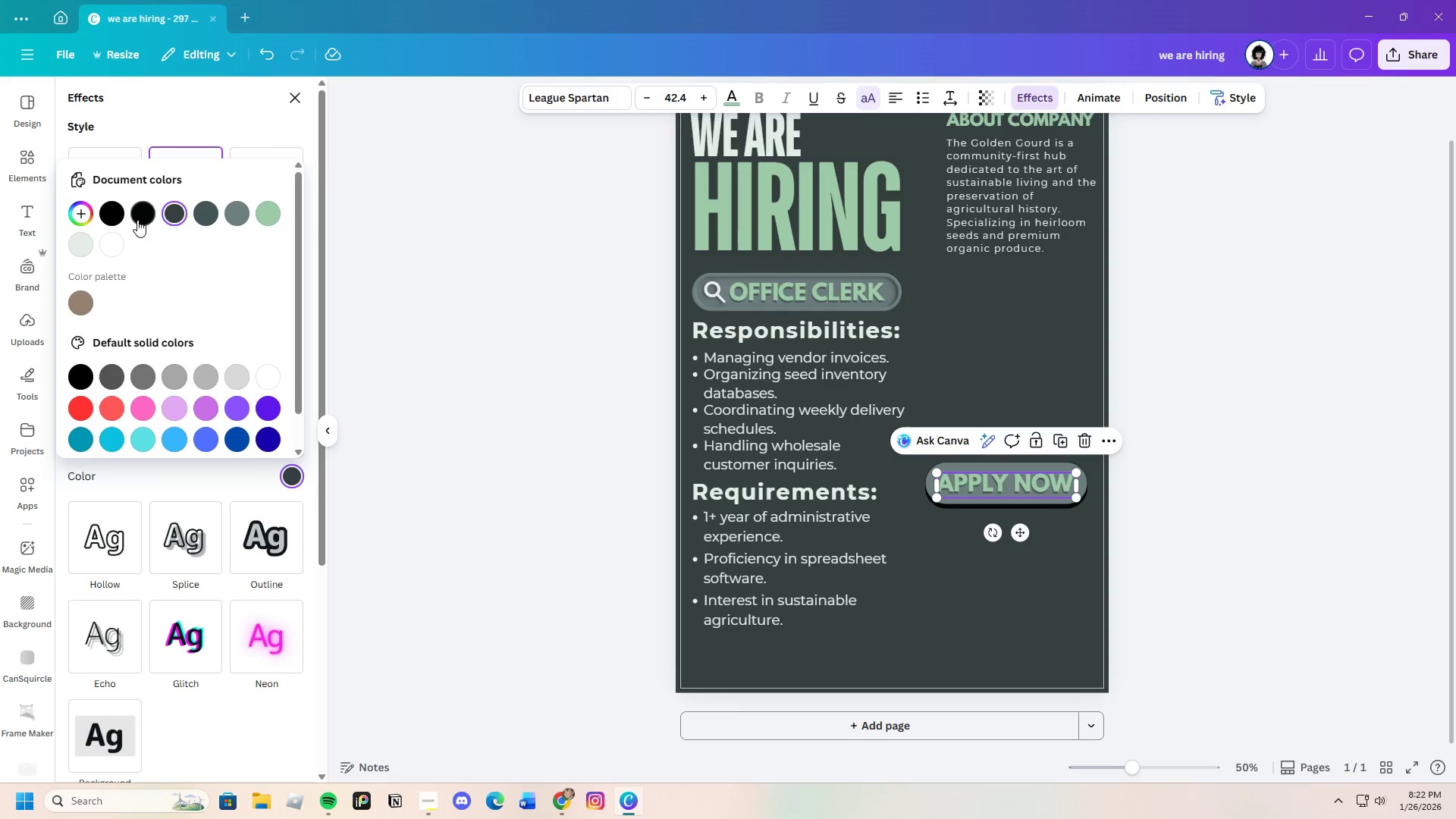 
left_click([144, 214])
 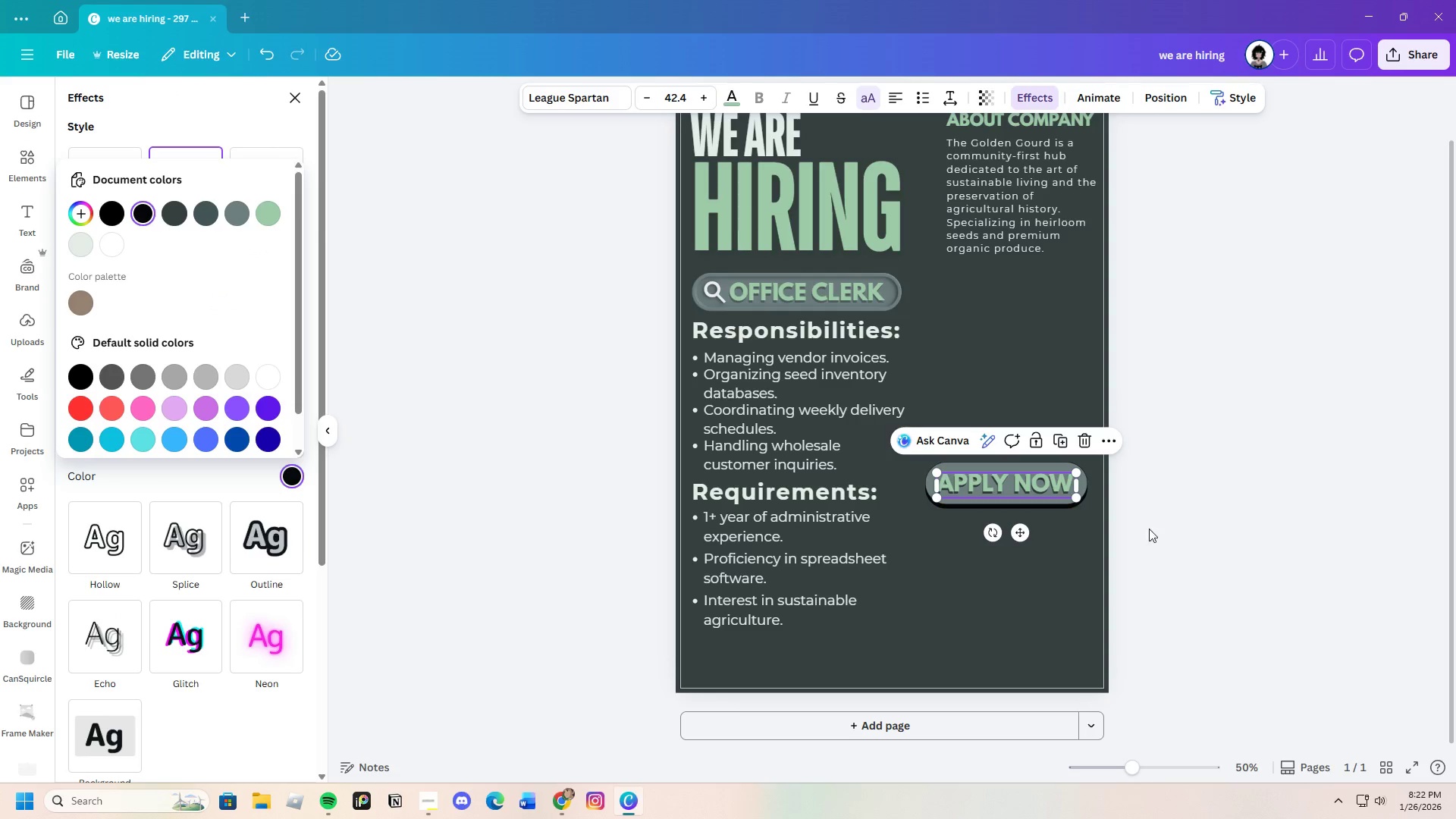 
double_click([1158, 525])
 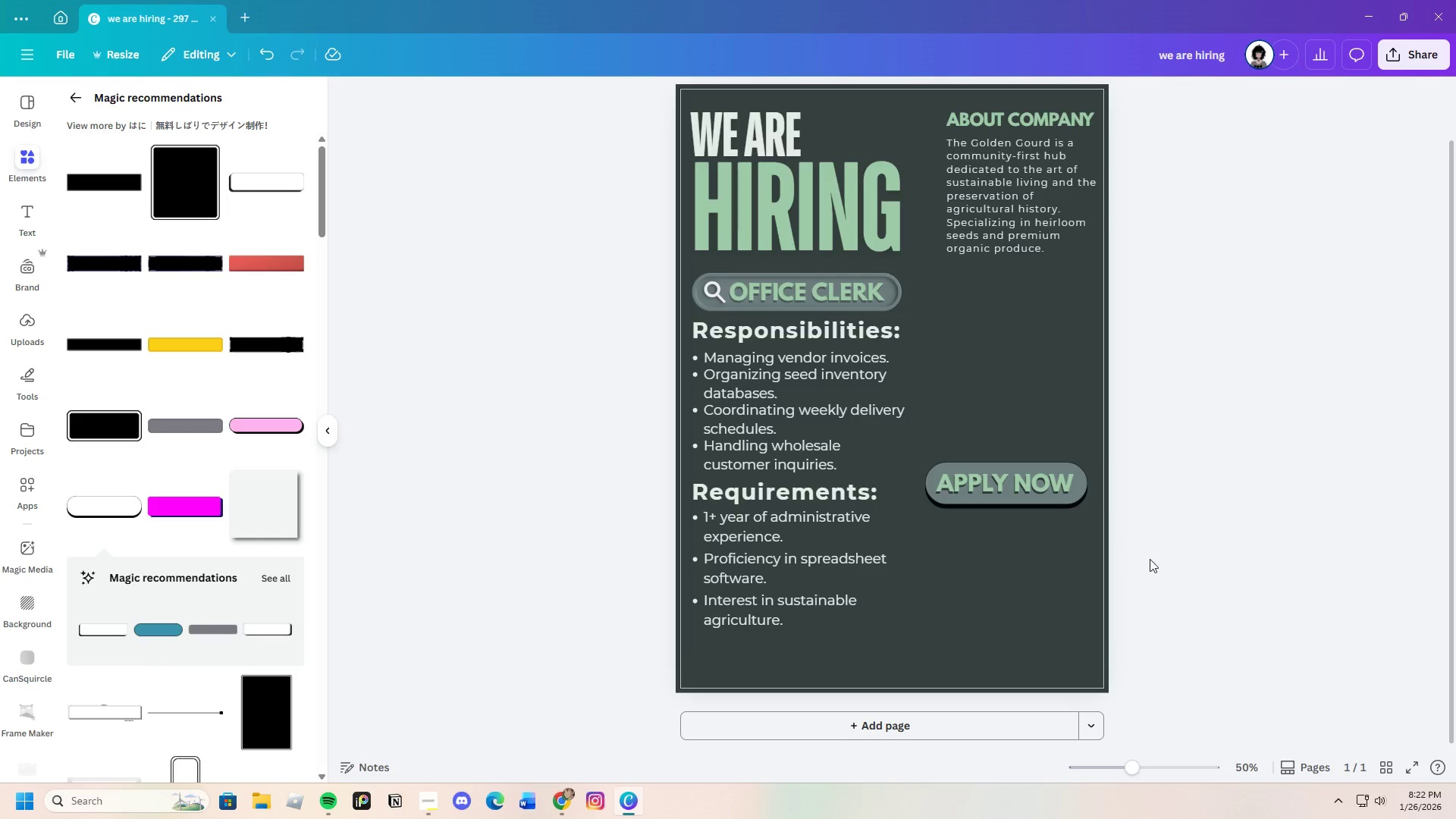 
left_click([1016, 487])
 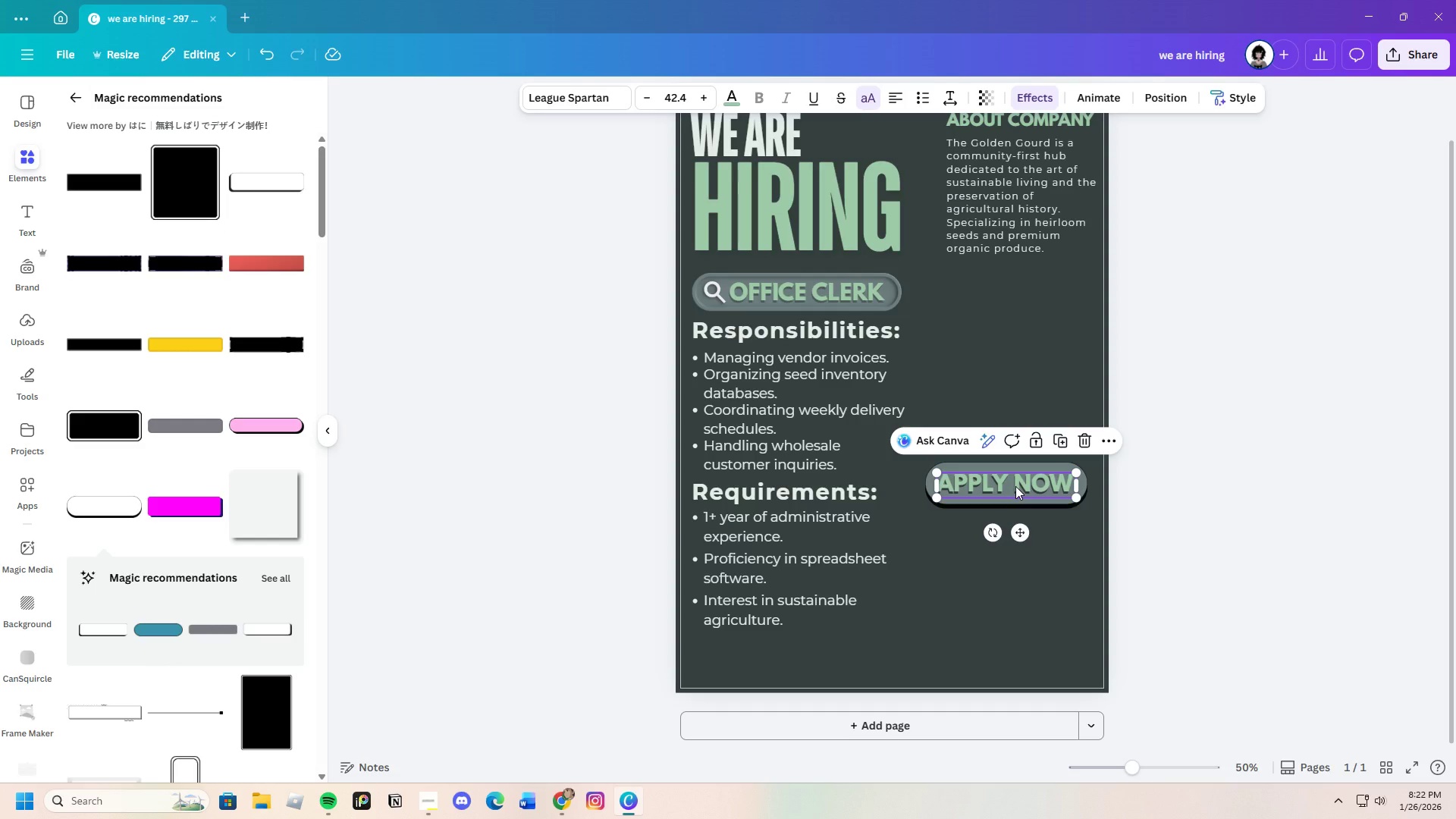 
left_click_drag(start_coordinate=[1015, 486], to_coordinate=[1019, 485])
 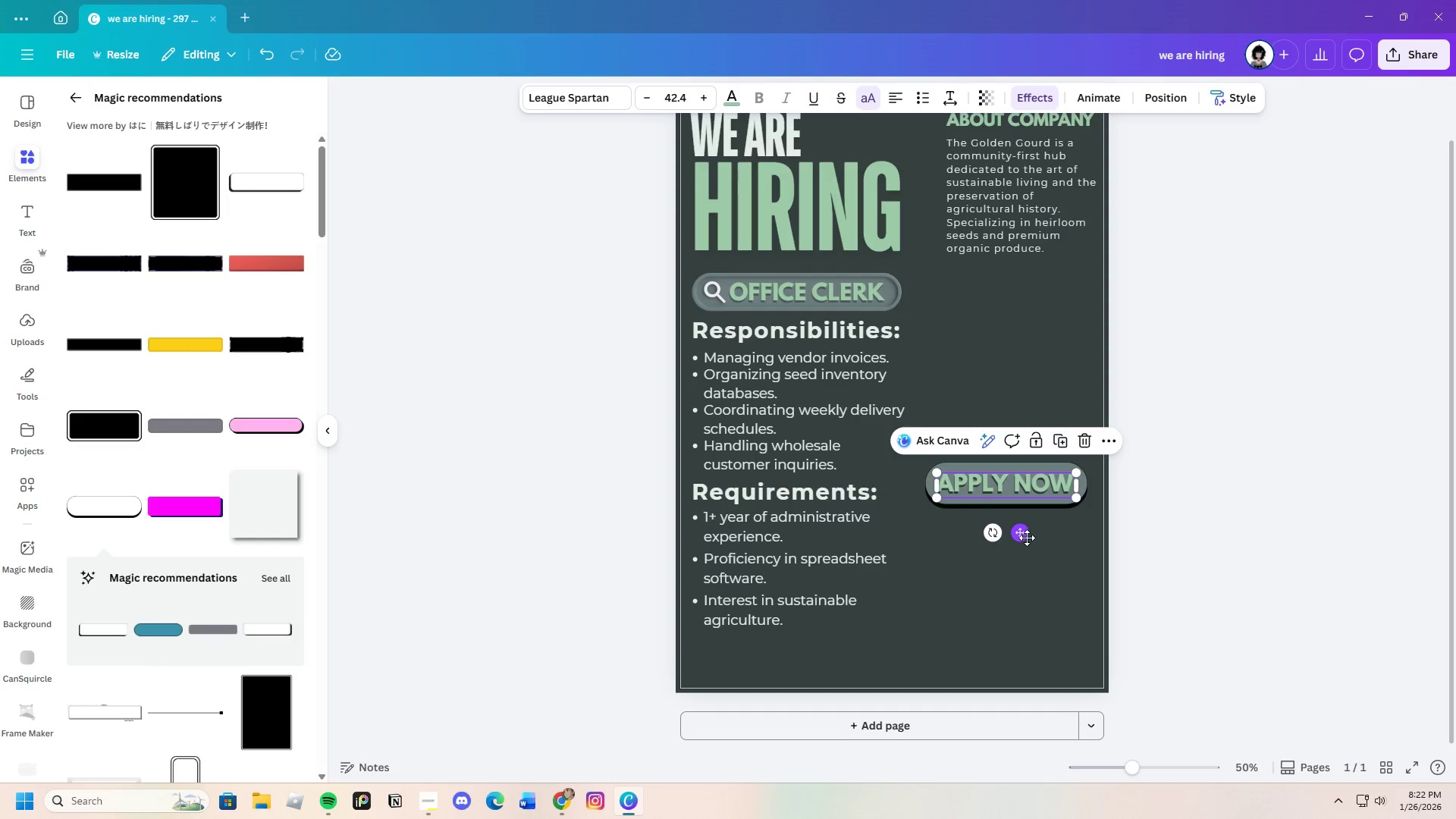 
left_click_drag(start_coordinate=[1027, 538], to_coordinate=[1031, 536])
 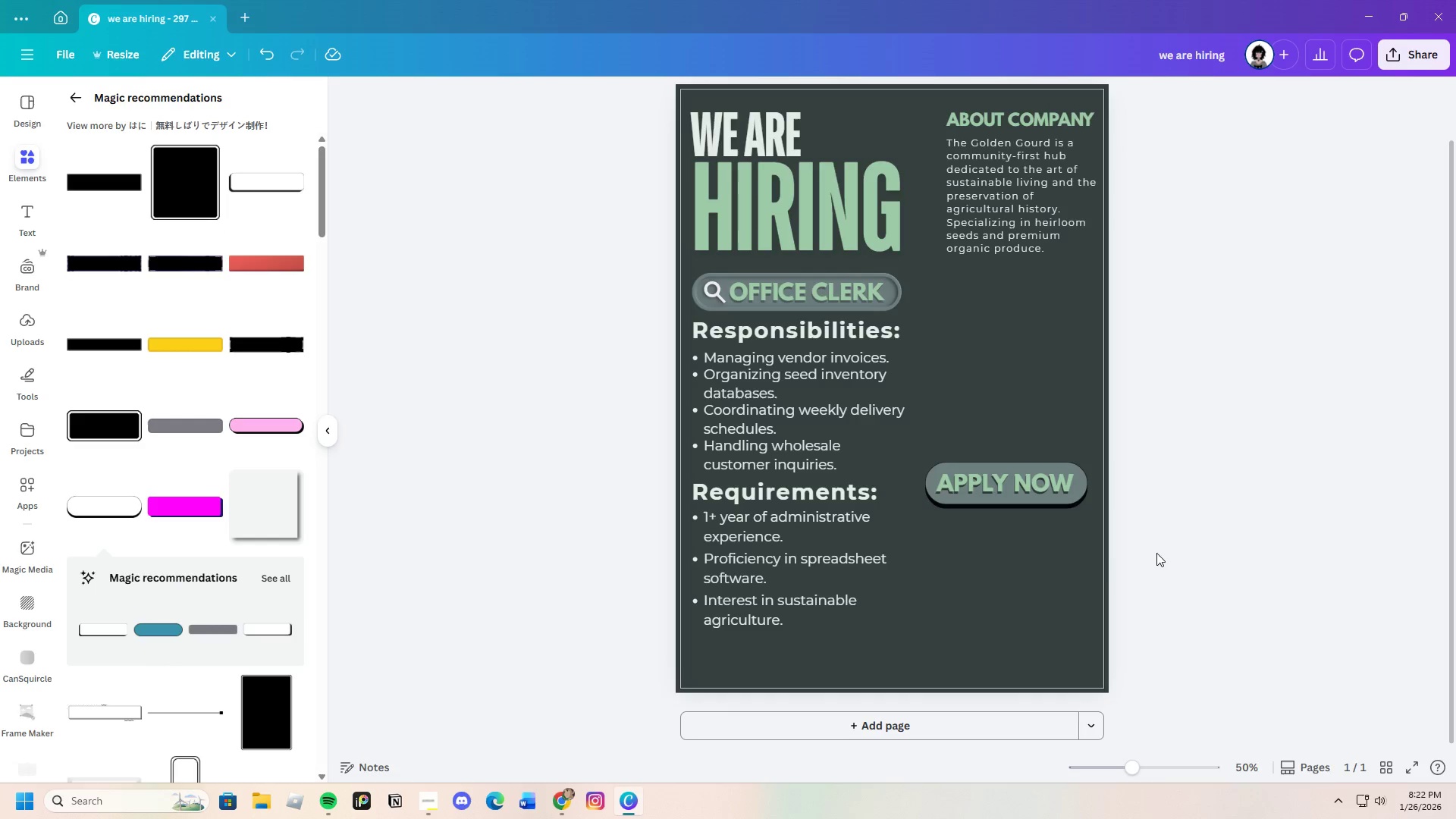 
scroll: coordinate [1127, 580], scroll_direction: up, amount: 1.0
 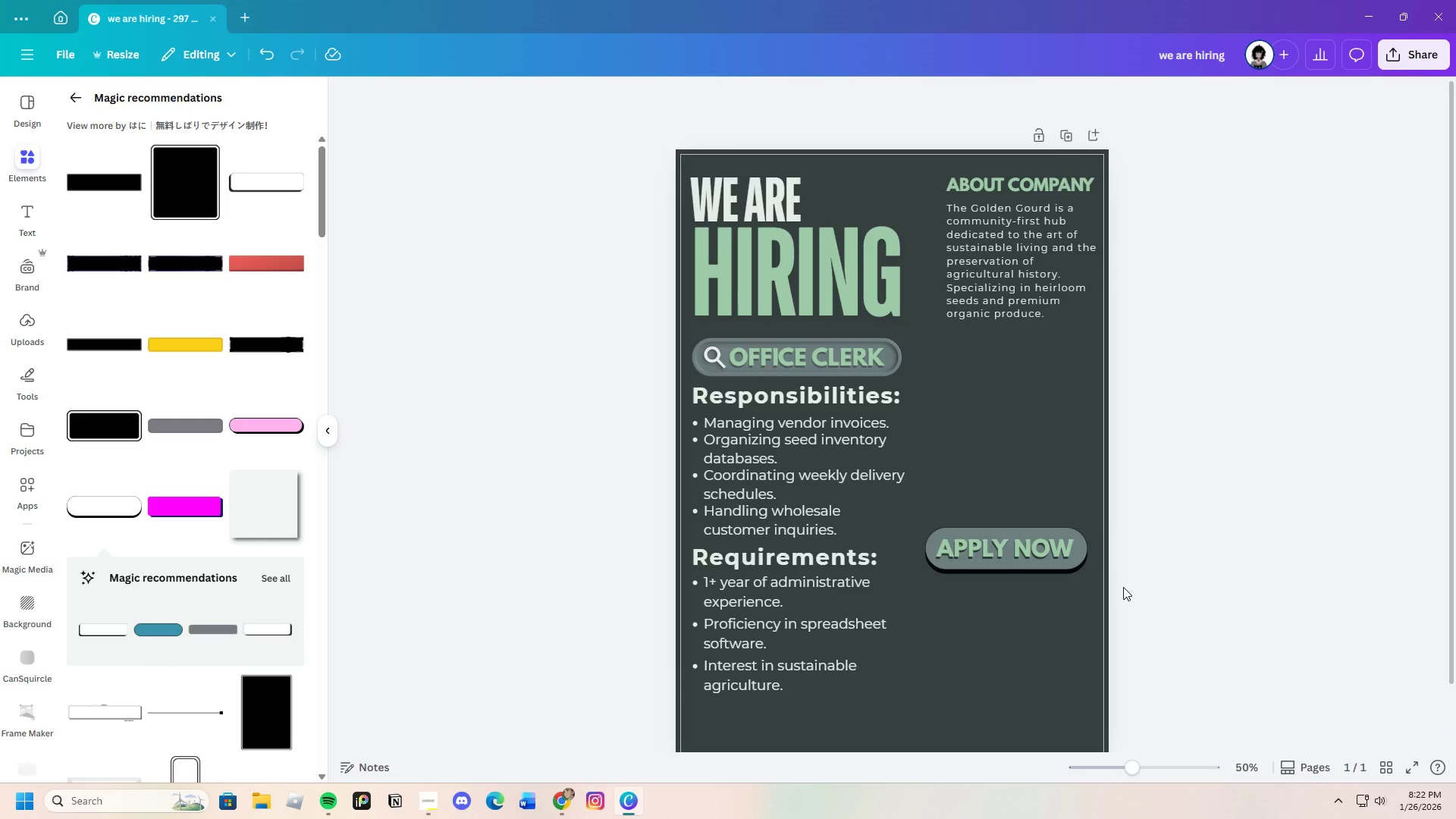 
scroll: coordinate [1123, 587], scroll_direction: down, amount: 3.0
 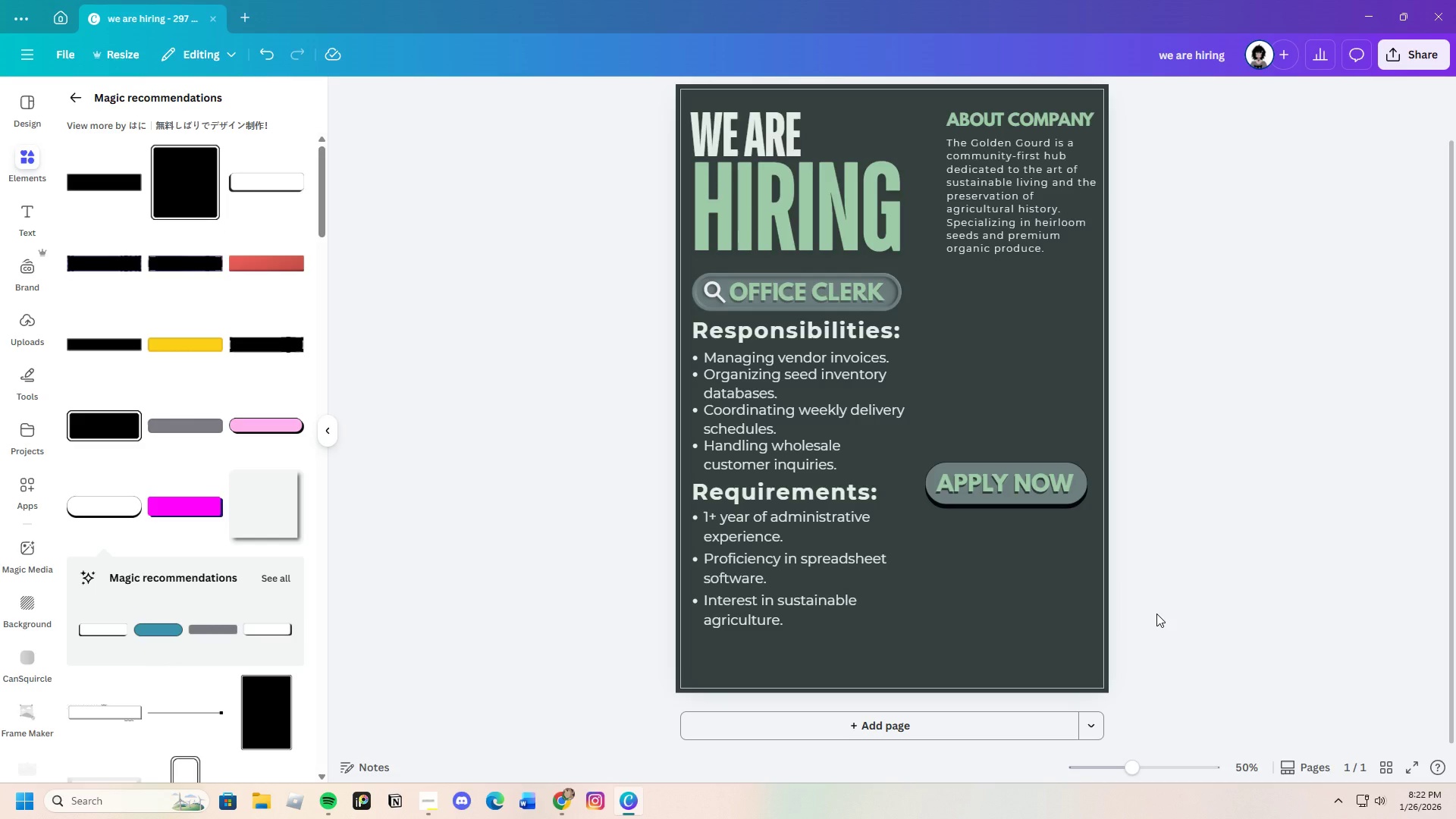 
scroll: coordinate [1150, 631], scroll_direction: up, amount: 1.0
 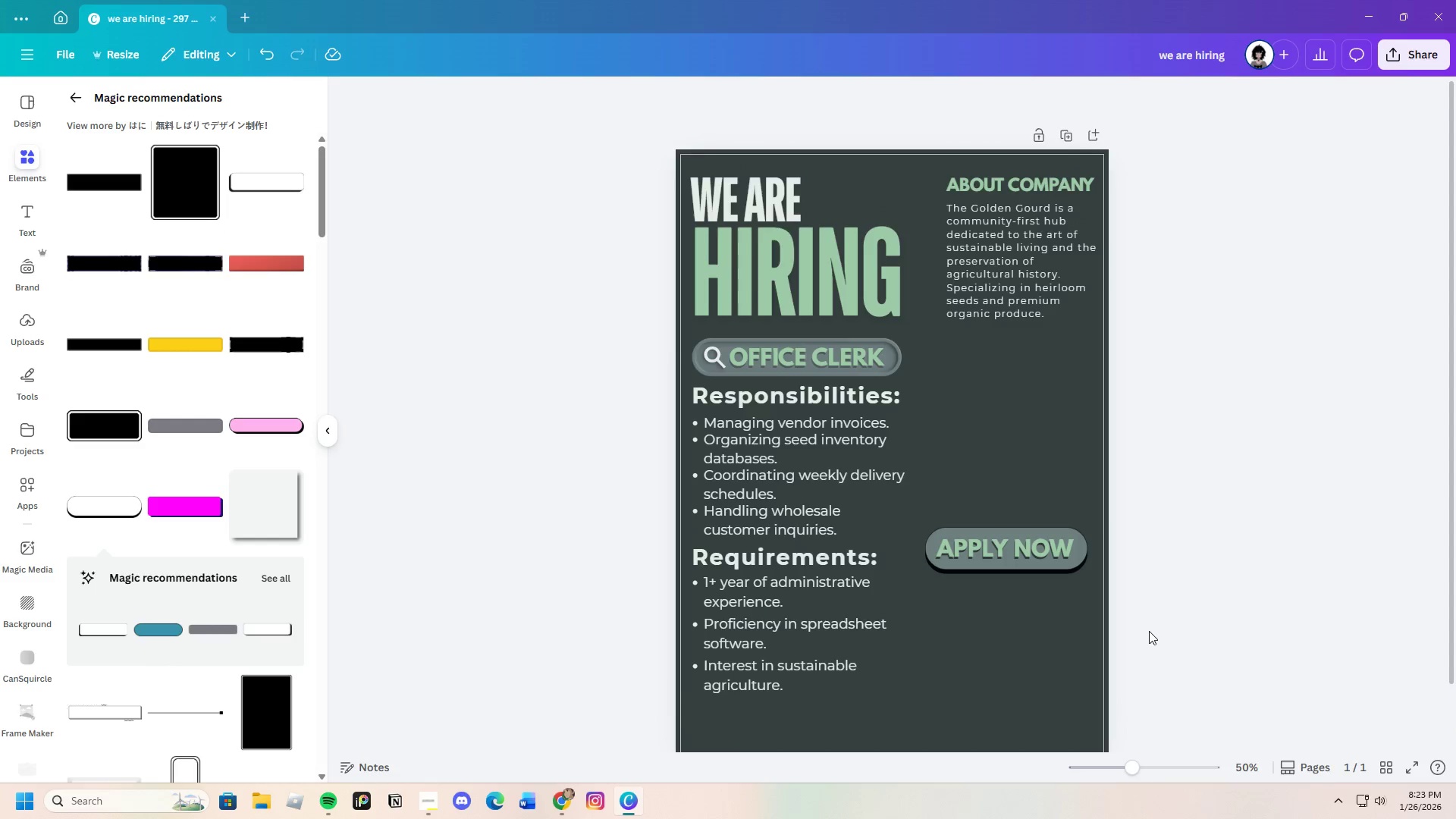 
wait(6.49)
 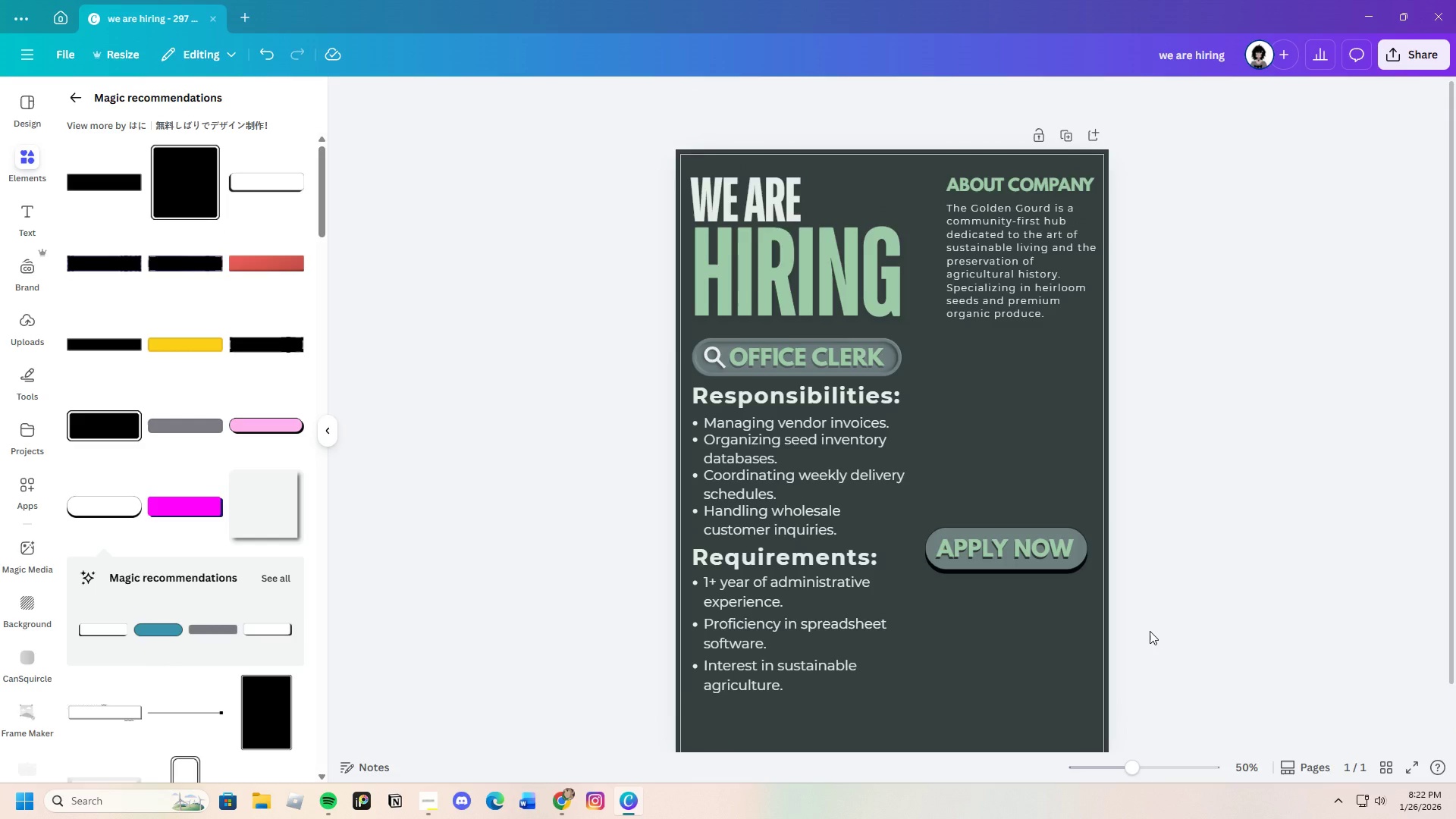 
scroll: coordinate [1146, 629], scroll_direction: down, amount: 3.0
 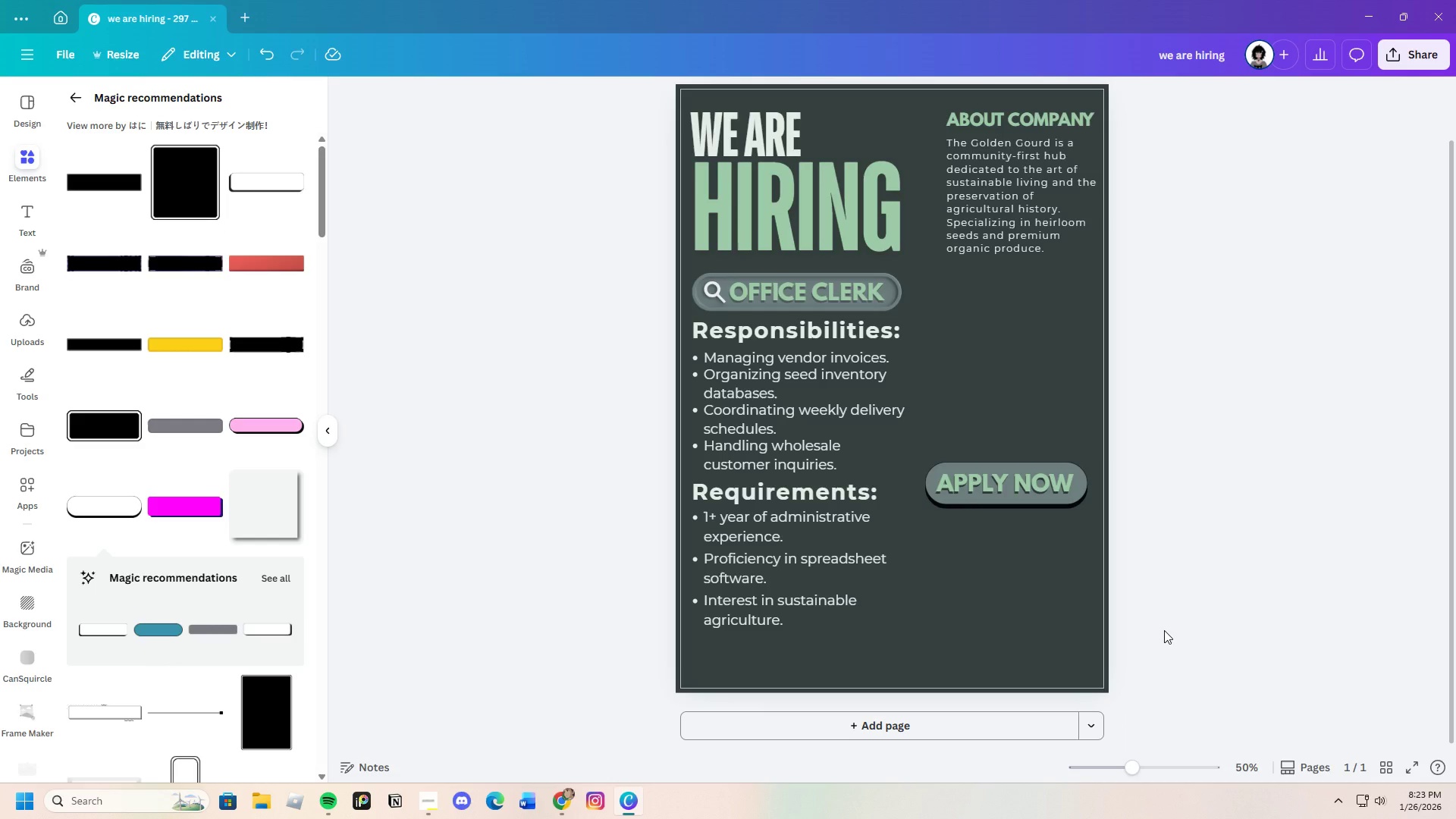 
wait(14.63)
 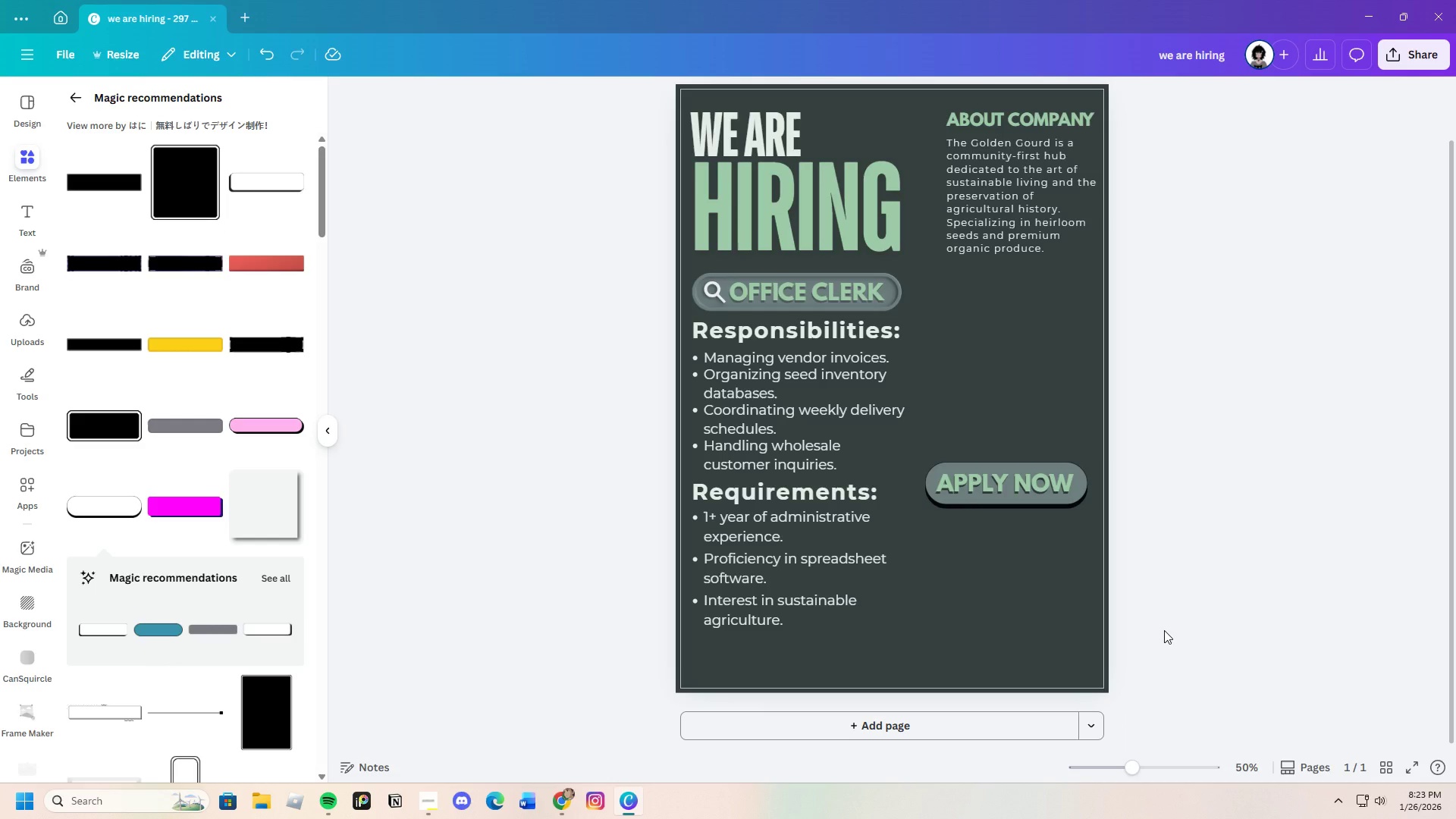 
left_click([879, 323])
 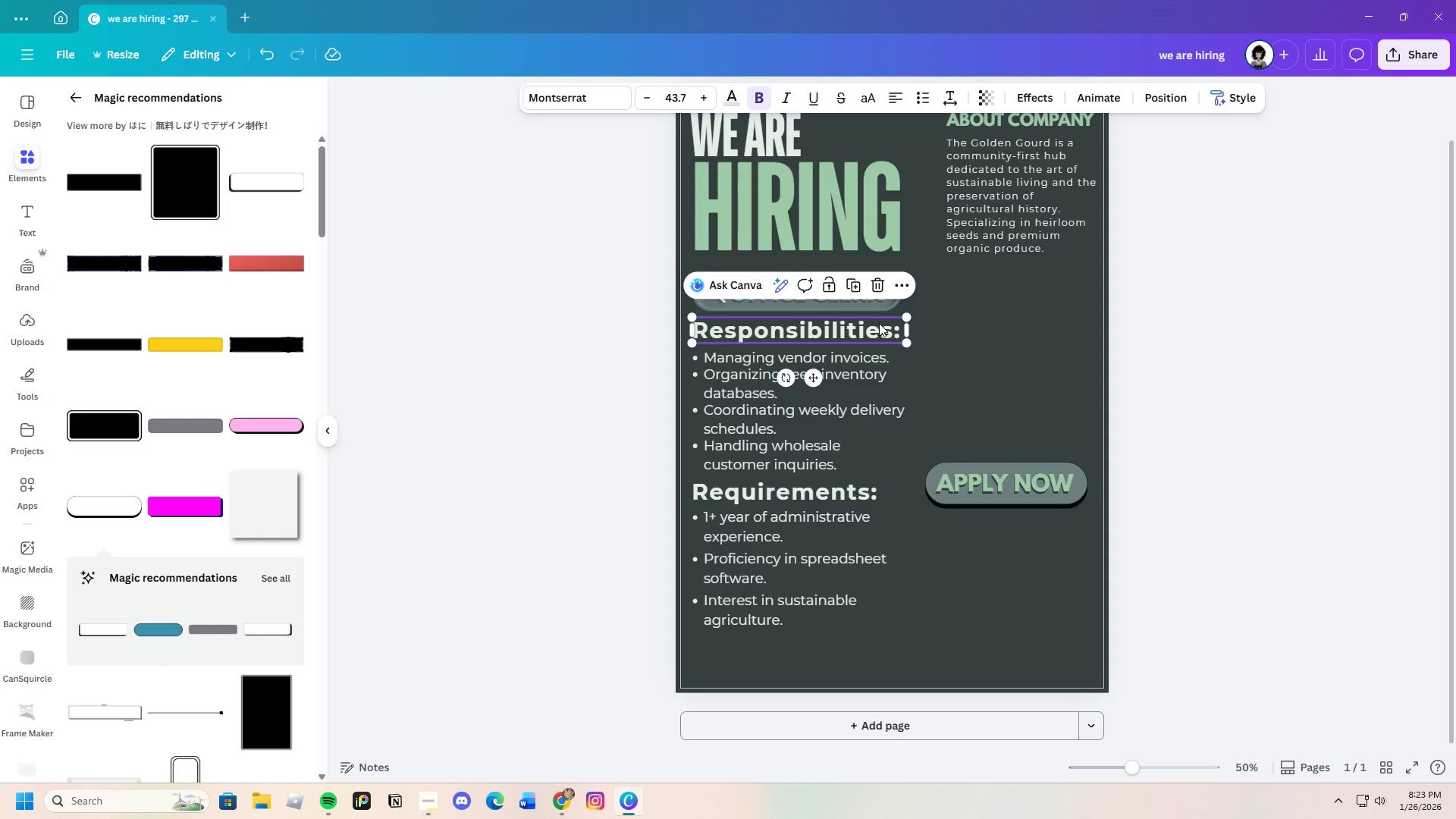 
key(Control+C)
 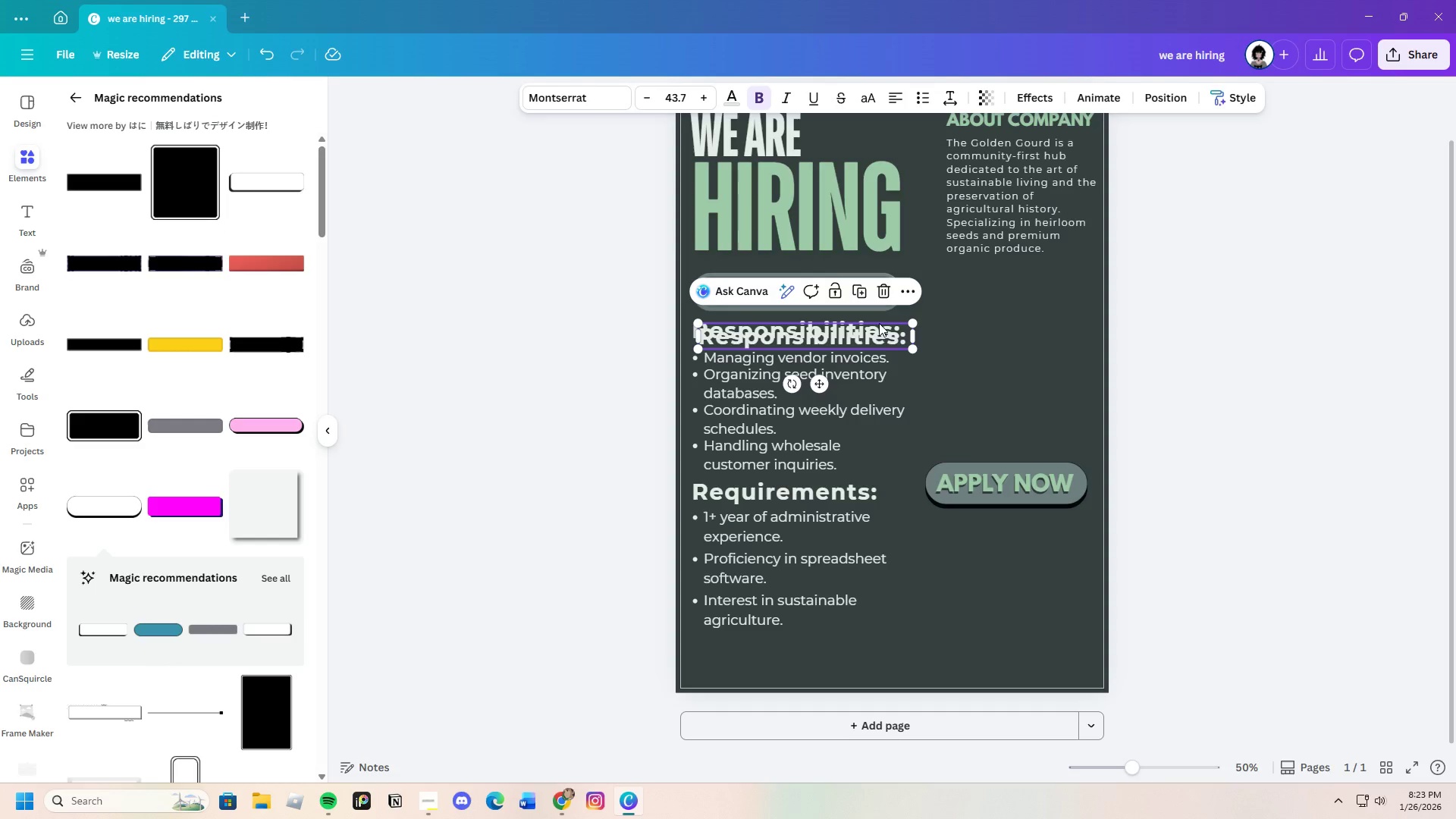 
key(Control+V)
 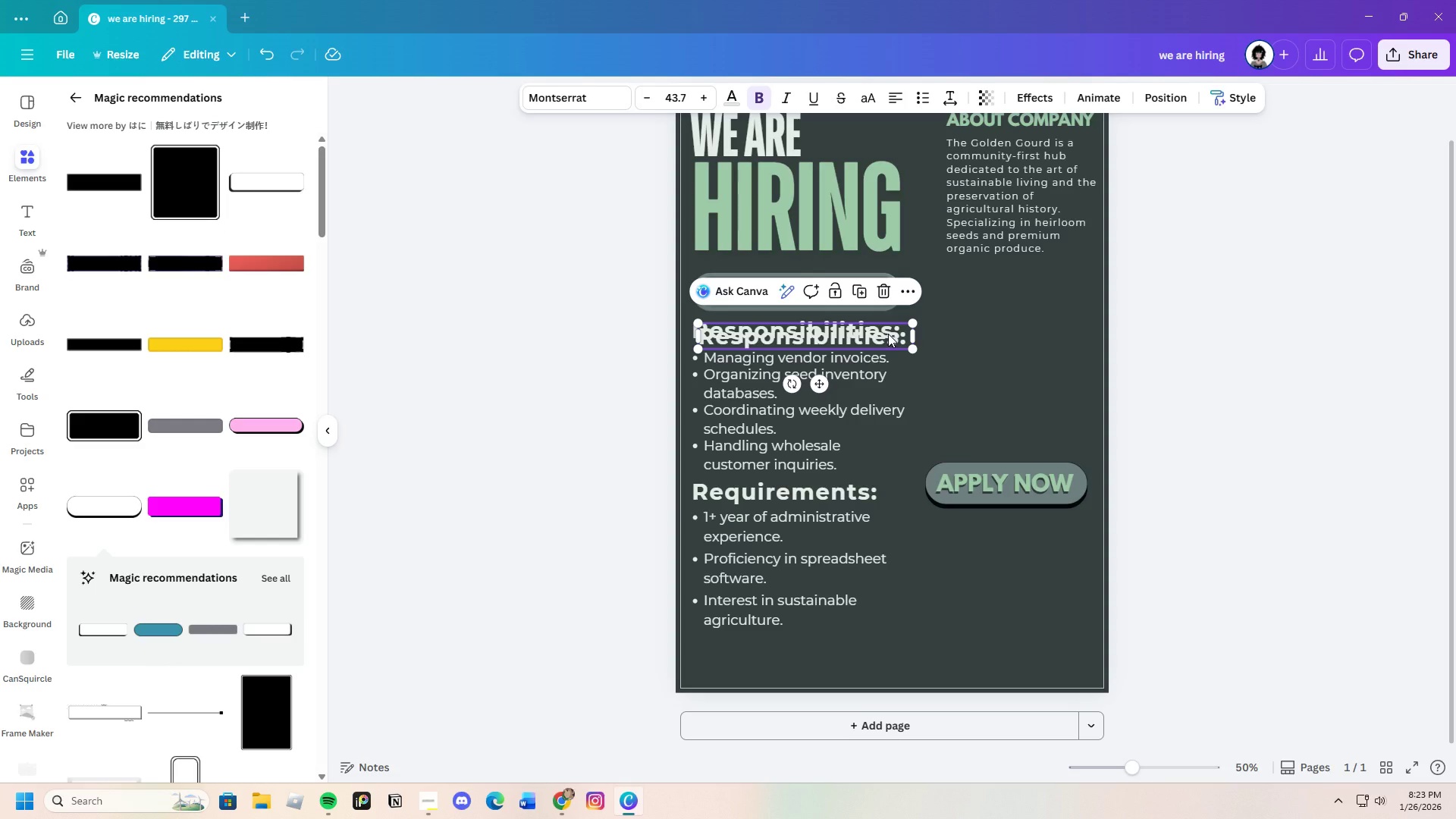 
left_click_drag(start_coordinate=[888, 340], to_coordinate=[1076, 568])
 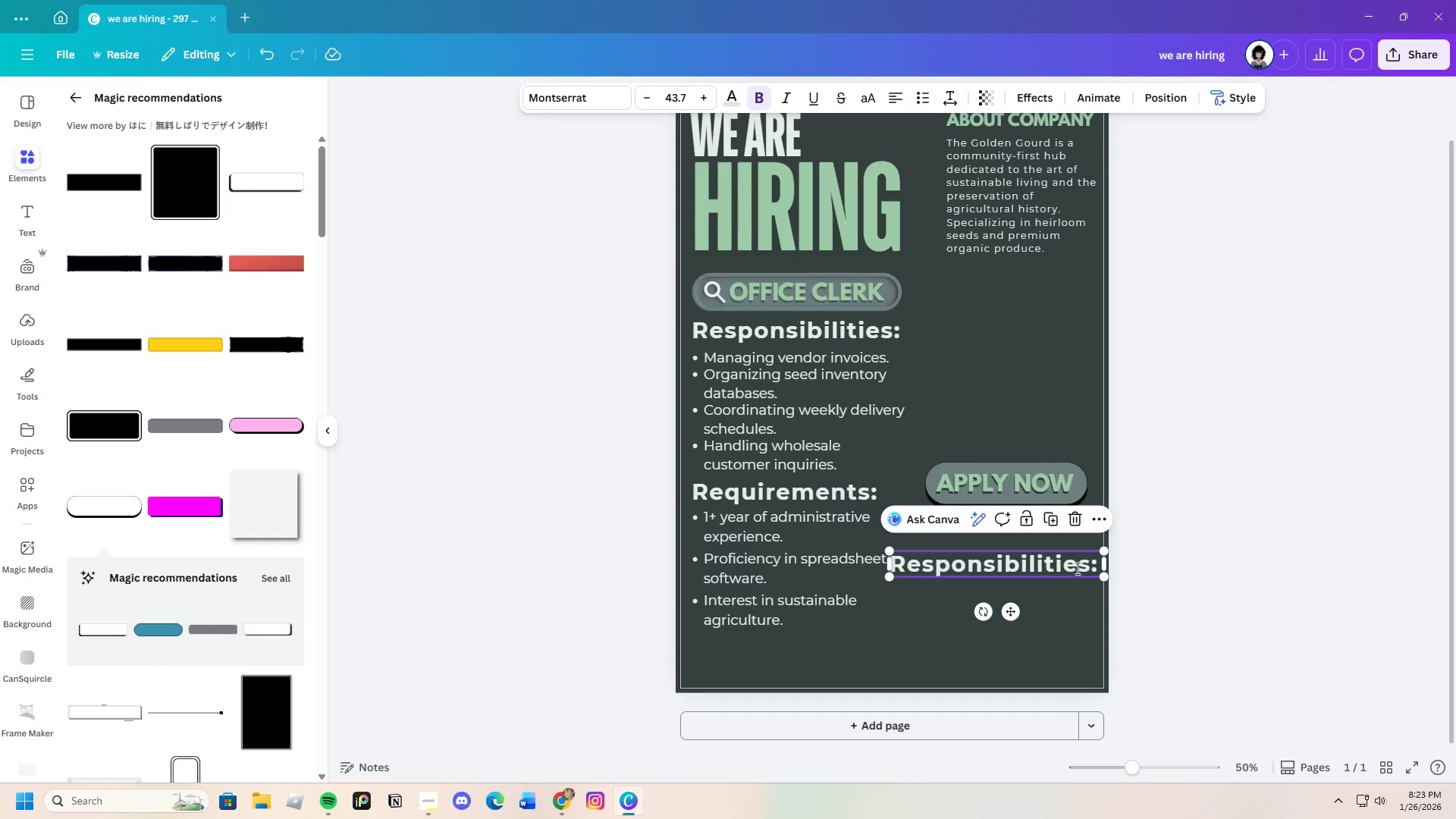 
left_click([1076, 568])
 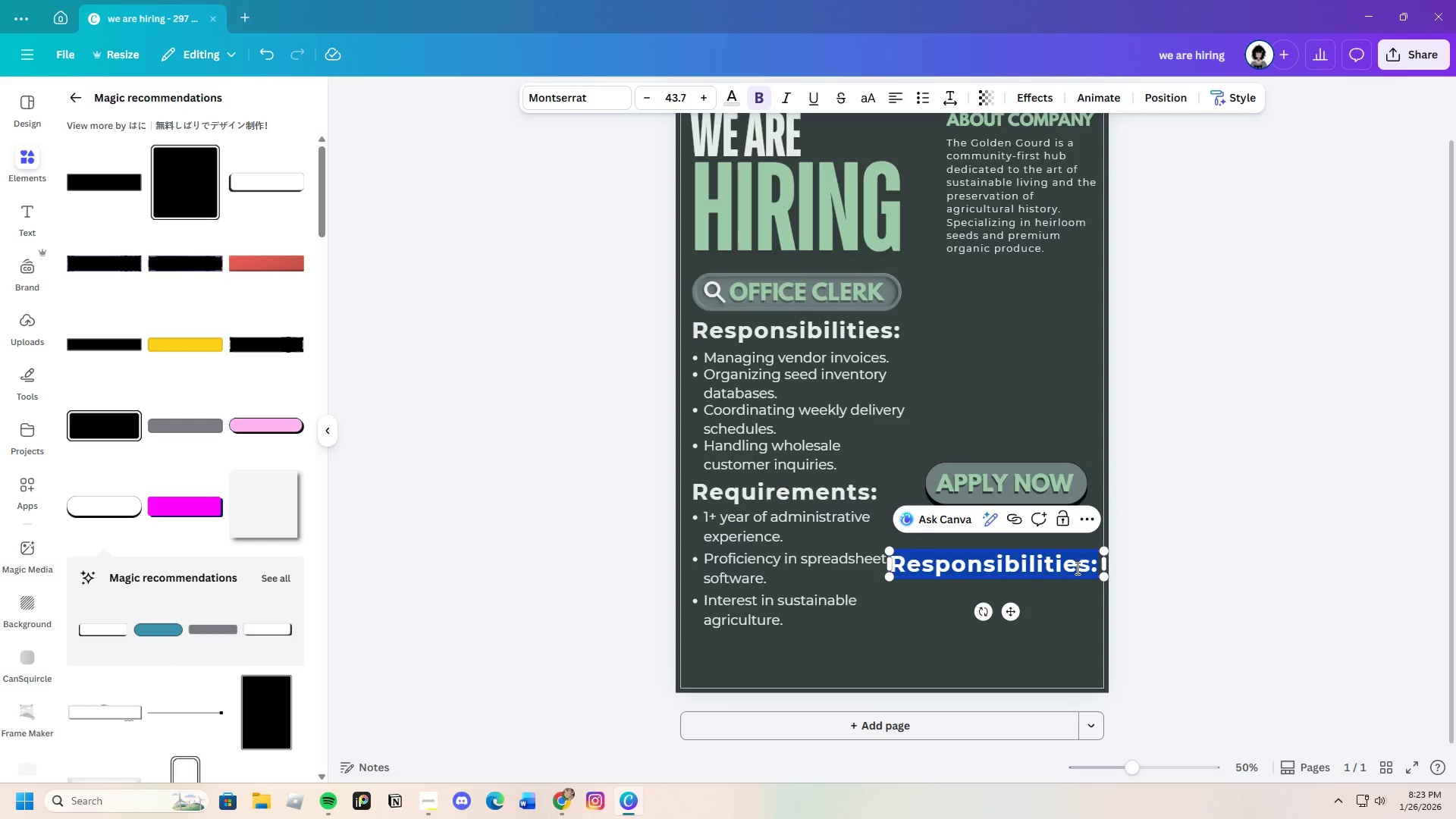 
key(Backspace)
type(Send ypur )
key(Backspace)
key(Backspace)
key(Backspace)
key(Backspace)
type(our )
 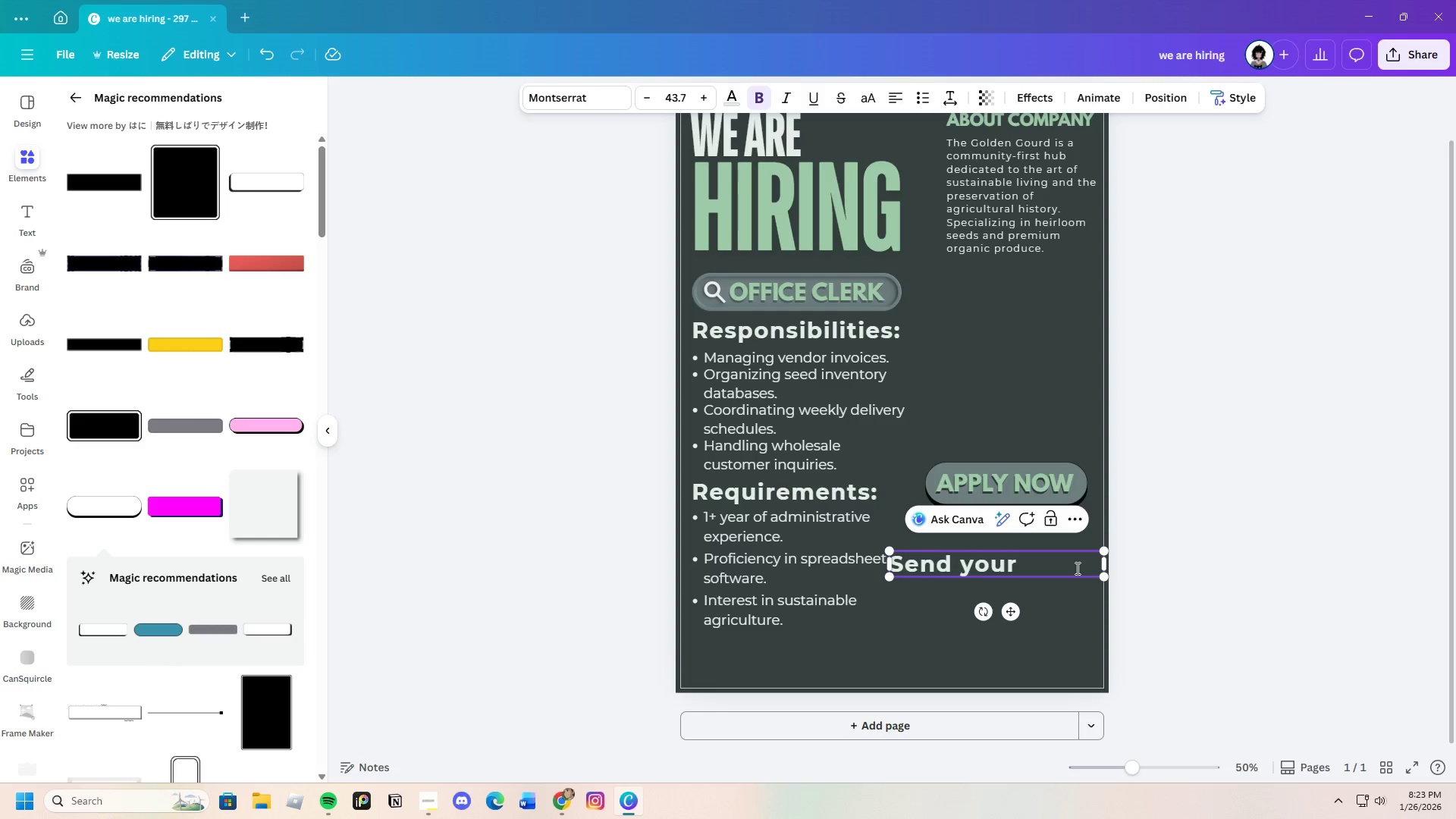 
key(Backspace)
key(Backspace)
key(Backspace)
key(Backspace)
key(Backspace)
type(Your Resume To:)
 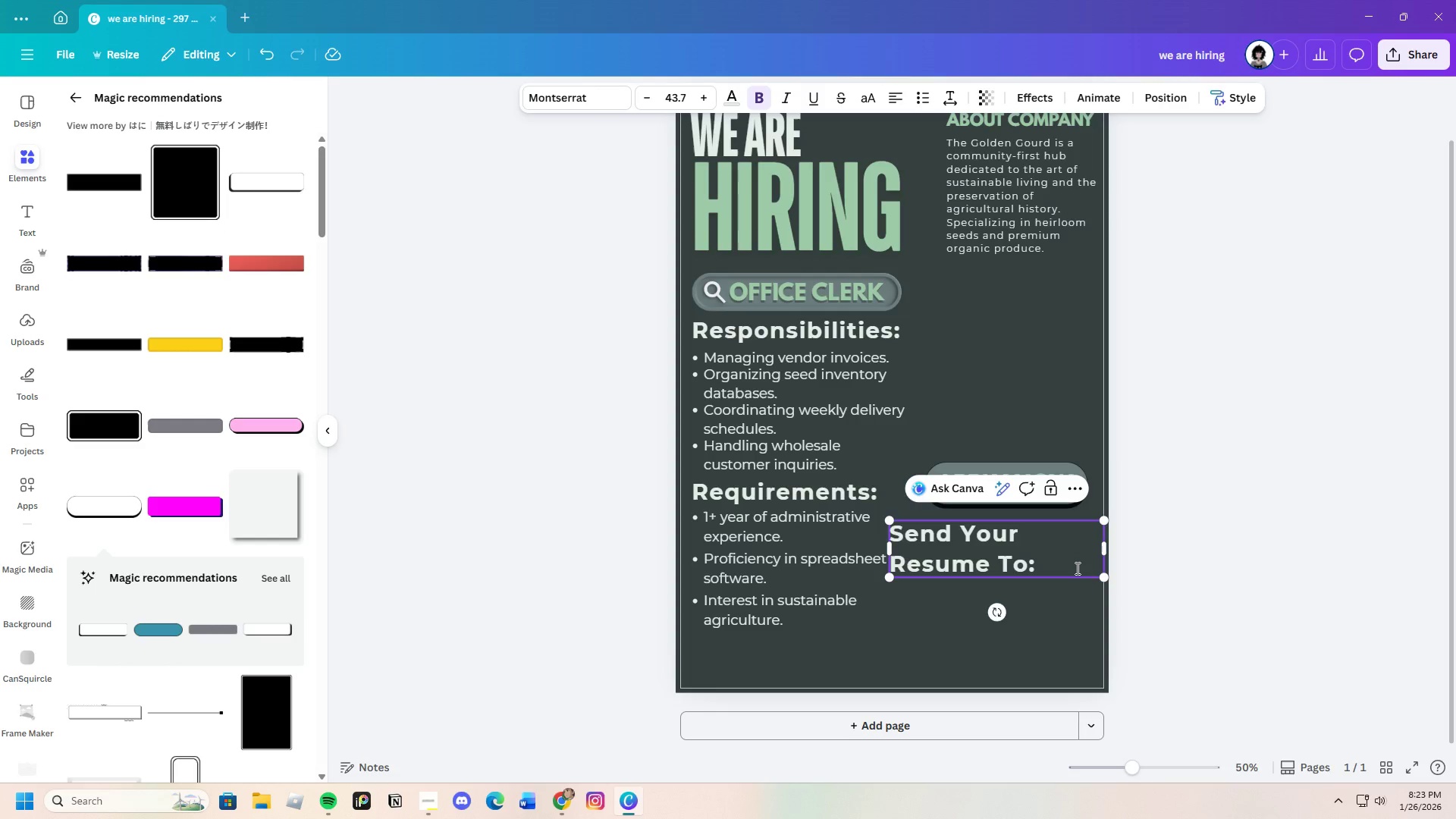 
left_click_drag(start_coordinate=[1104, 521], to_coordinate=[995, 546])
 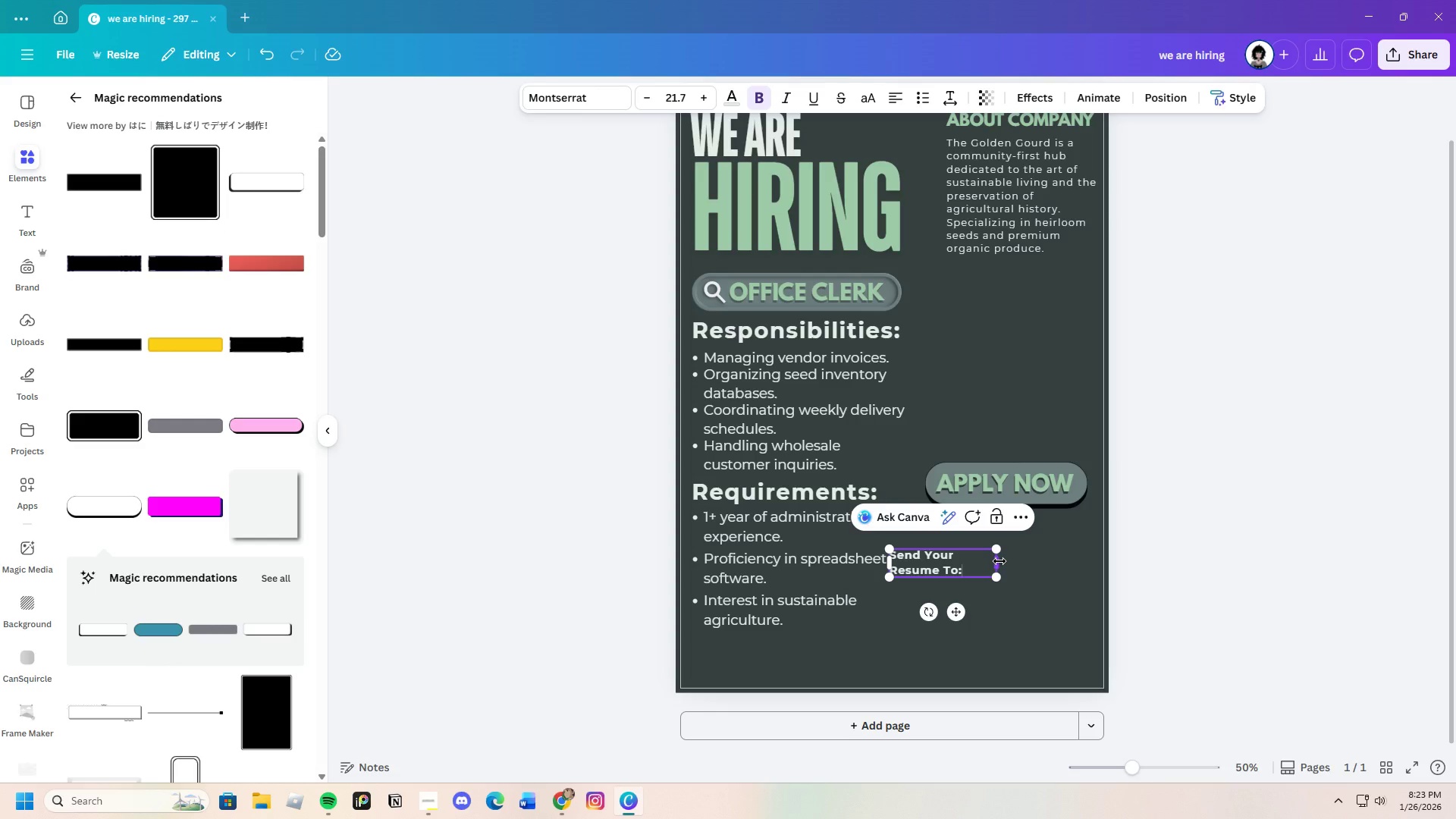 
left_click_drag(start_coordinate=[999, 561], to_coordinate=[1040, 572])
 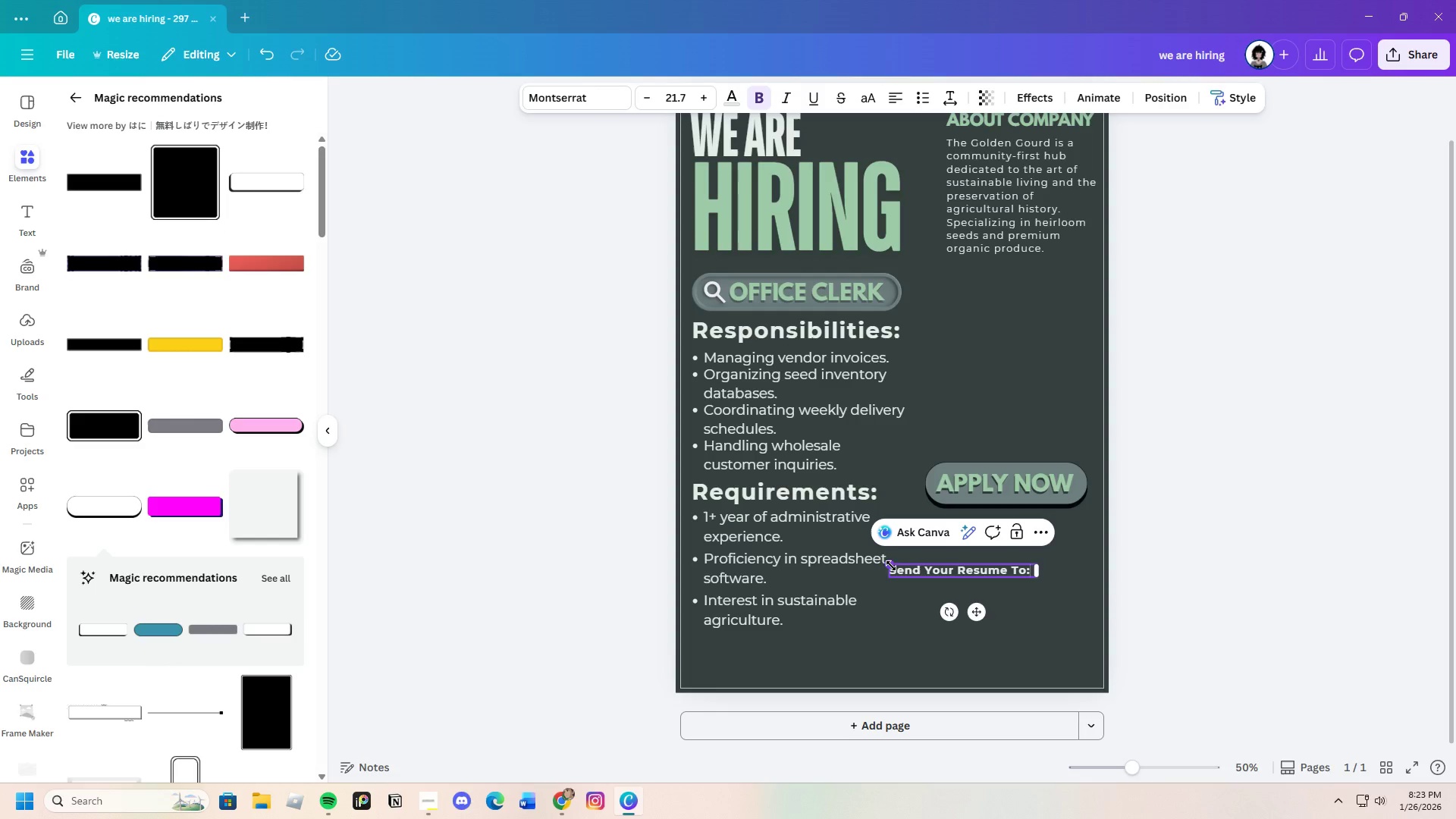 
left_click_drag(start_coordinate=[891, 566], to_coordinate=[842, 544])
 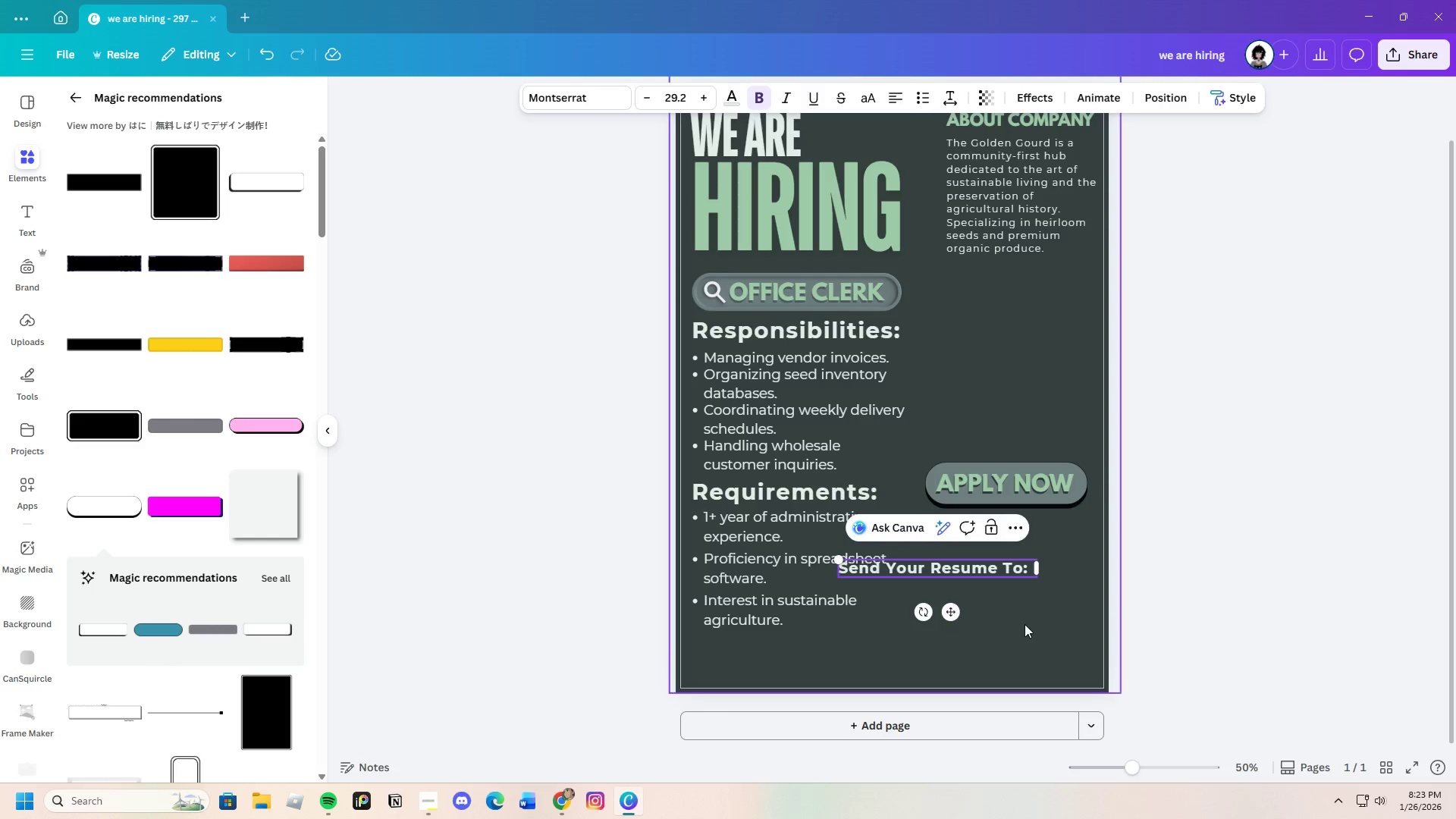 
left_click([1026, 624])
 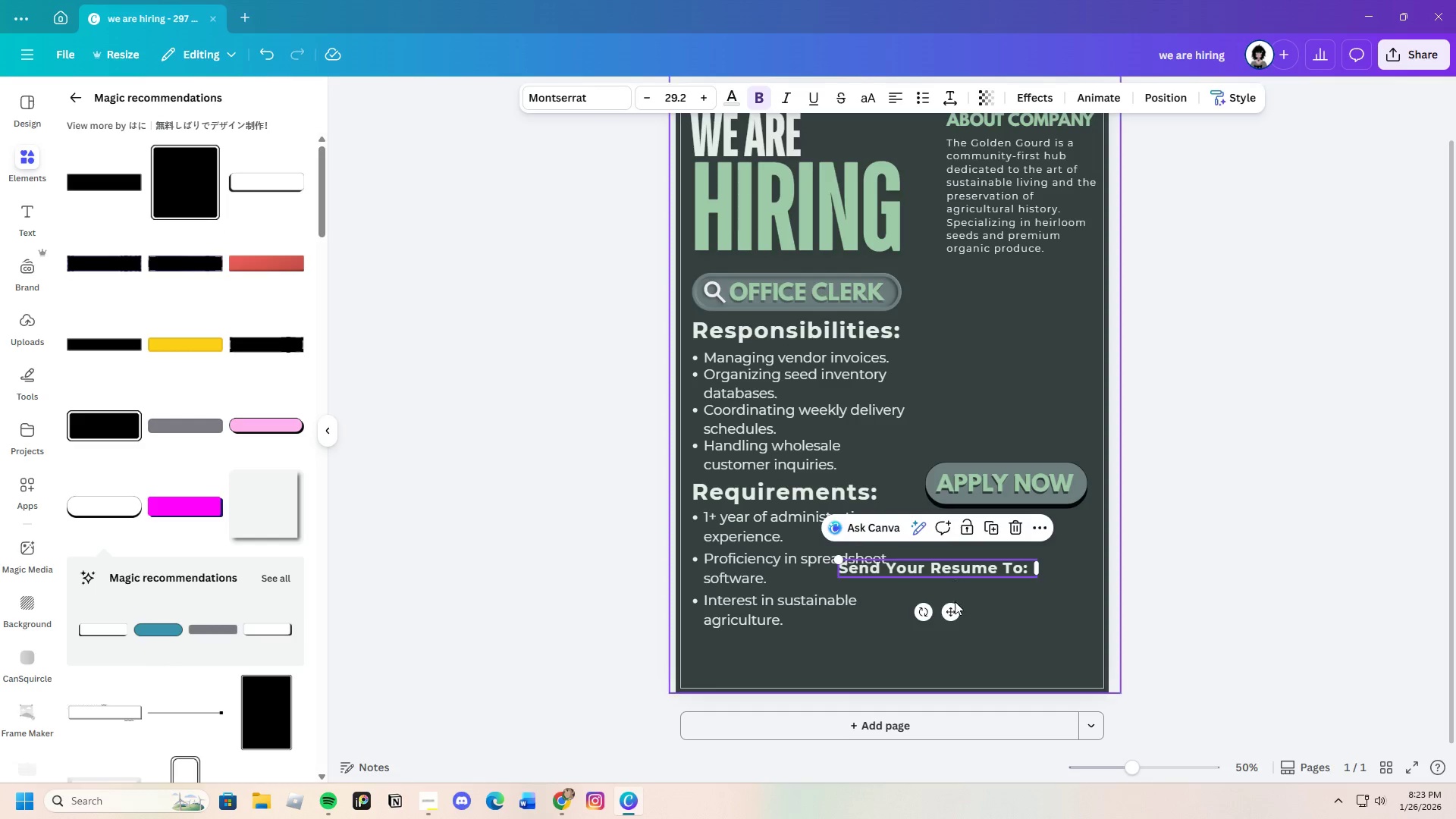 
left_click_drag(start_coordinate=[949, 613], to_coordinate=[1022, 566])
 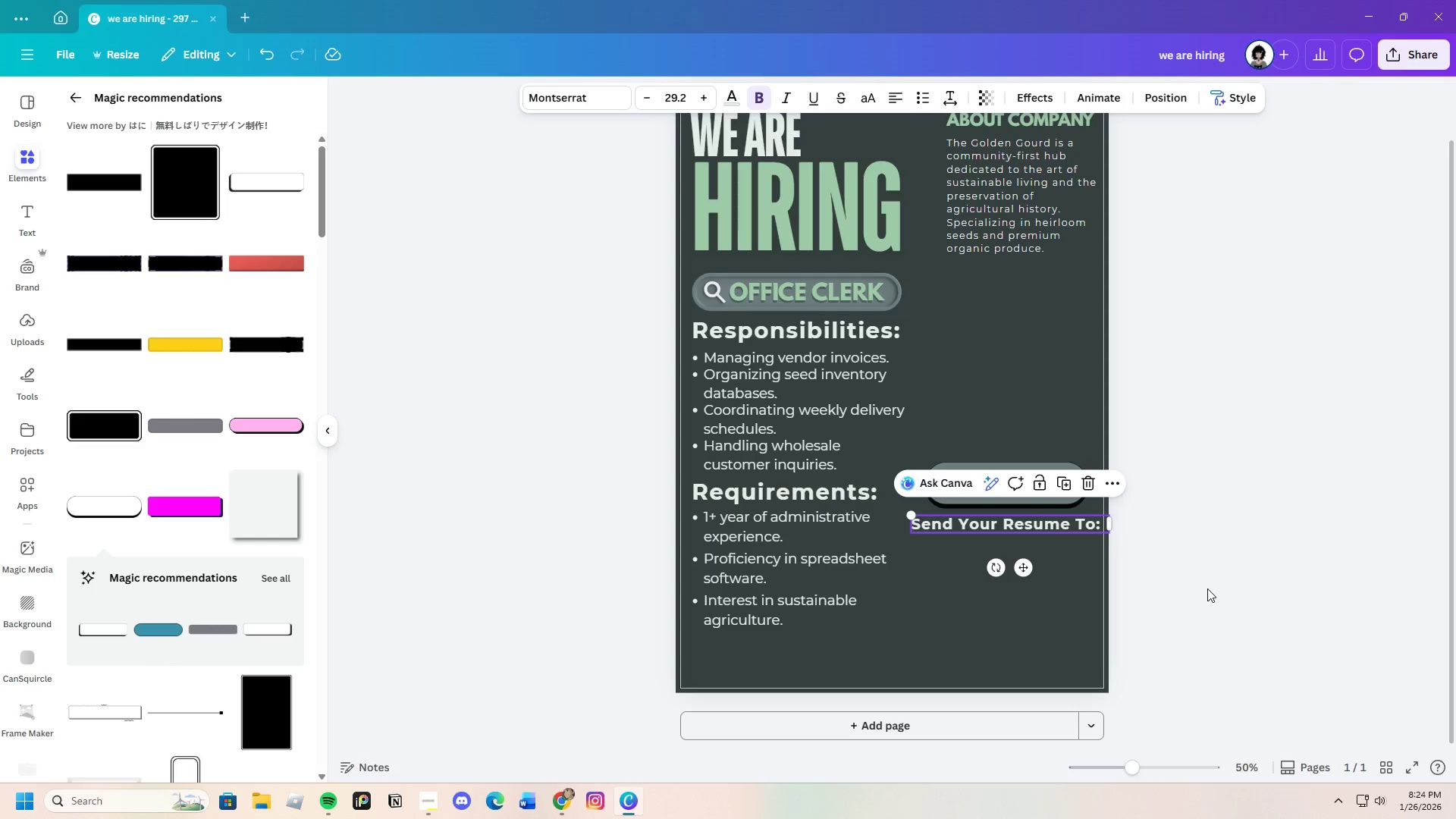 
left_click([1207, 588])
 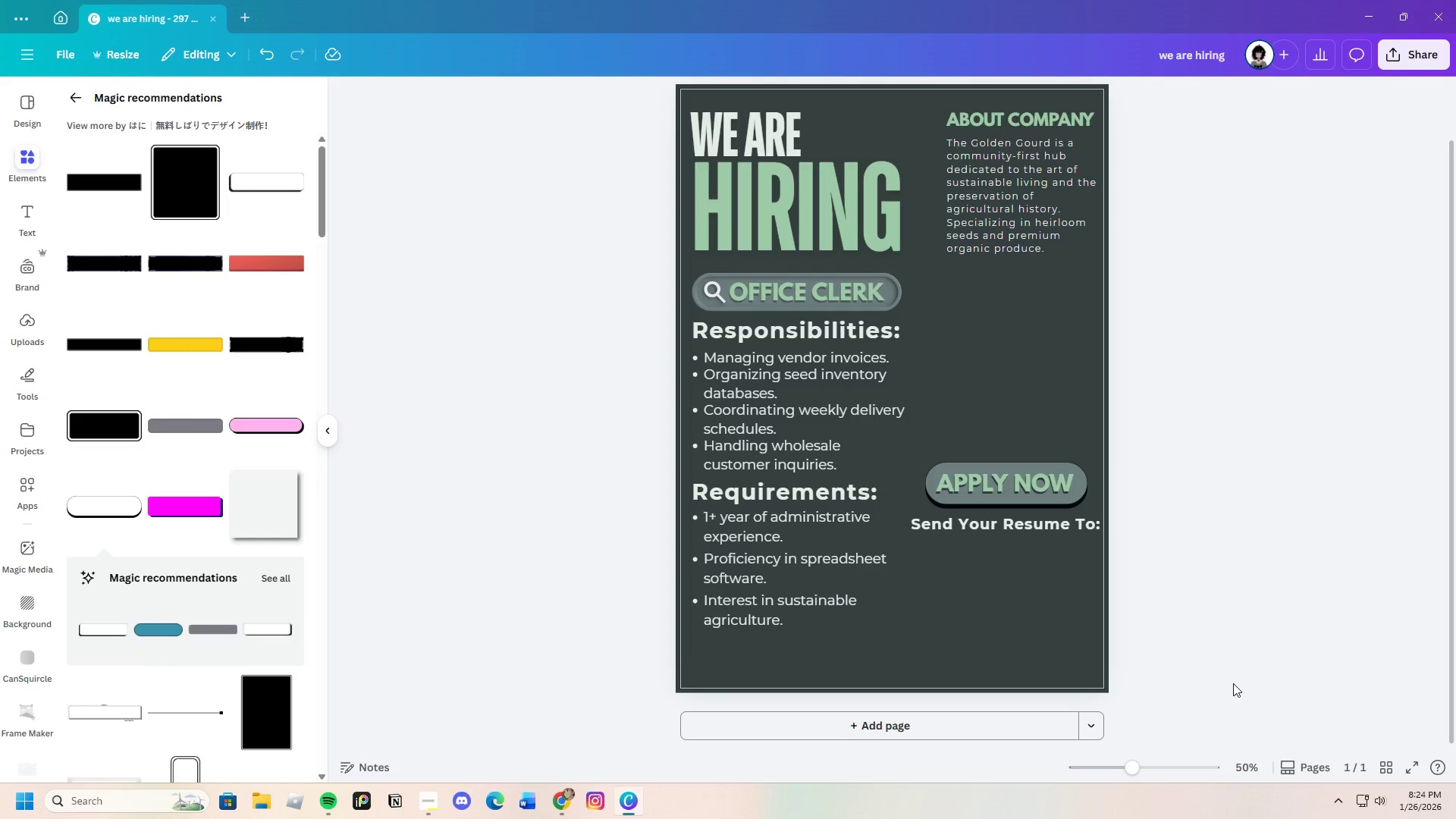 
wait(36.03)
 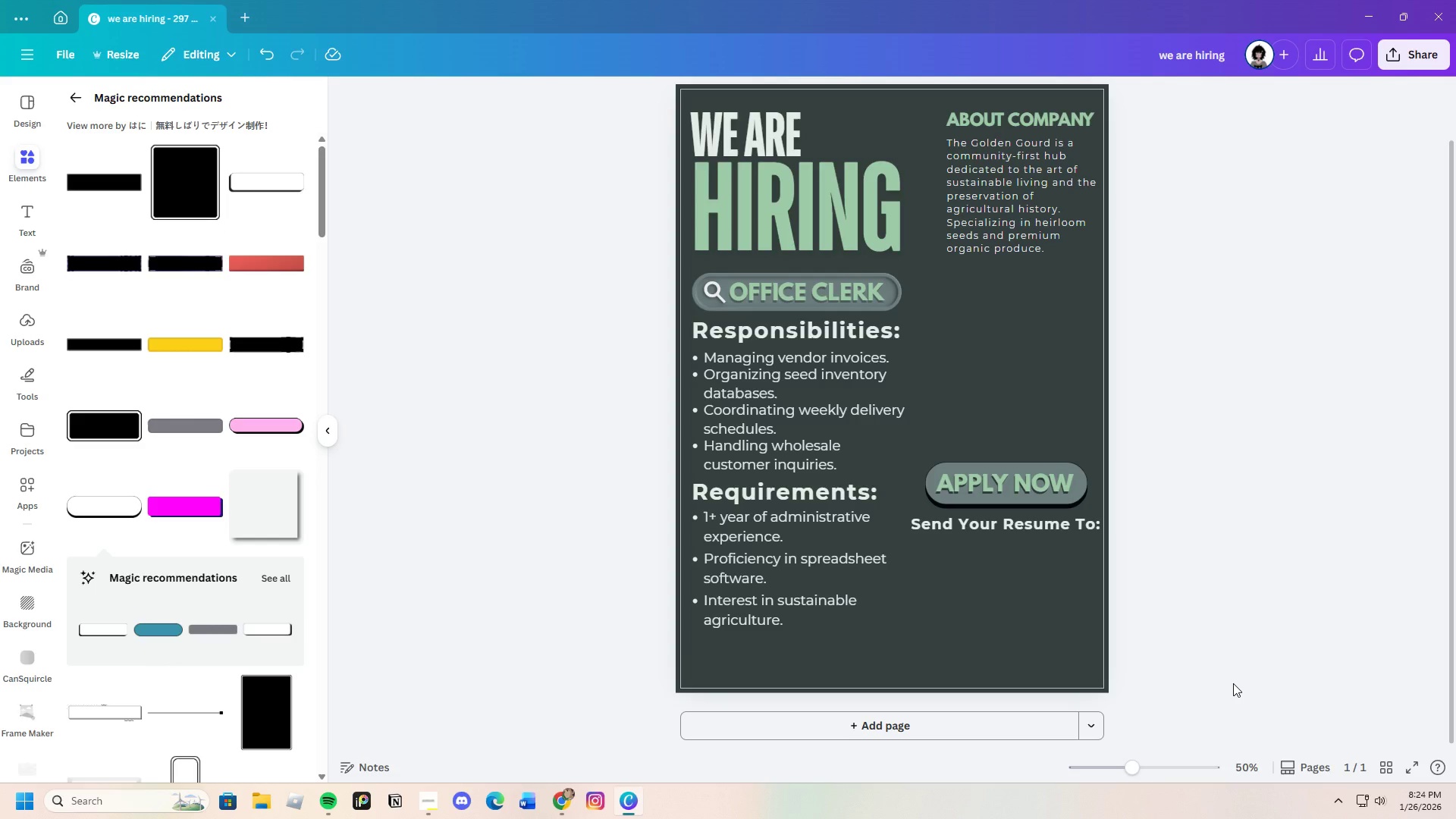 
key(Control+C)
 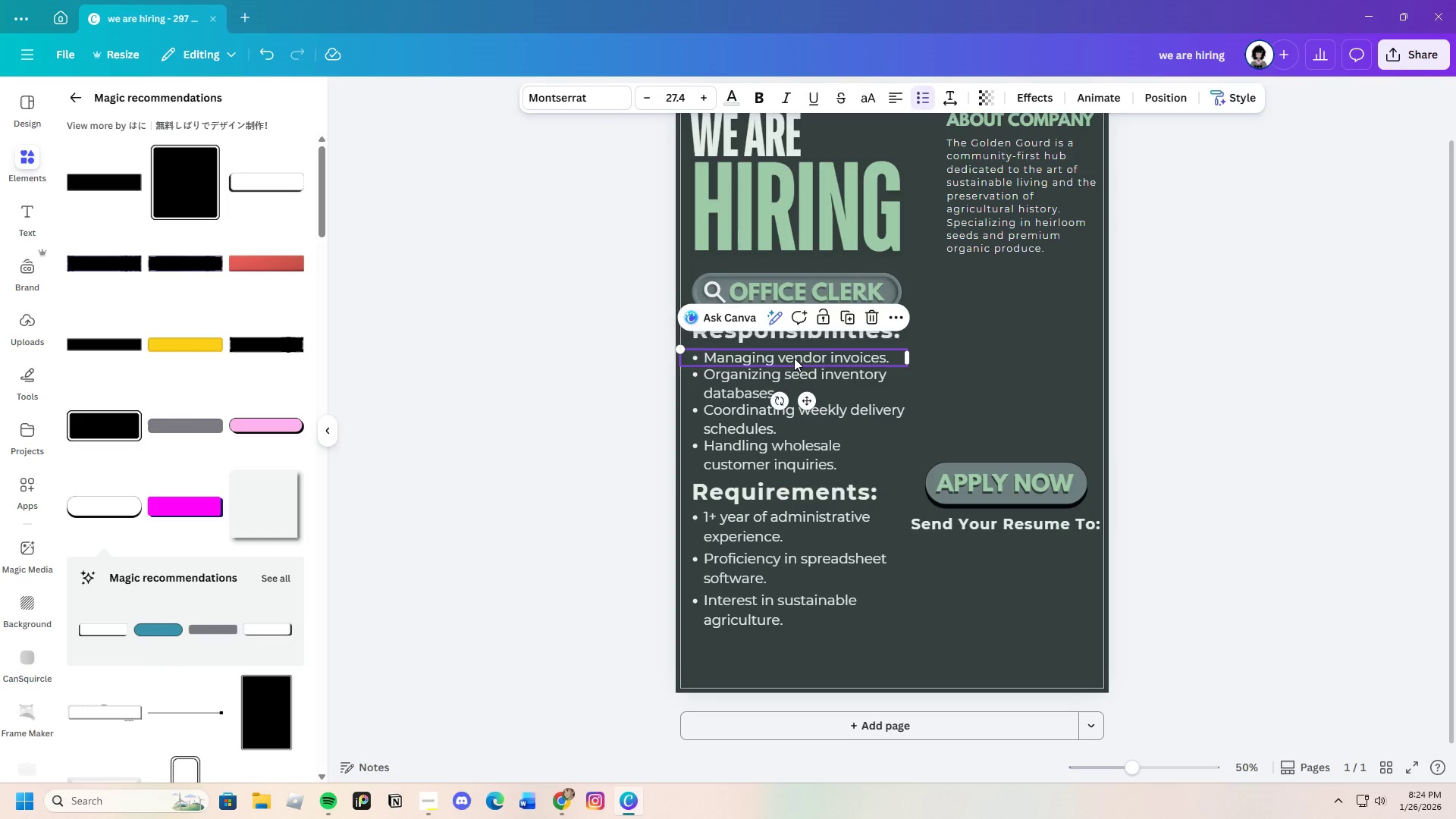 
key(Control+V)
 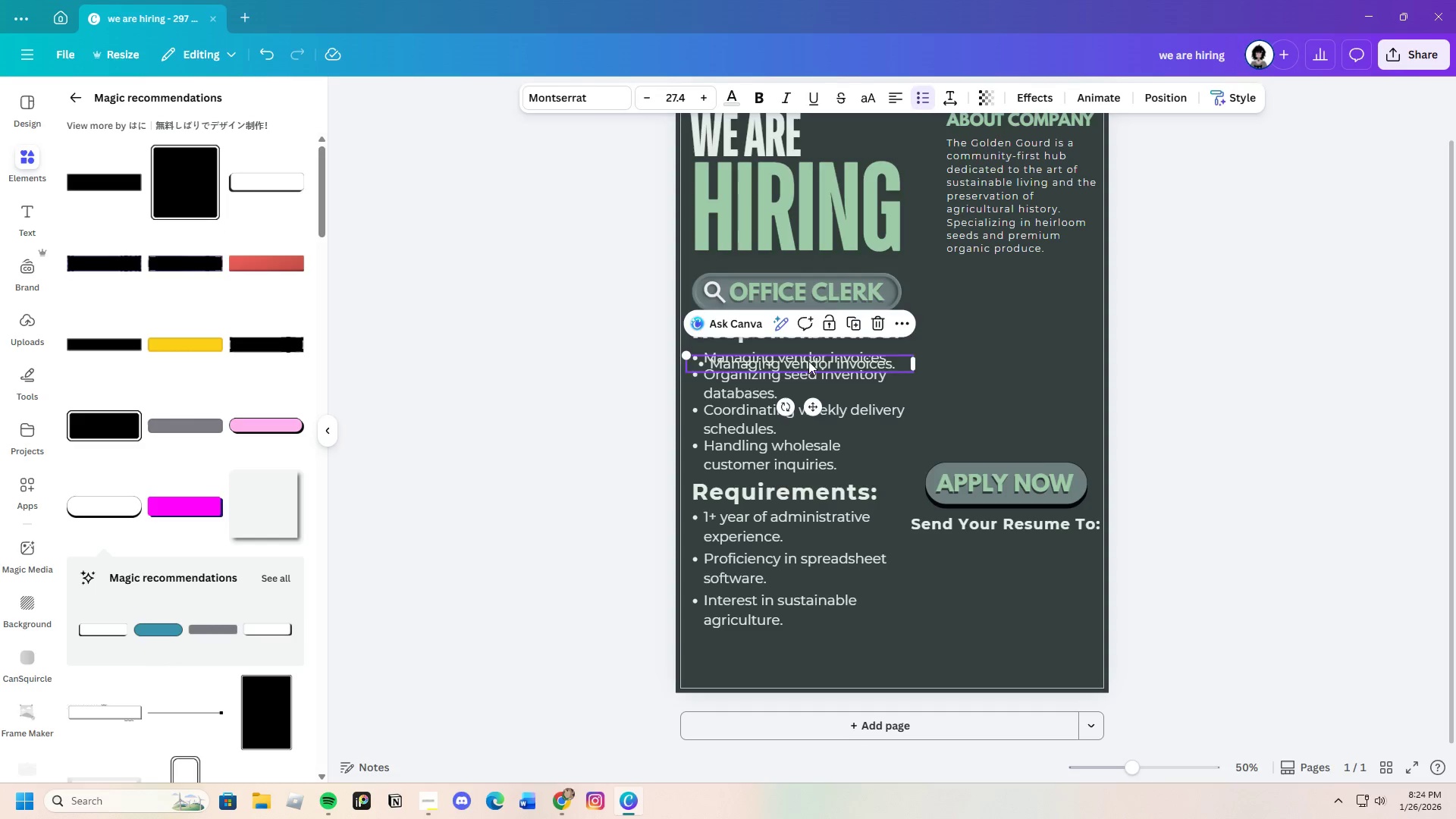 
left_click_drag(start_coordinate=[808, 361], to_coordinate=[1023, 544])
 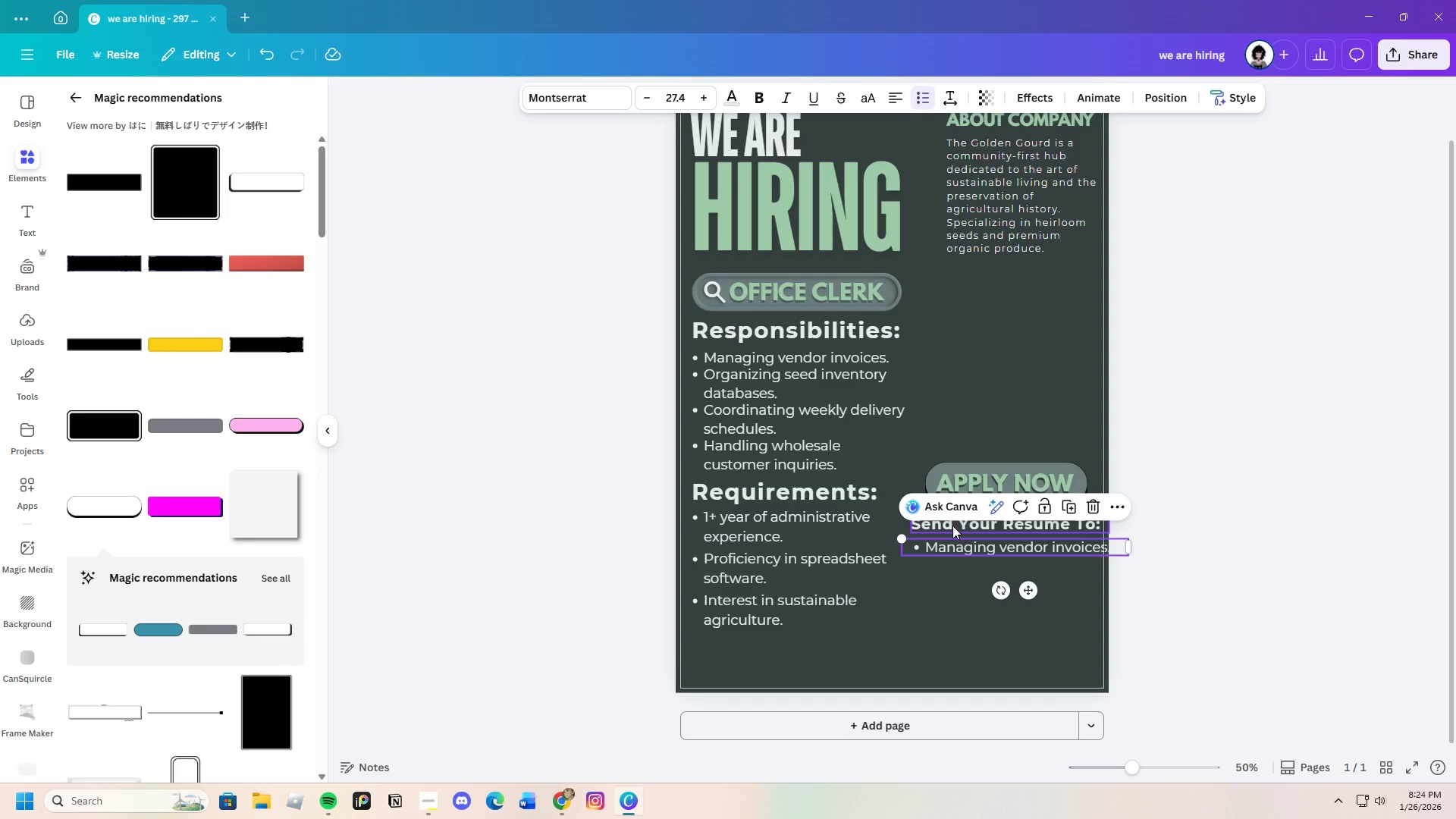 
left_click([952, 526])
 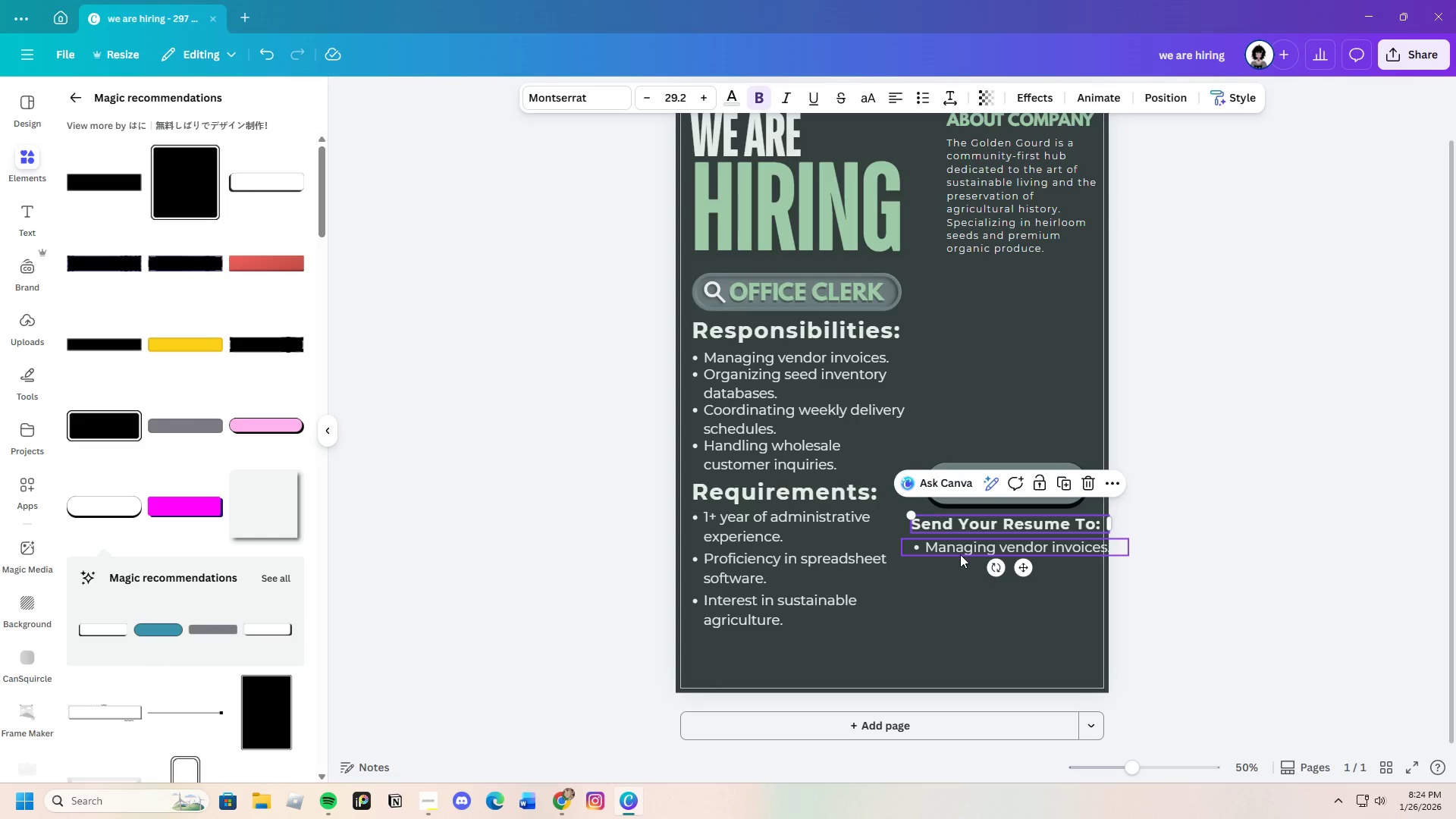 
left_click([960, 554])
 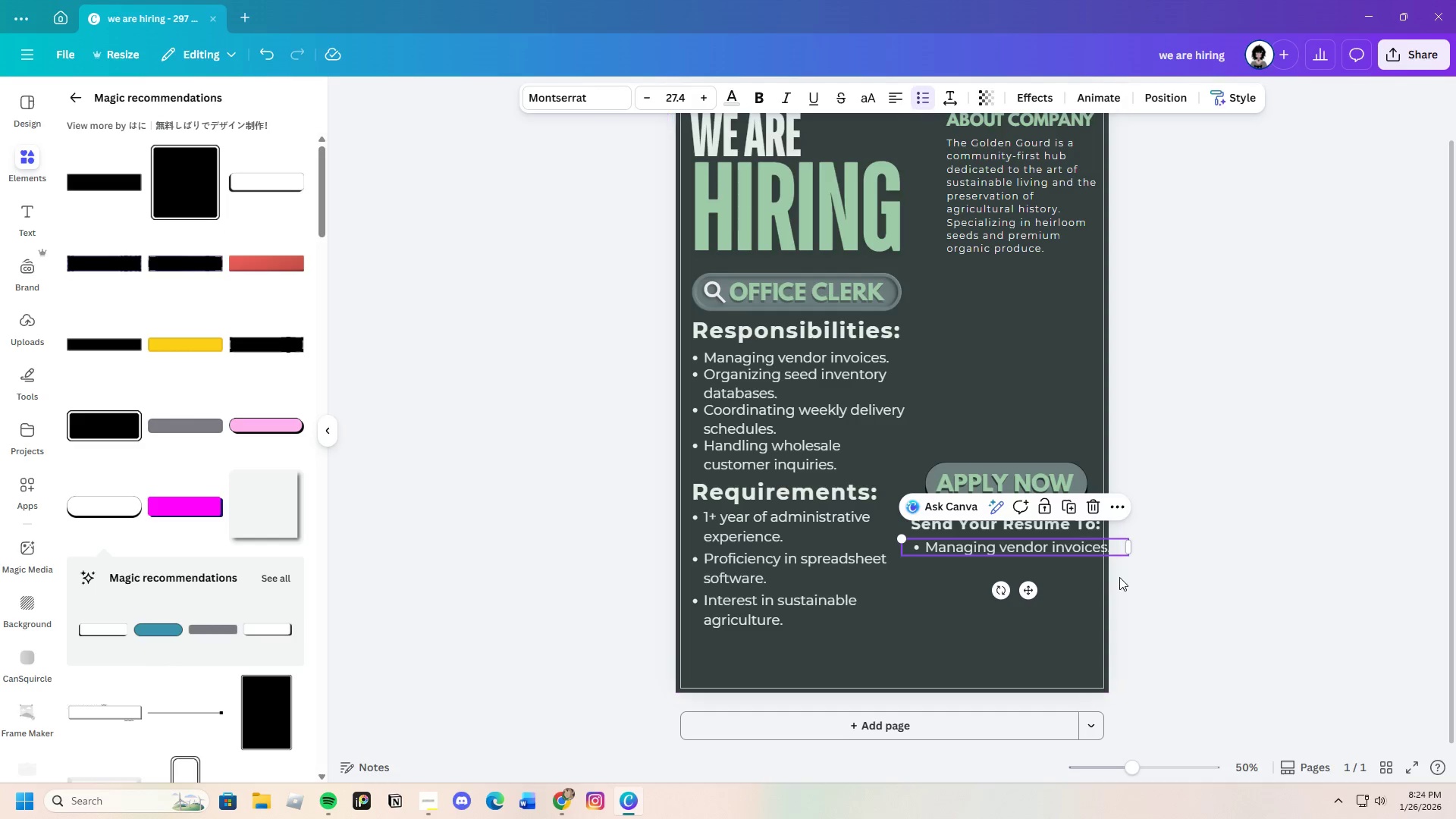 
left_click([1149, 577])
 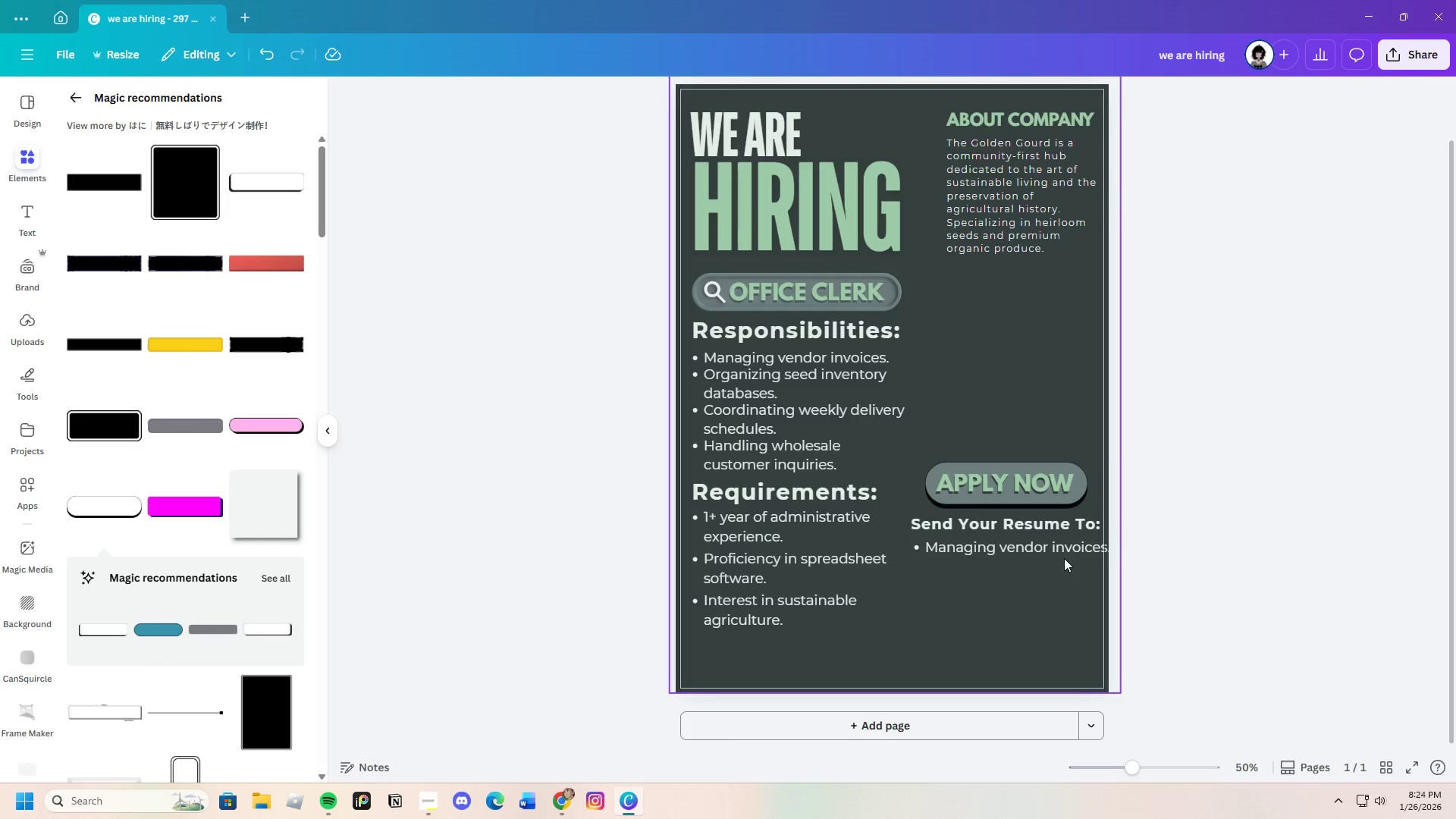 
left_click([1063, 548])
 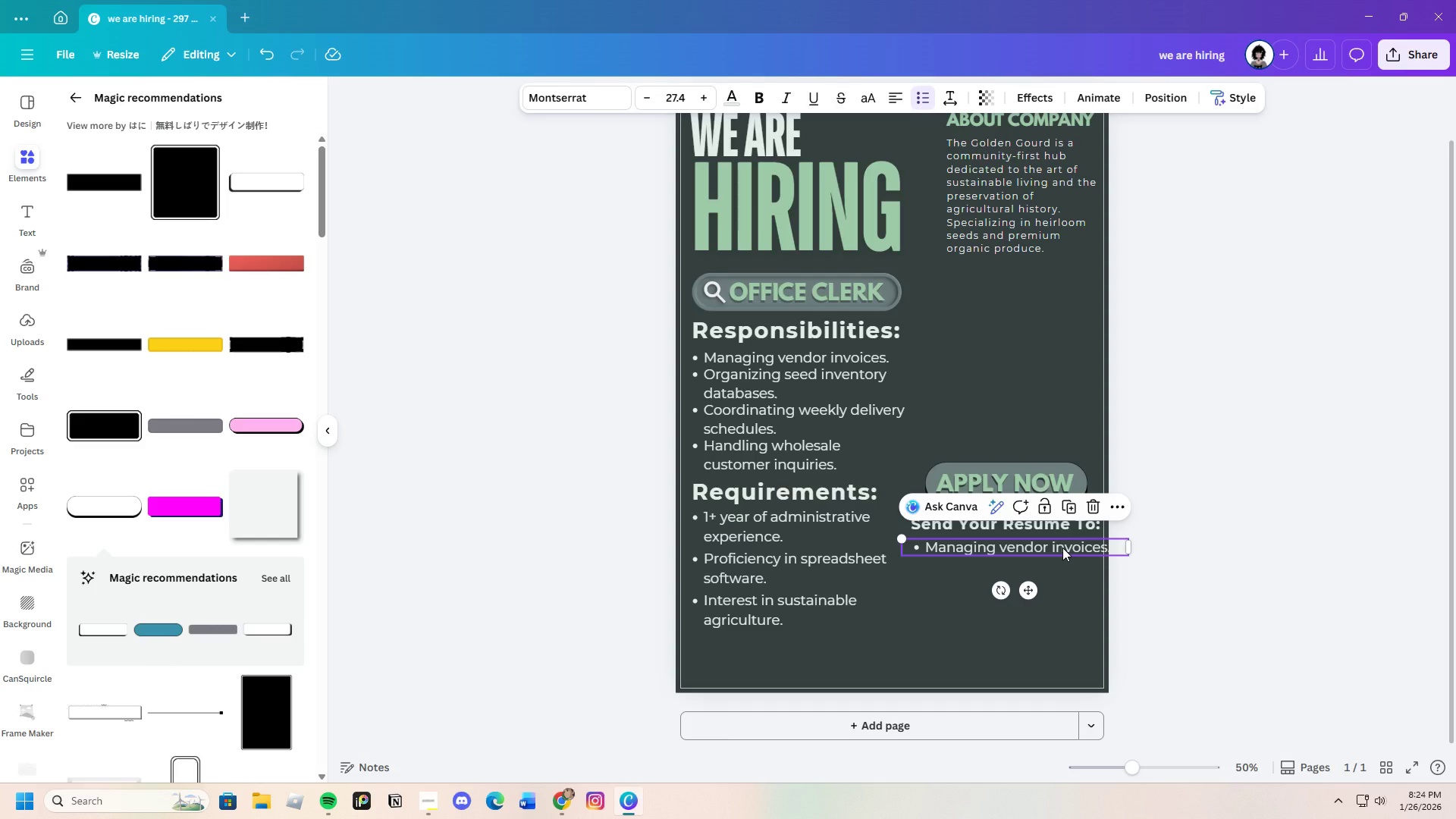 
wait(18.62)
 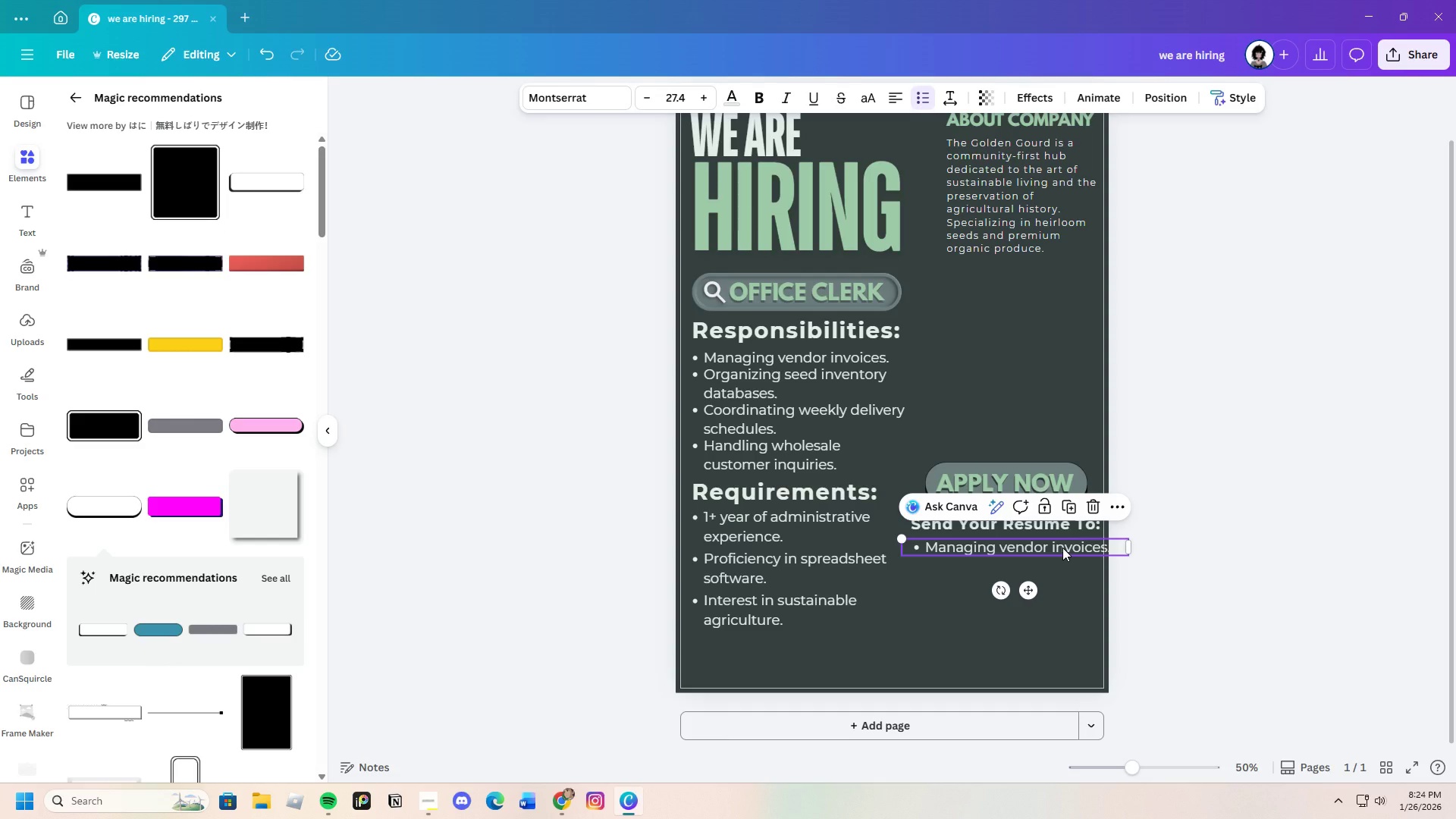 
left_click([1098, 543])
 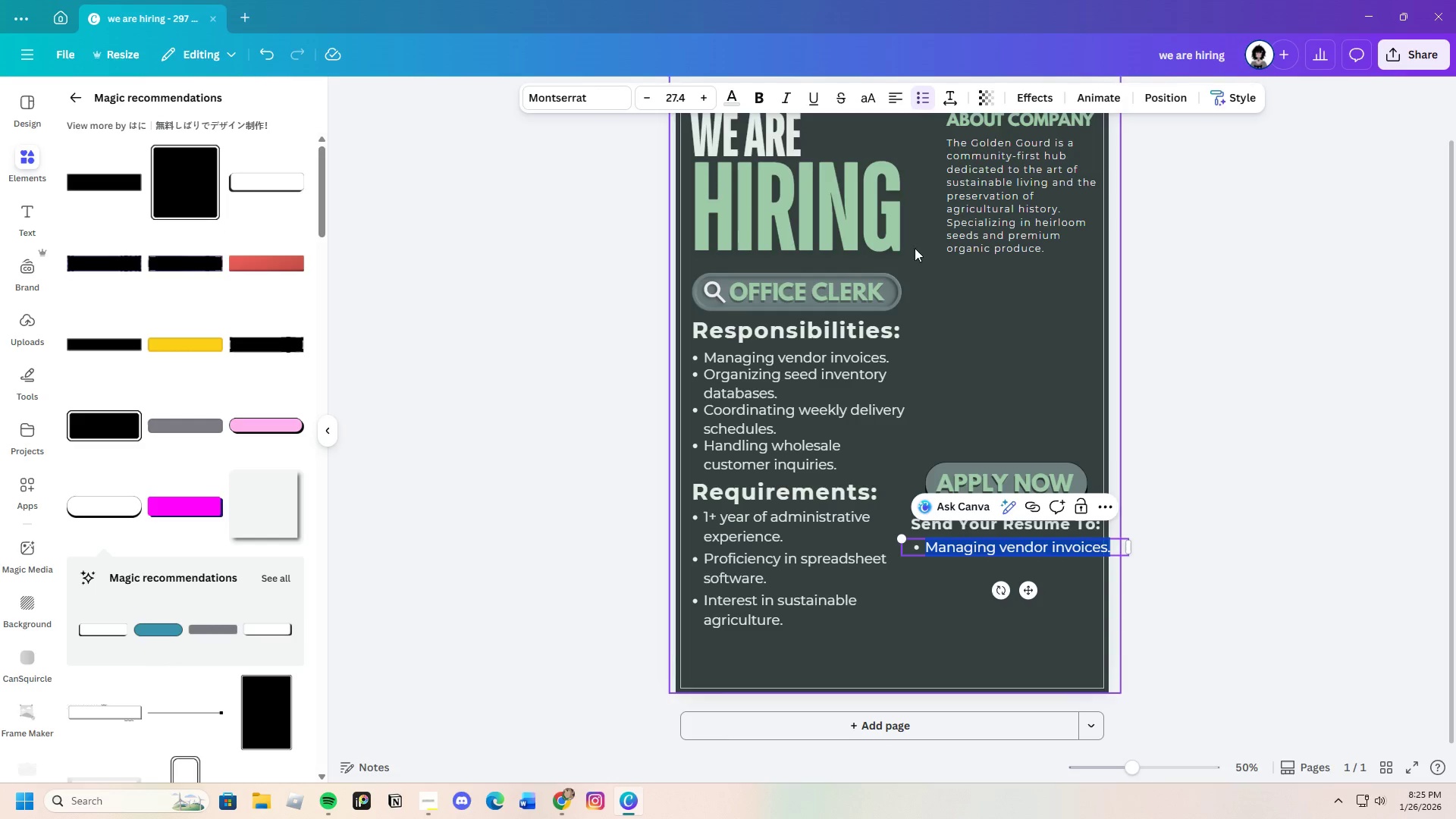 
left_click([917, 96])
 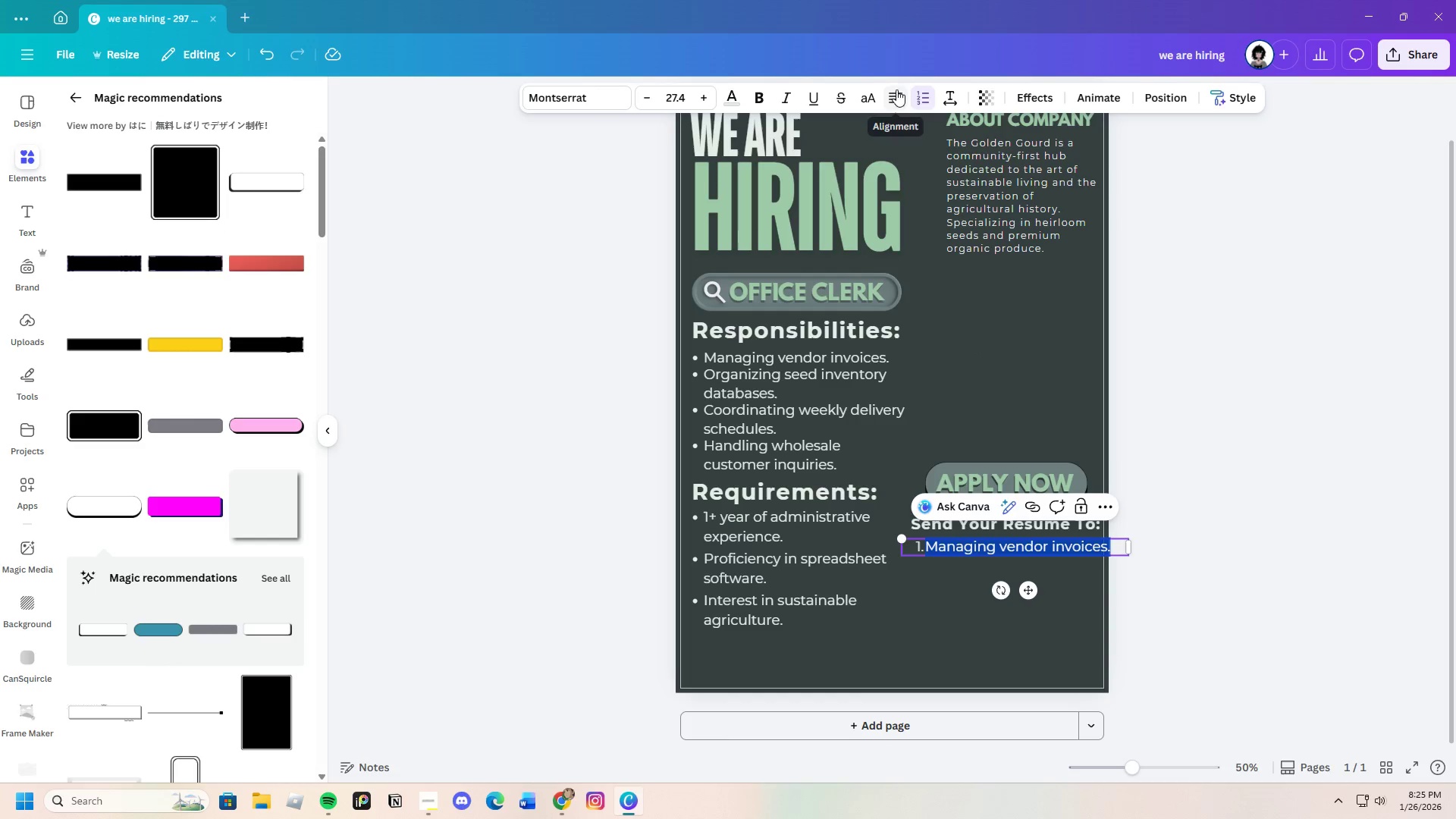 
left_click([915, 91])
 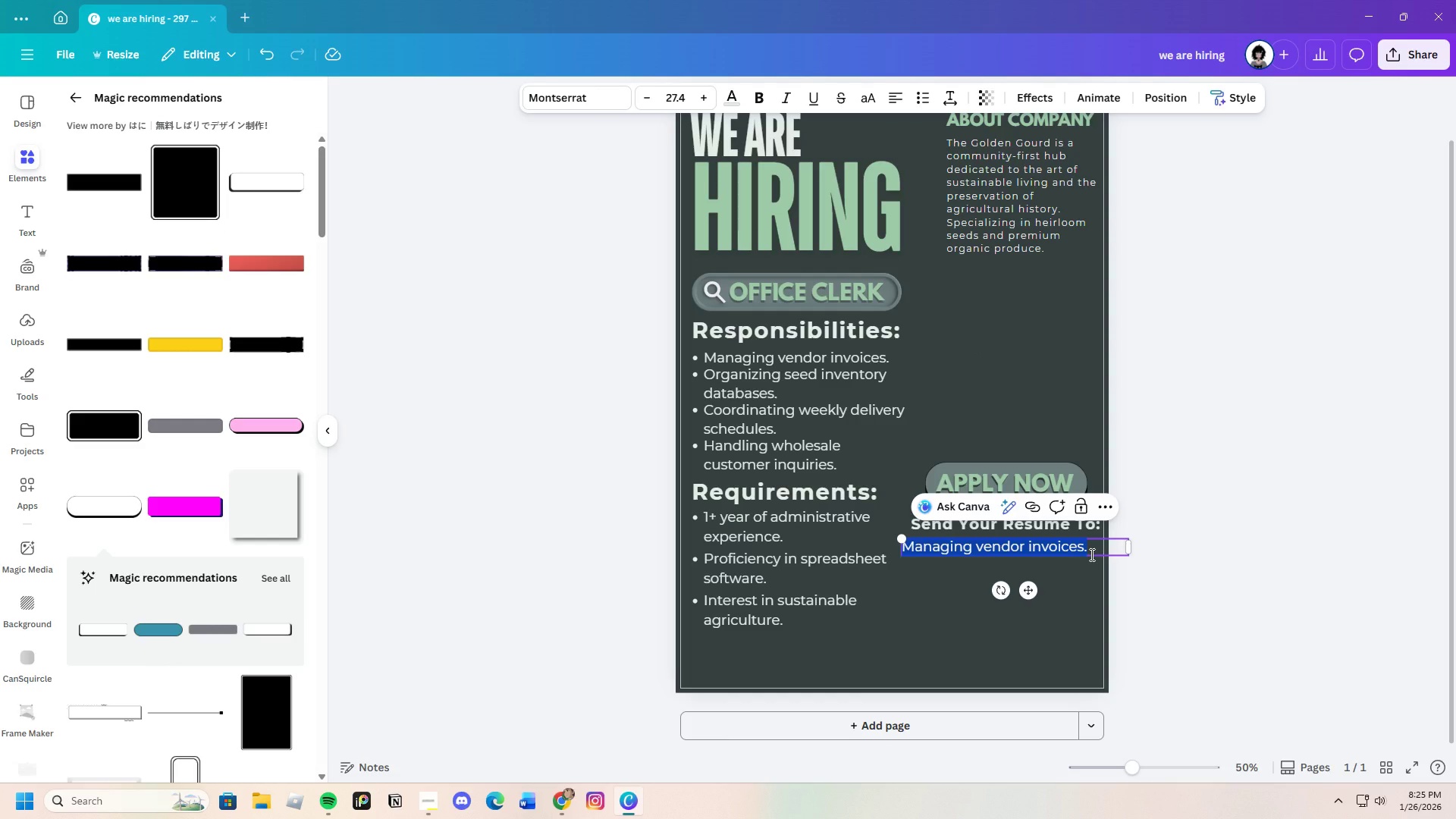 
key(Backspace)
type(carr)
key(Backspace)
type(eers@goldengourd)
 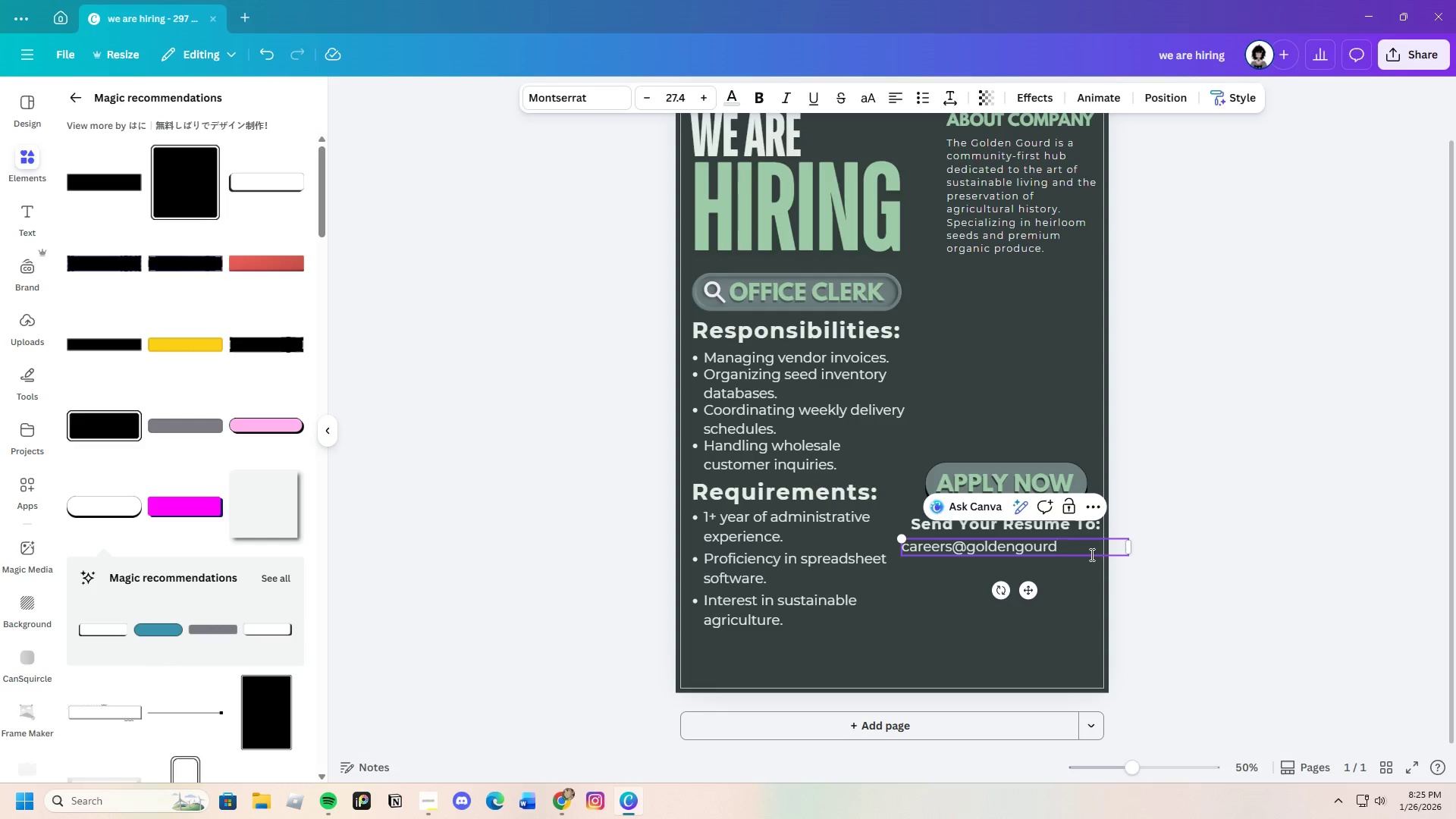 
key(Period)
 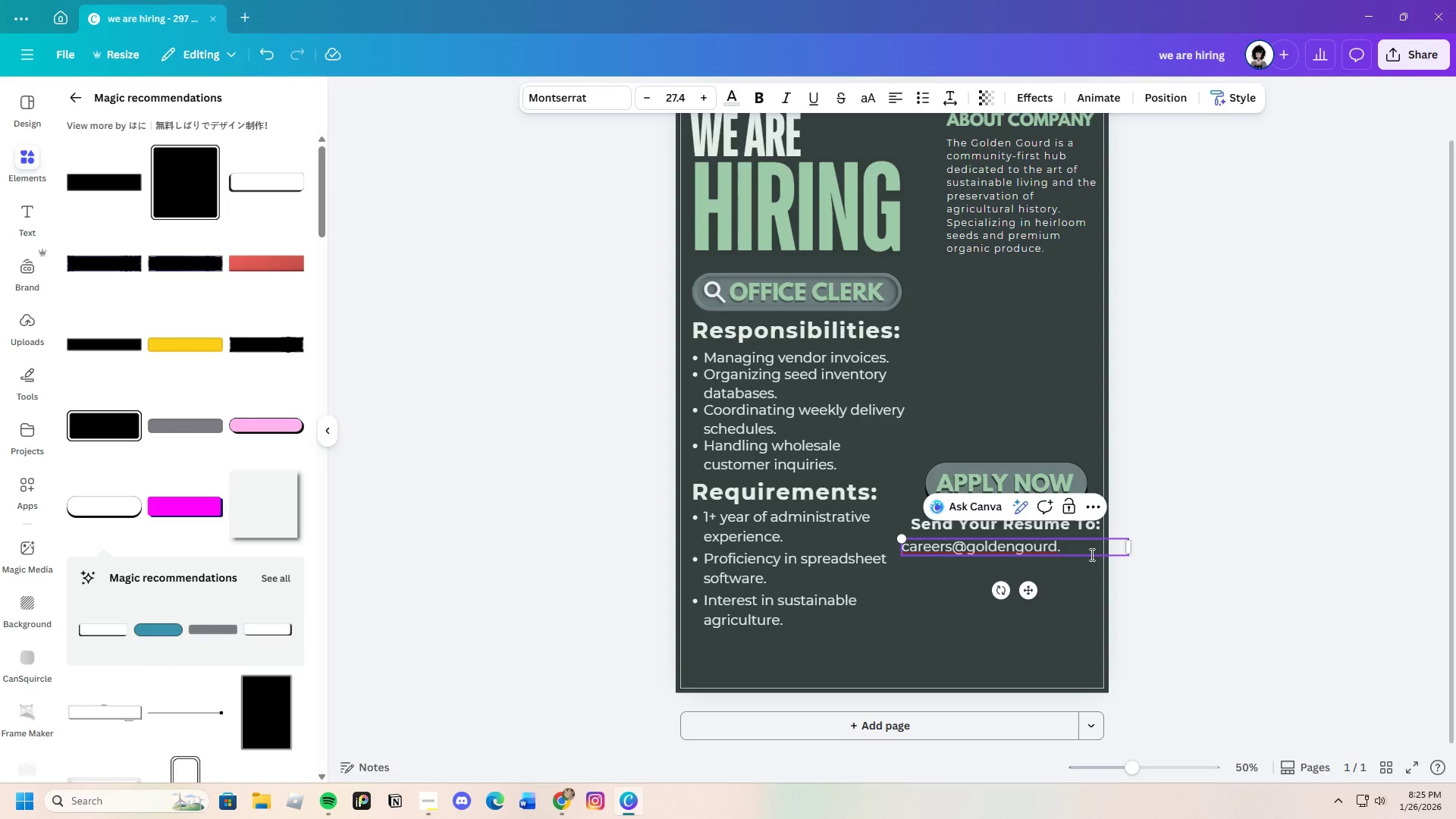 
wait(17.47)
 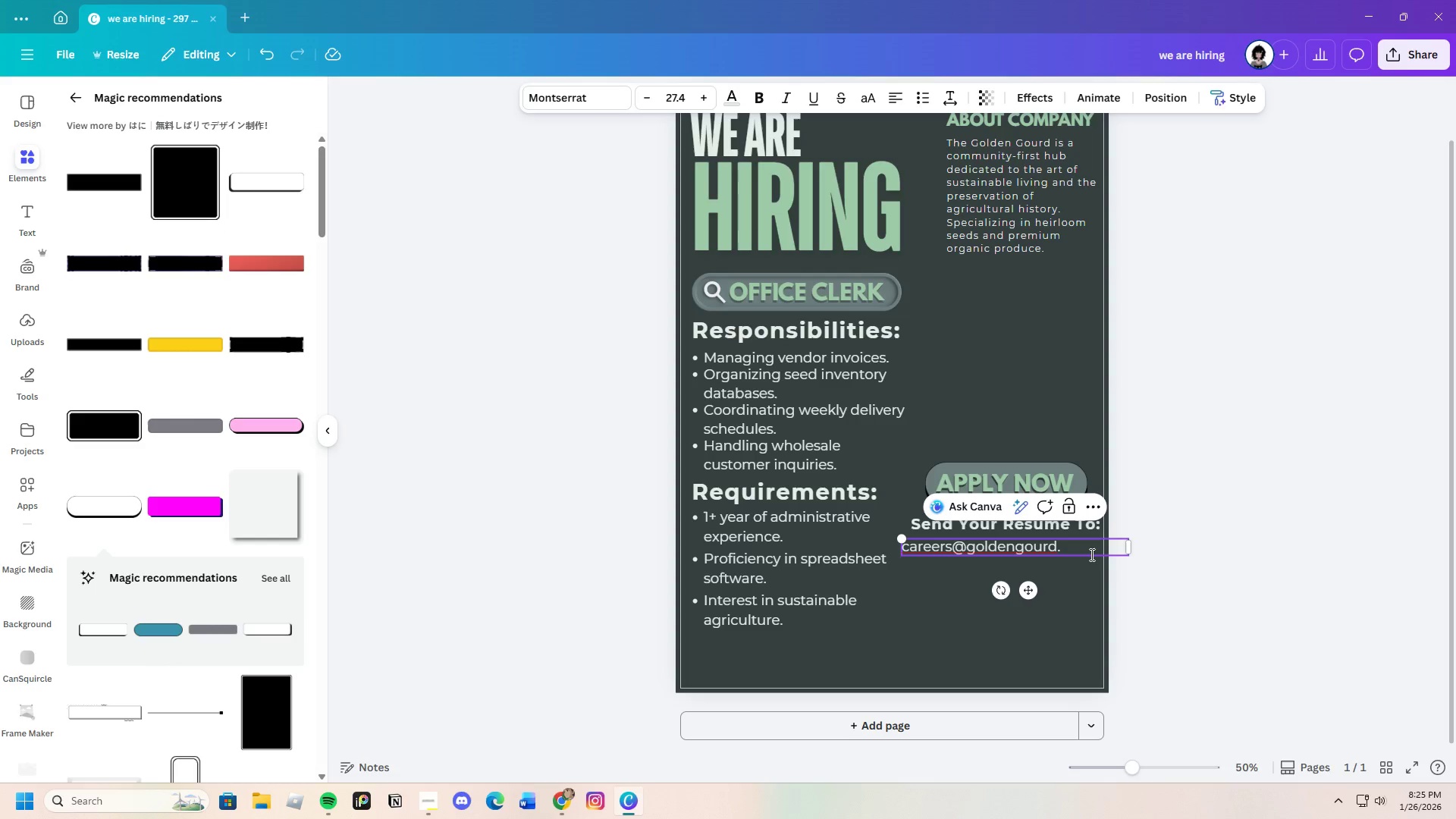 
type(com)
 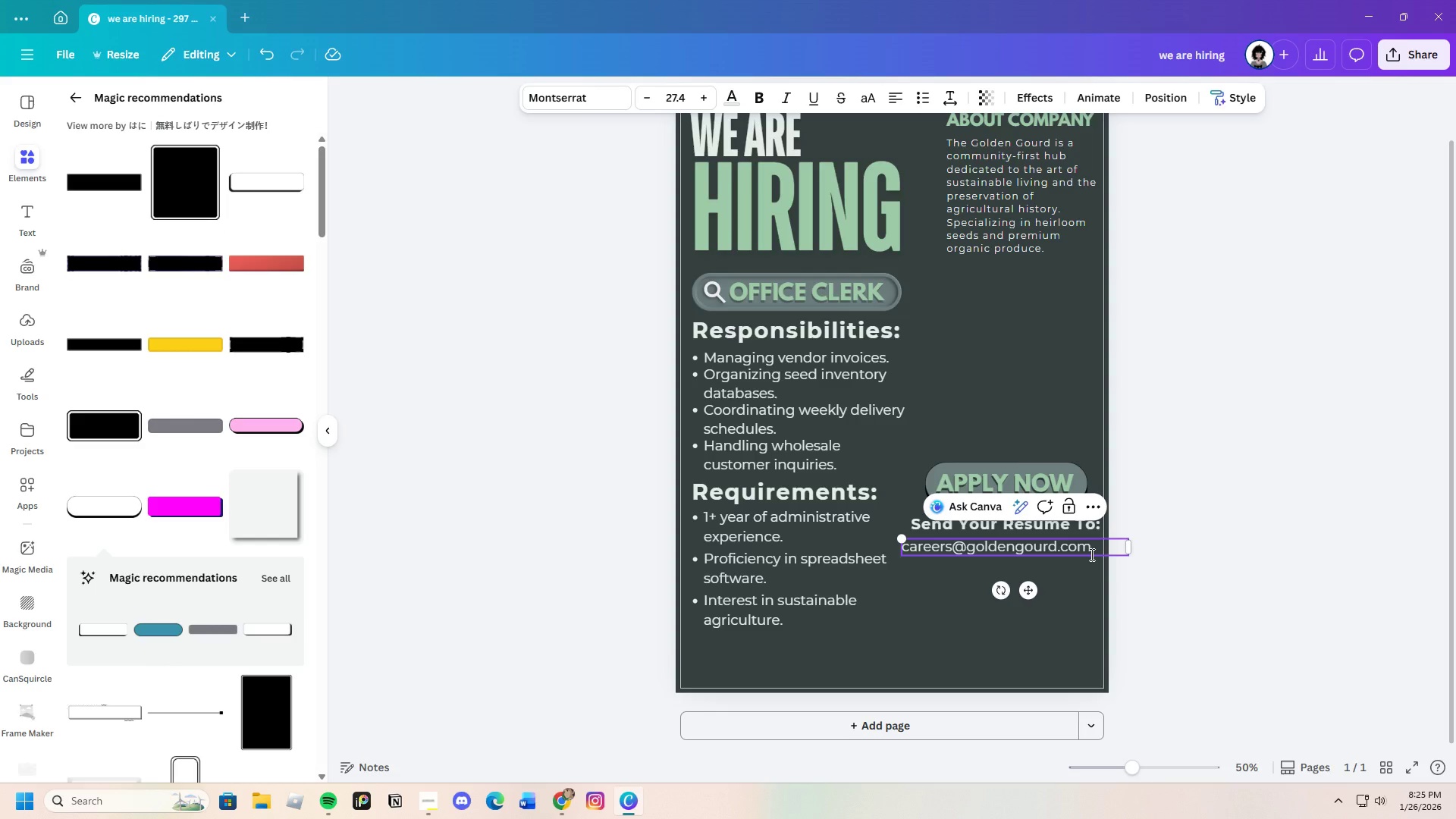 
wait(9.89)
 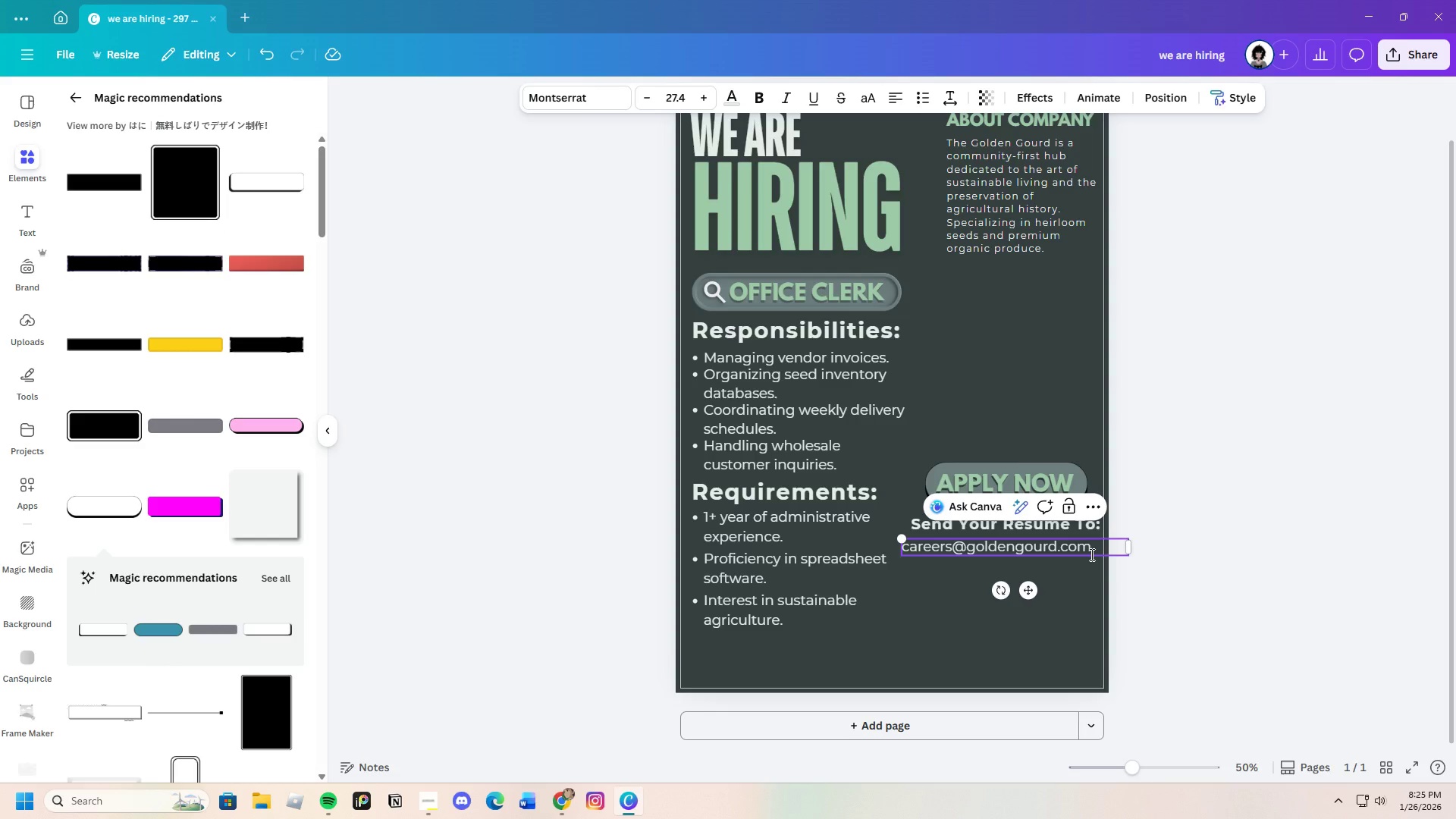 
left_click_drag(start_coordinate=[1133, 543], to_coordinate=[1098, 533])
 